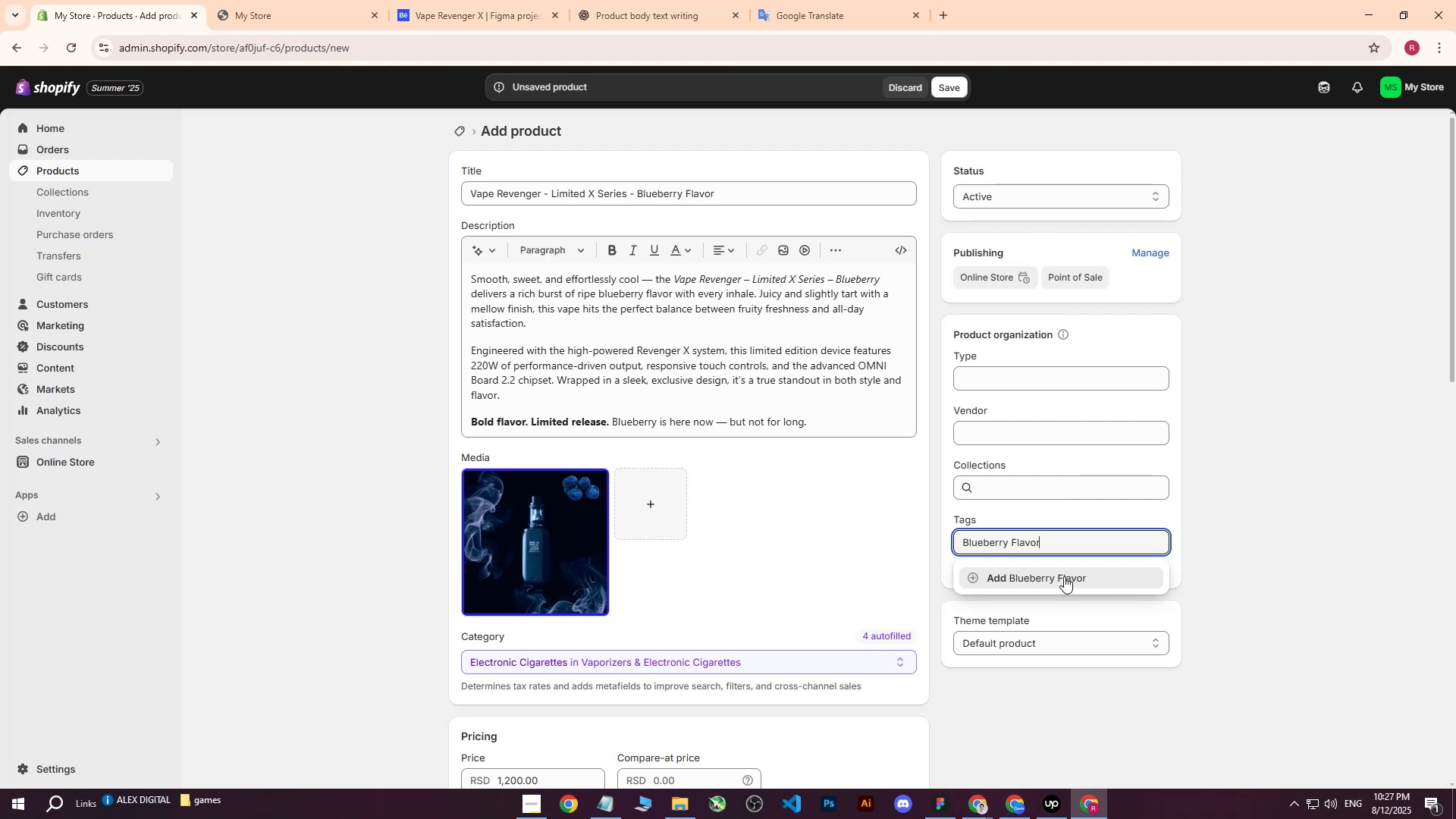 
wait(19.18)
 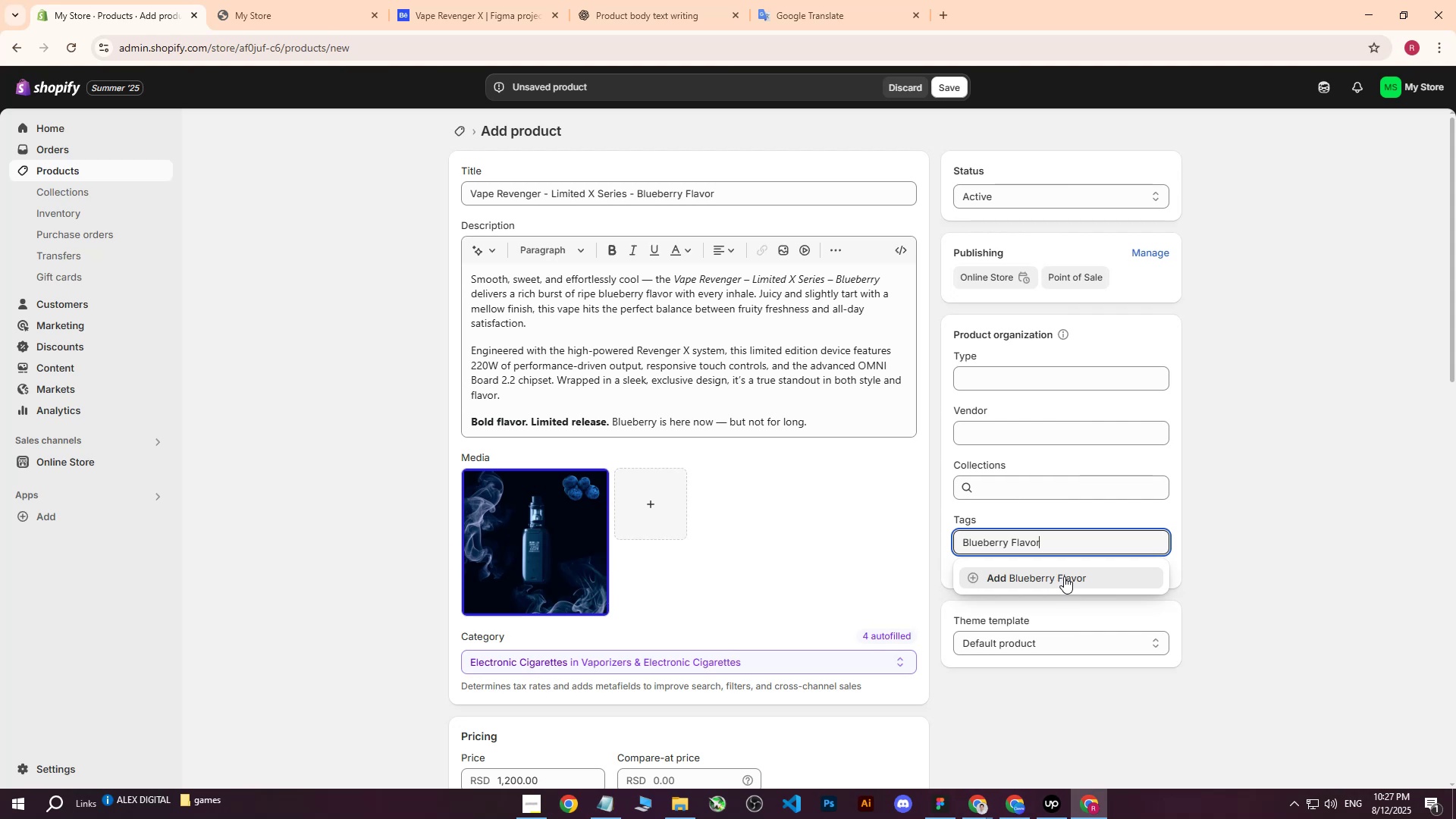 
left_click([1078, 544])
 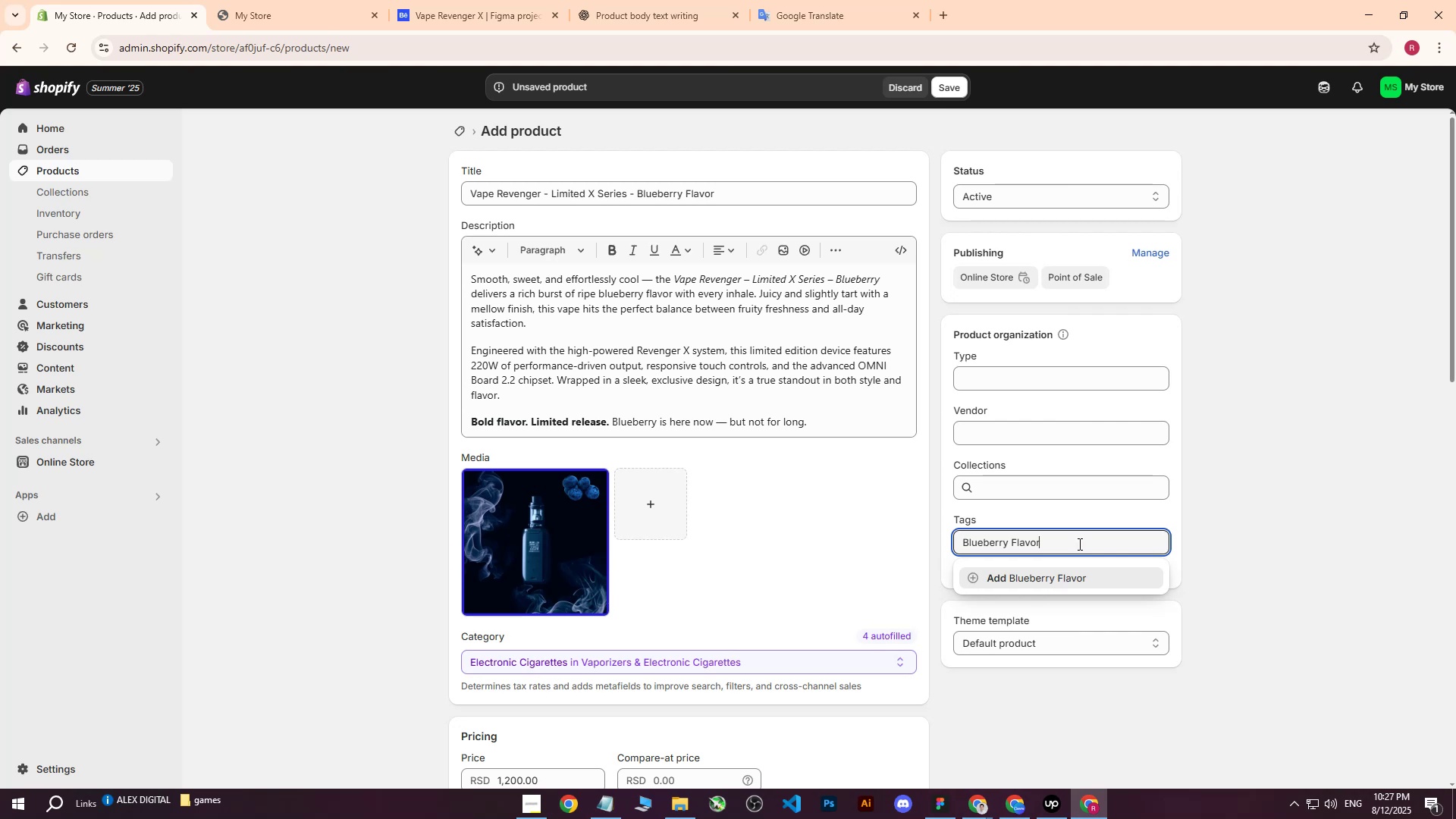 
key(Enter)
 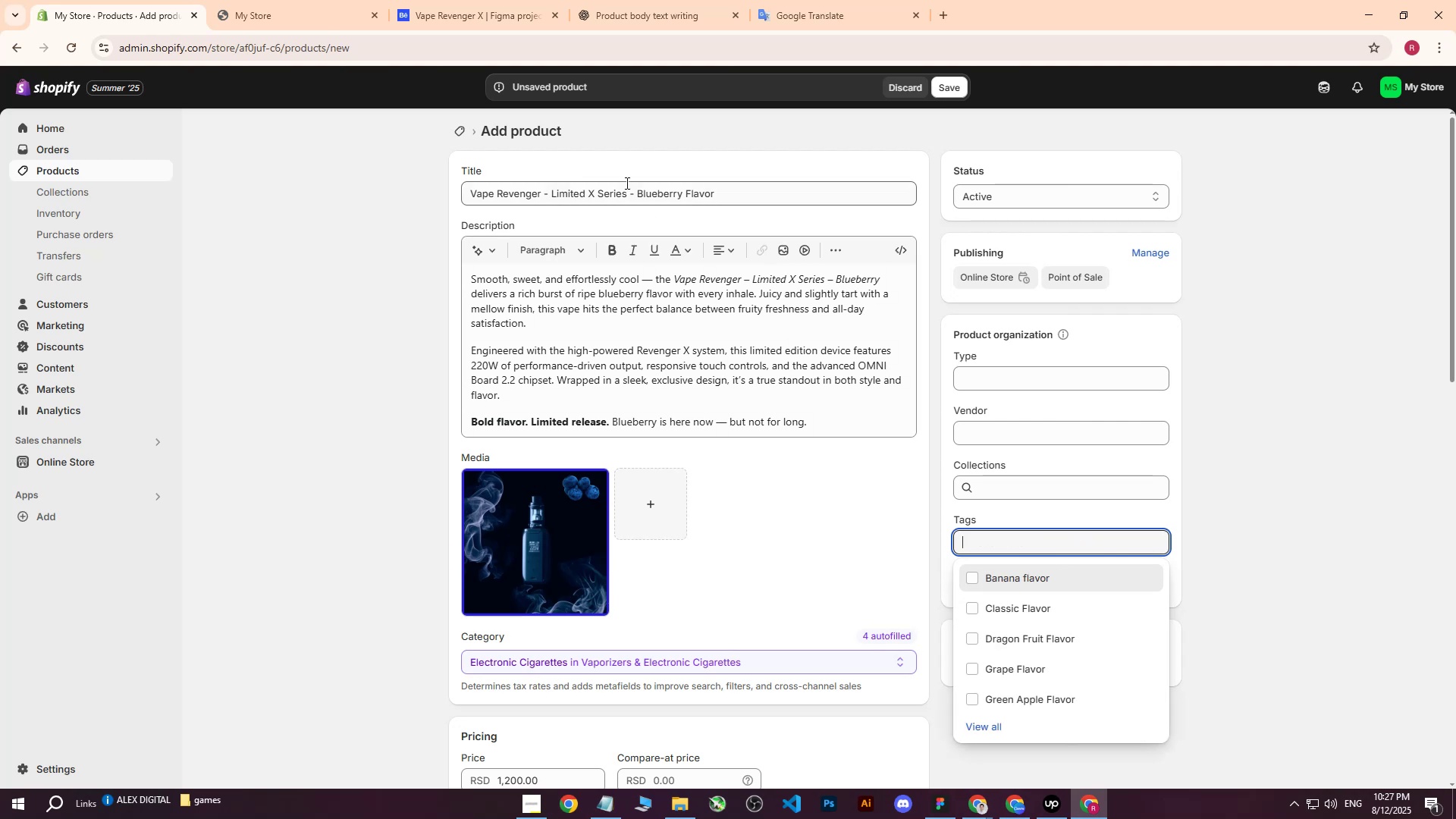 
left_click_drag(start_coordinate=[763, 190], to_coordinate=[325, 188])
 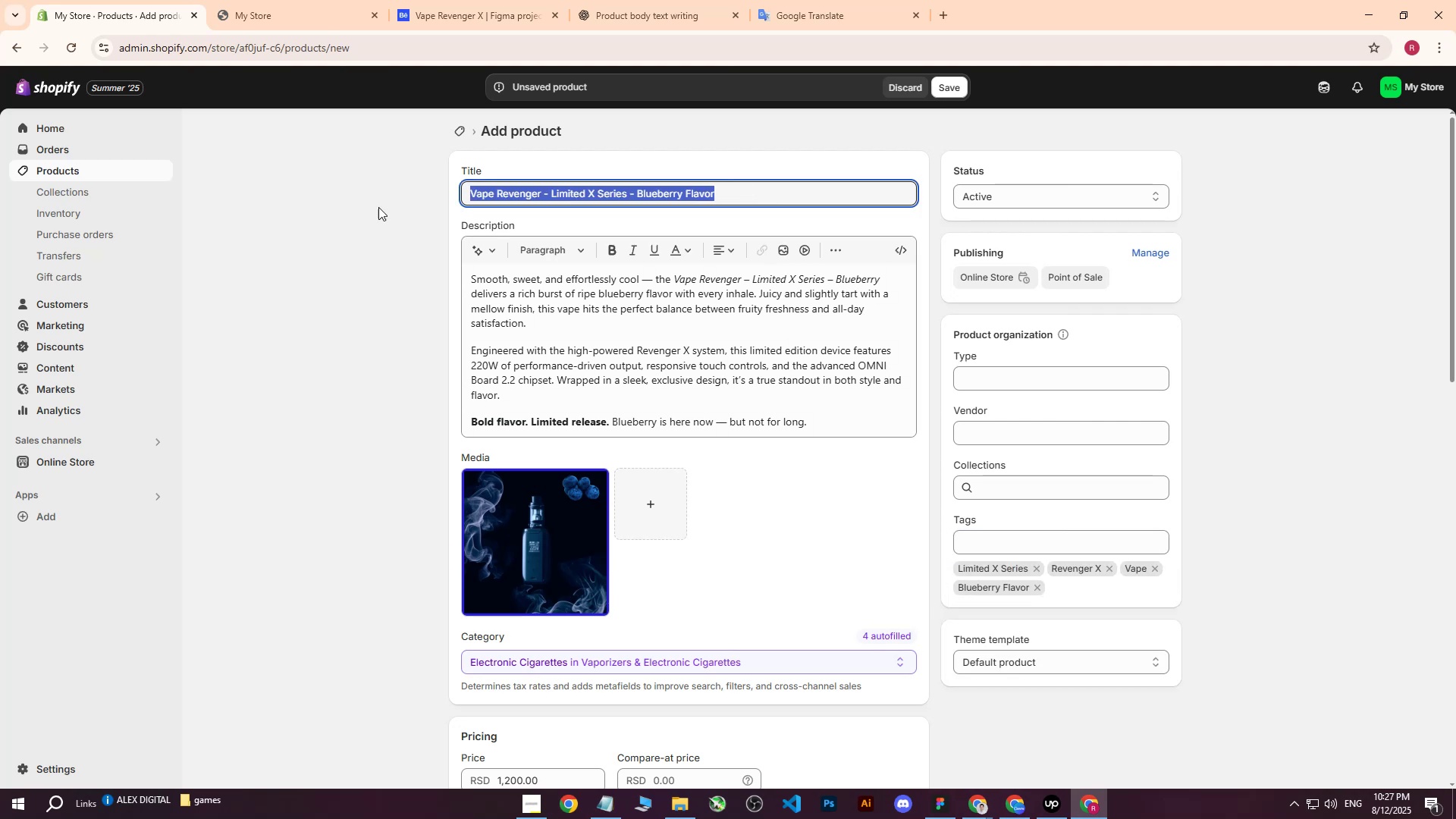 
key(Control+ControlLeft)
 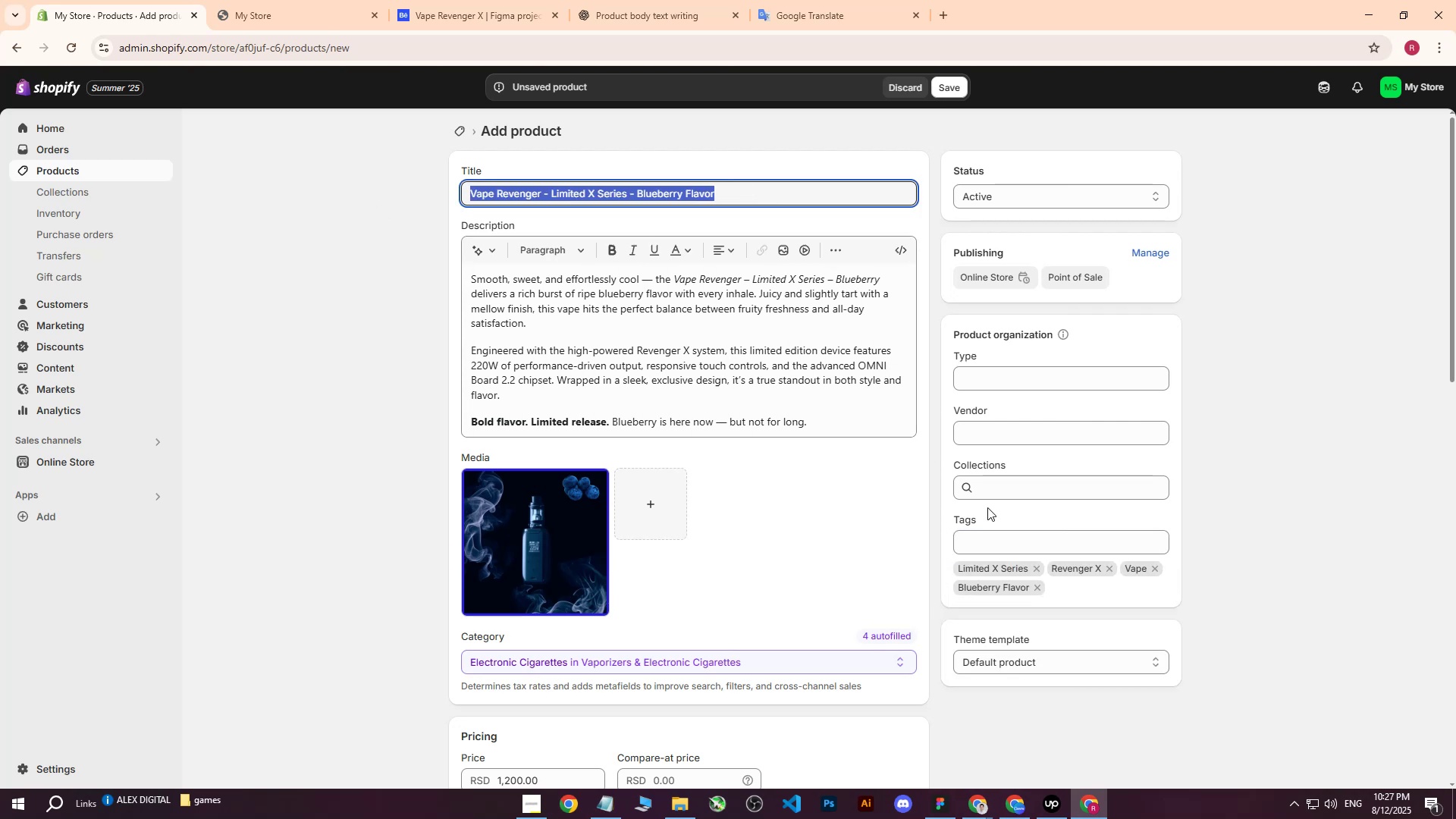 
key(Control+C)
 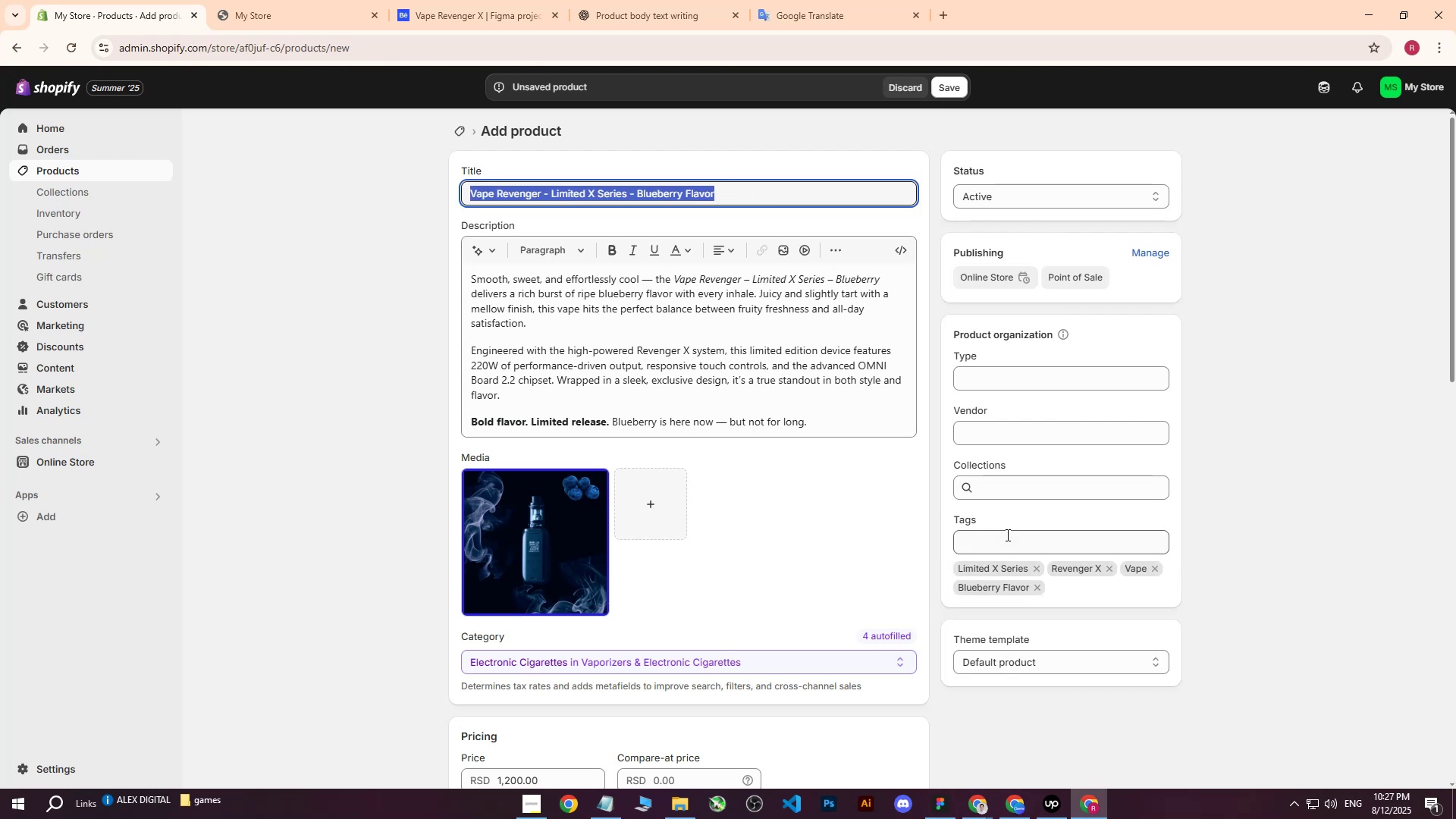 
left_click([1006, 535])
 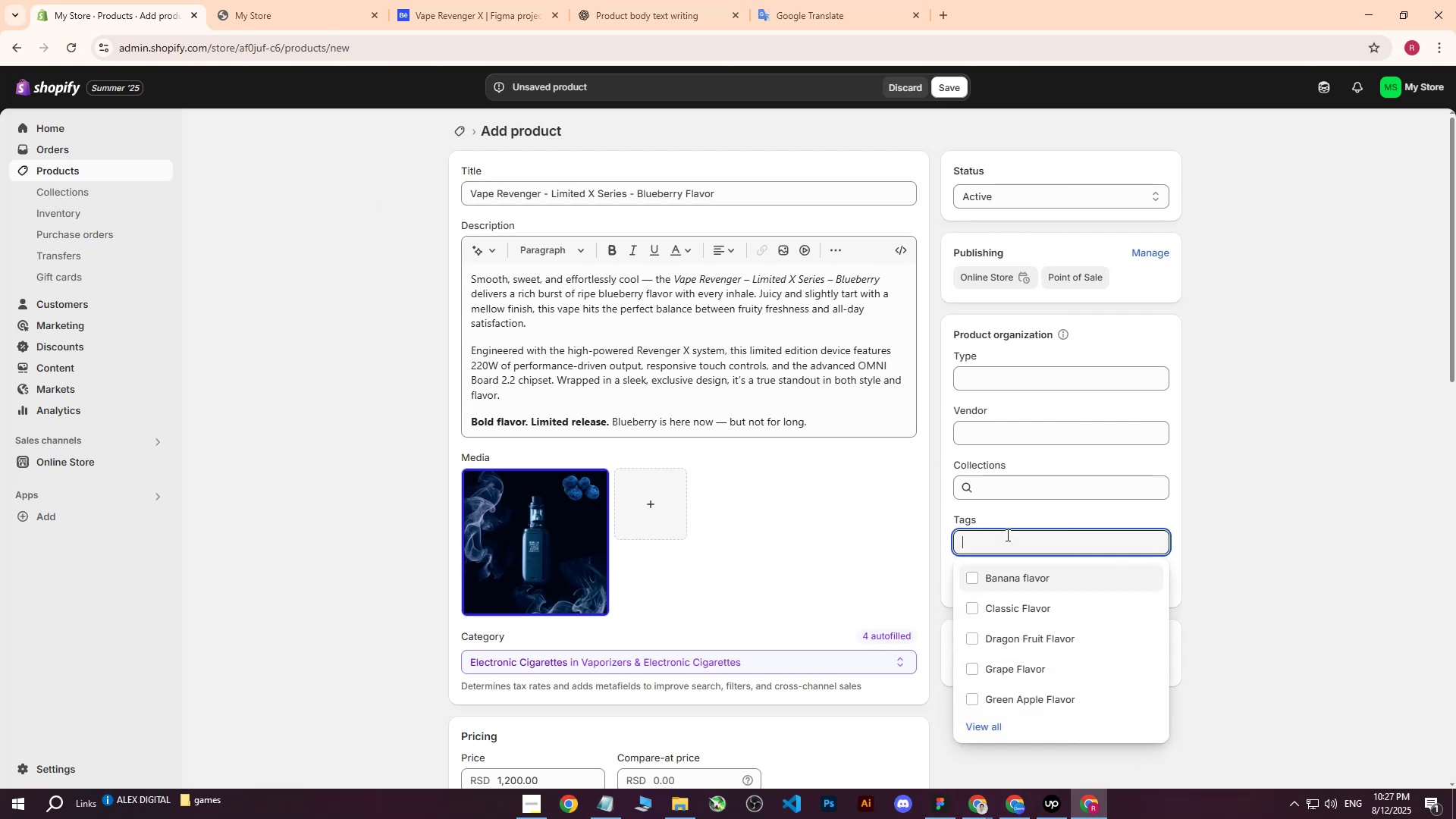 
key(Control+ControlLeft)
 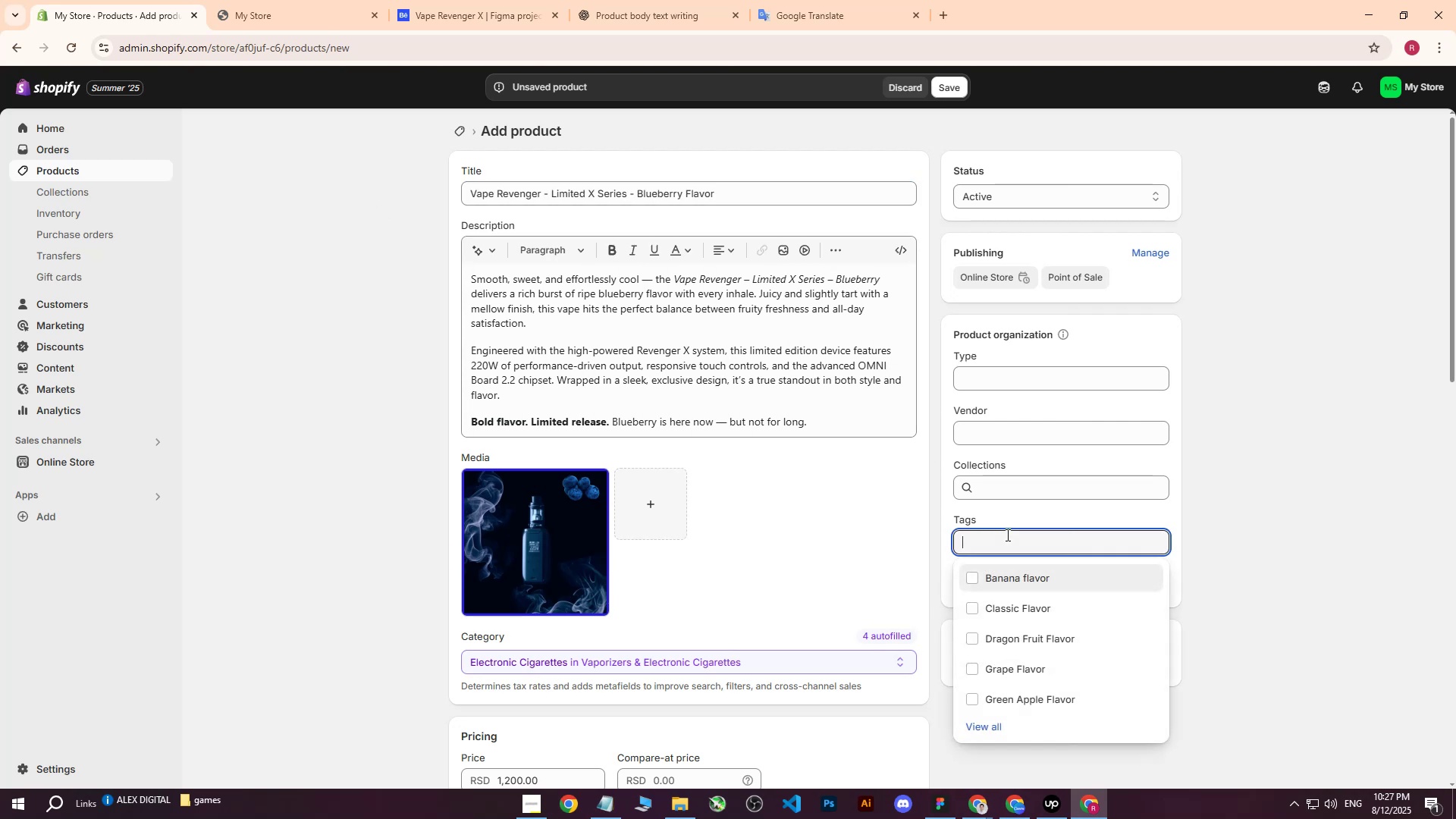 
key(Control+V)
 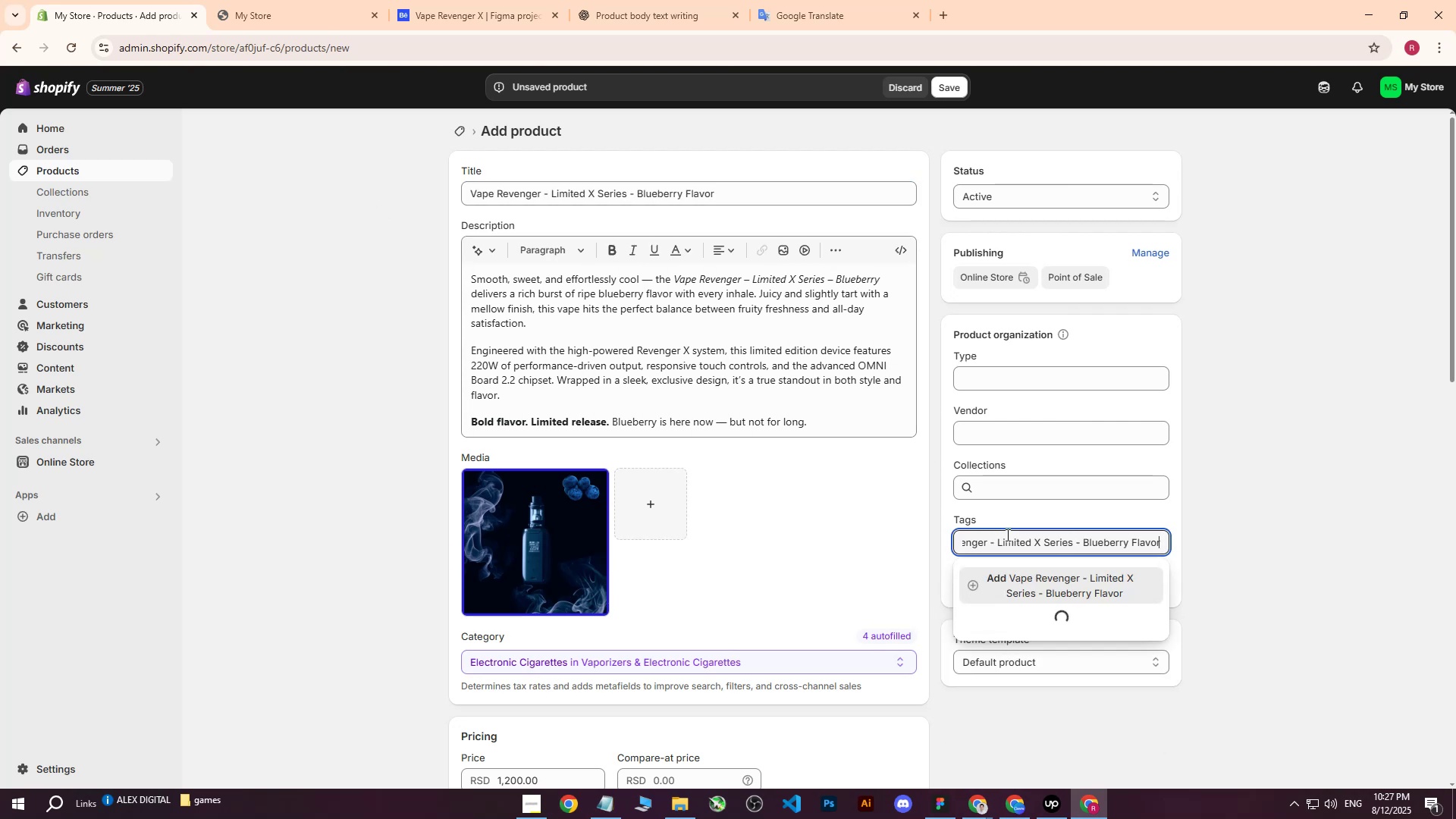 
key(Enter)
 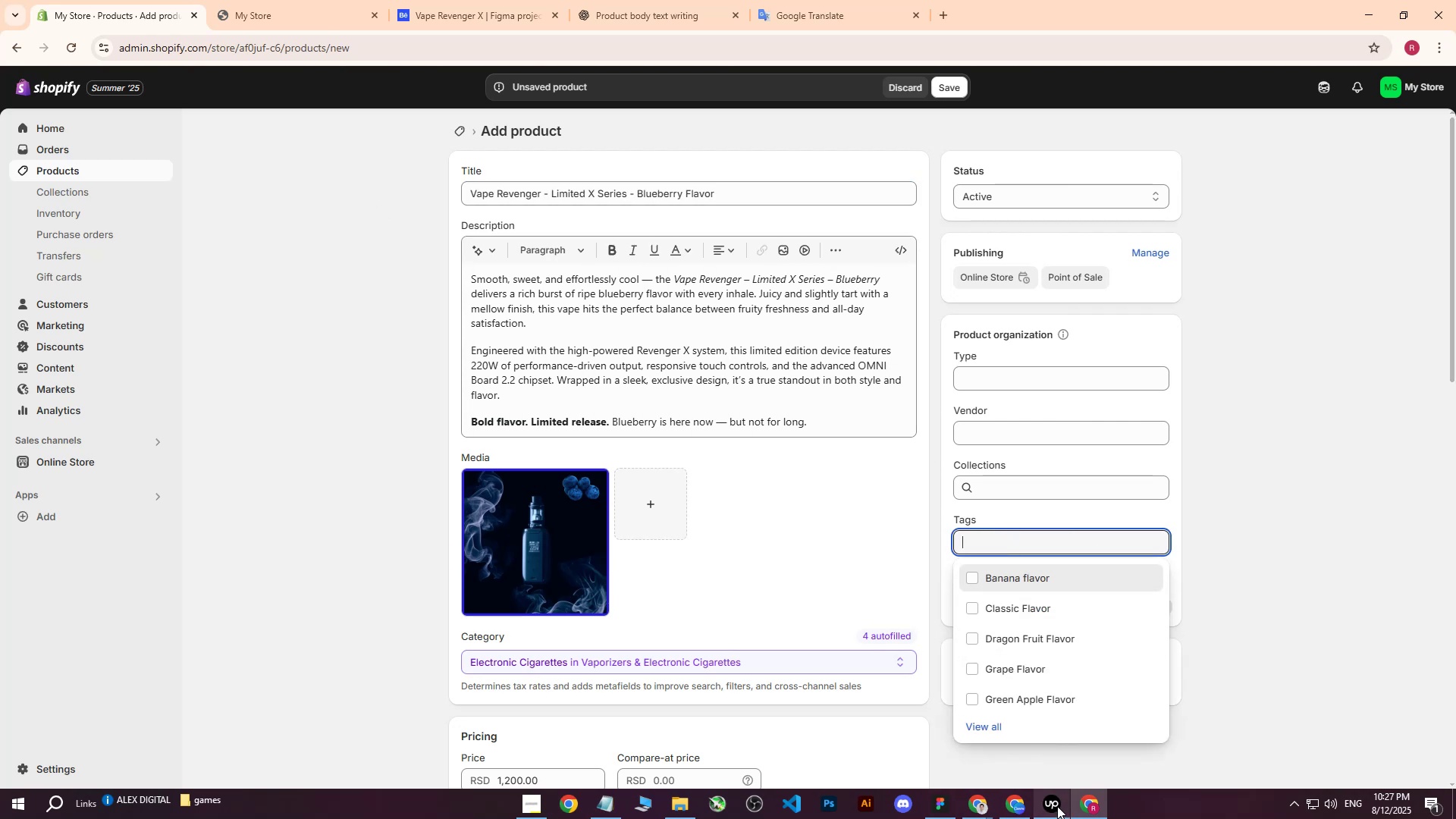 
left_click([1057, 806])
 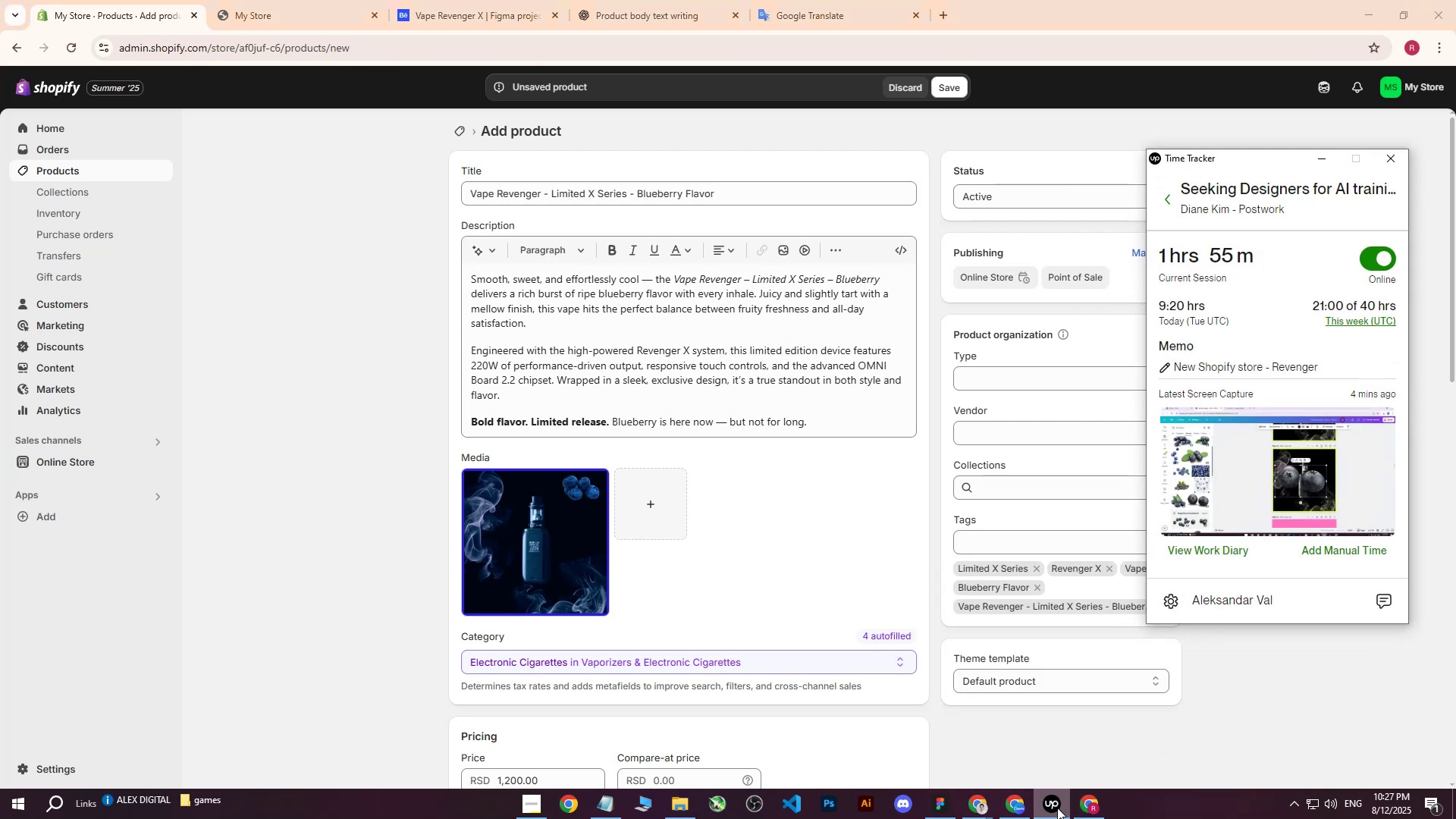 
left_click([1057, 808])
 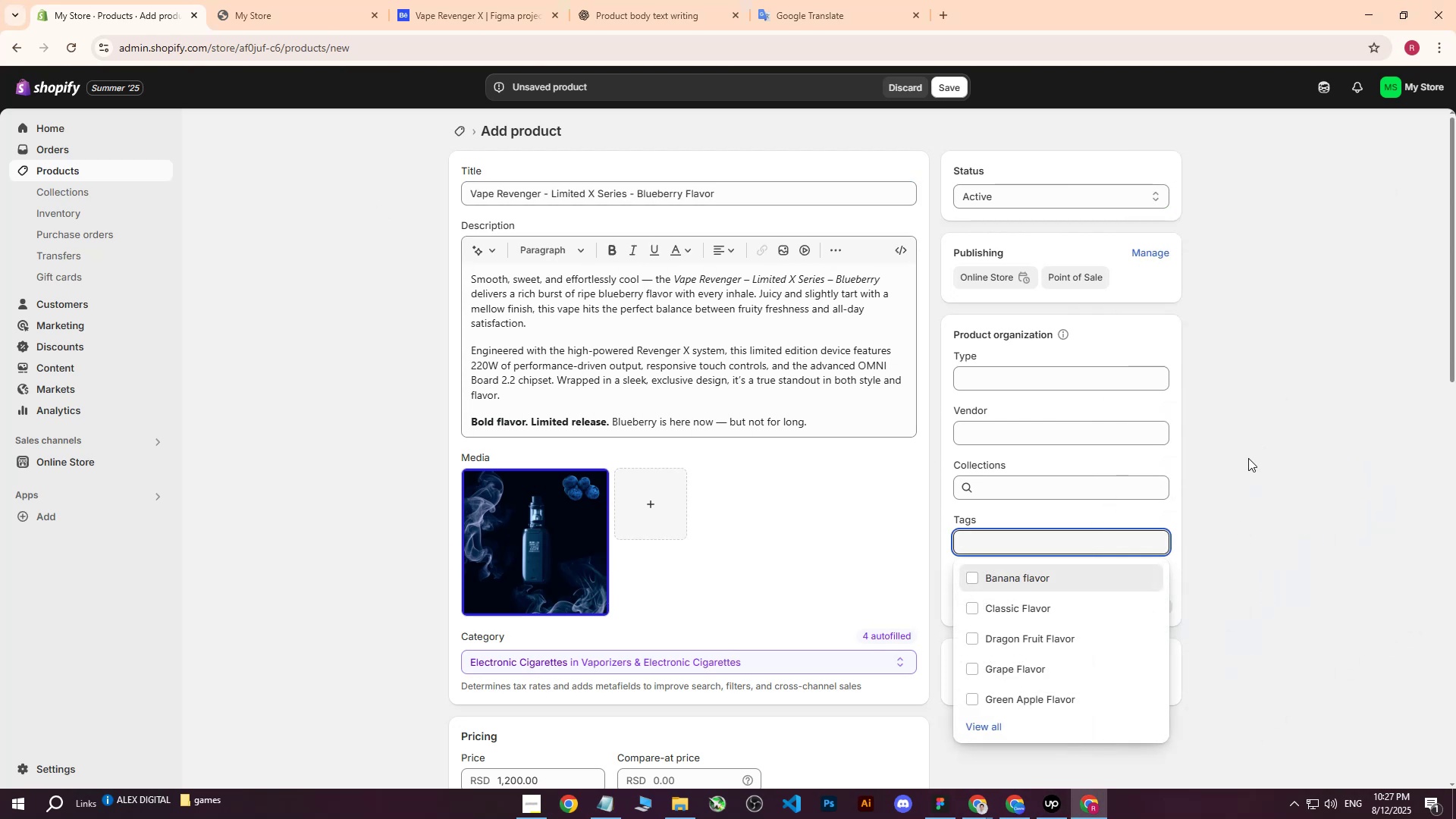 
left_click([1248, 458])
 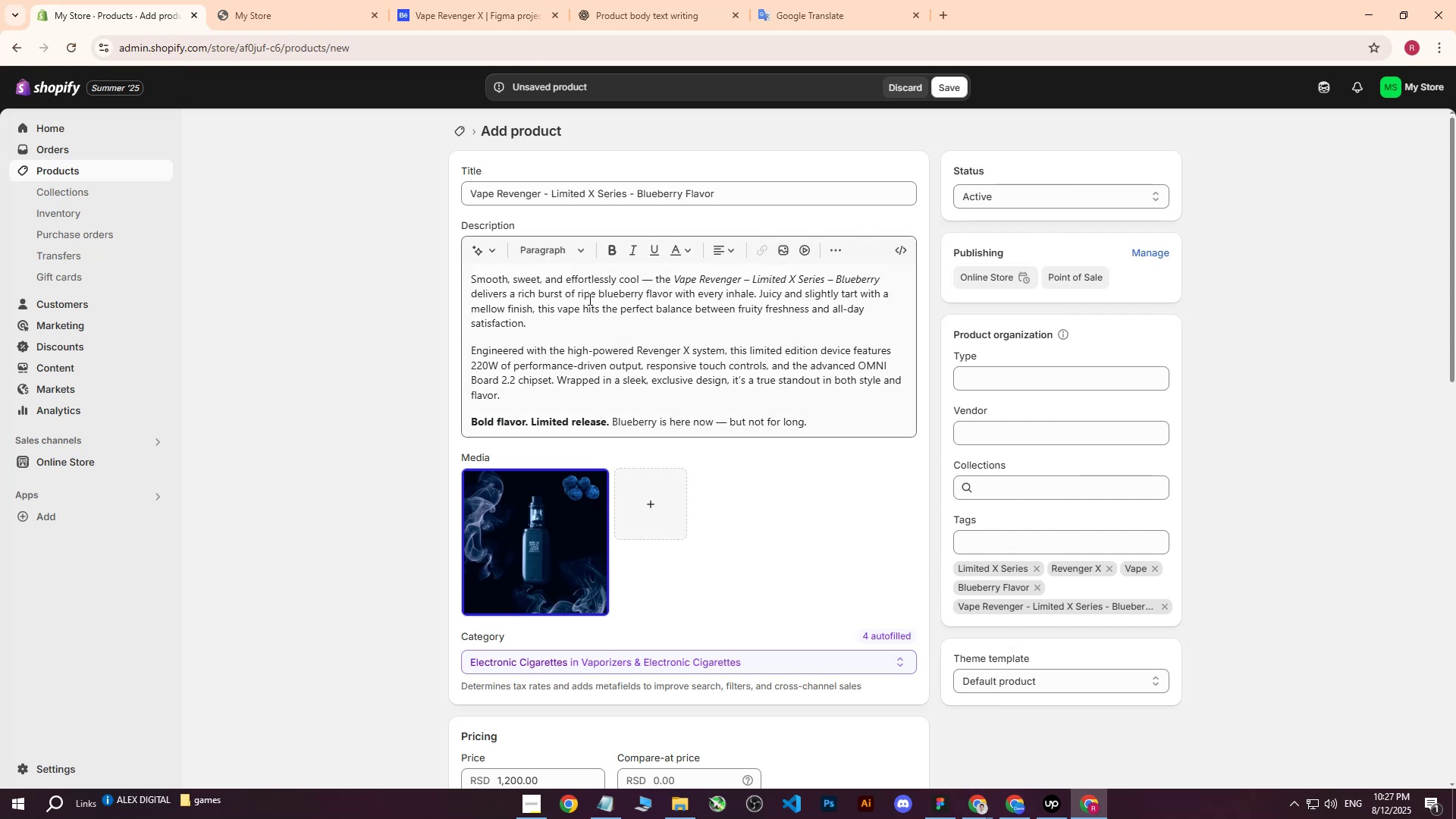 
wait(5.87)
 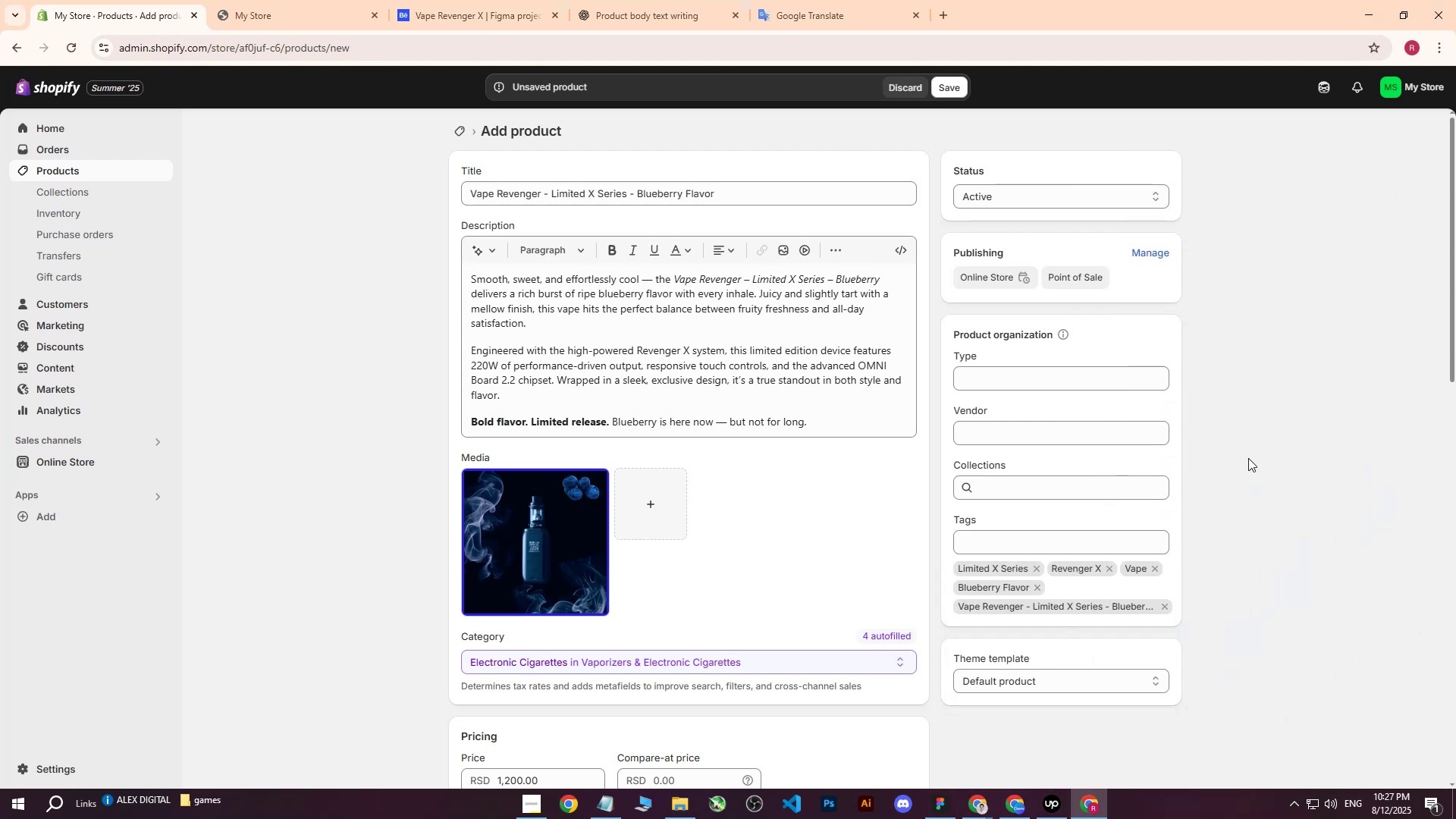 
scroll: coordinate [447, 385], scroll_direction: down, amount: 15.0
 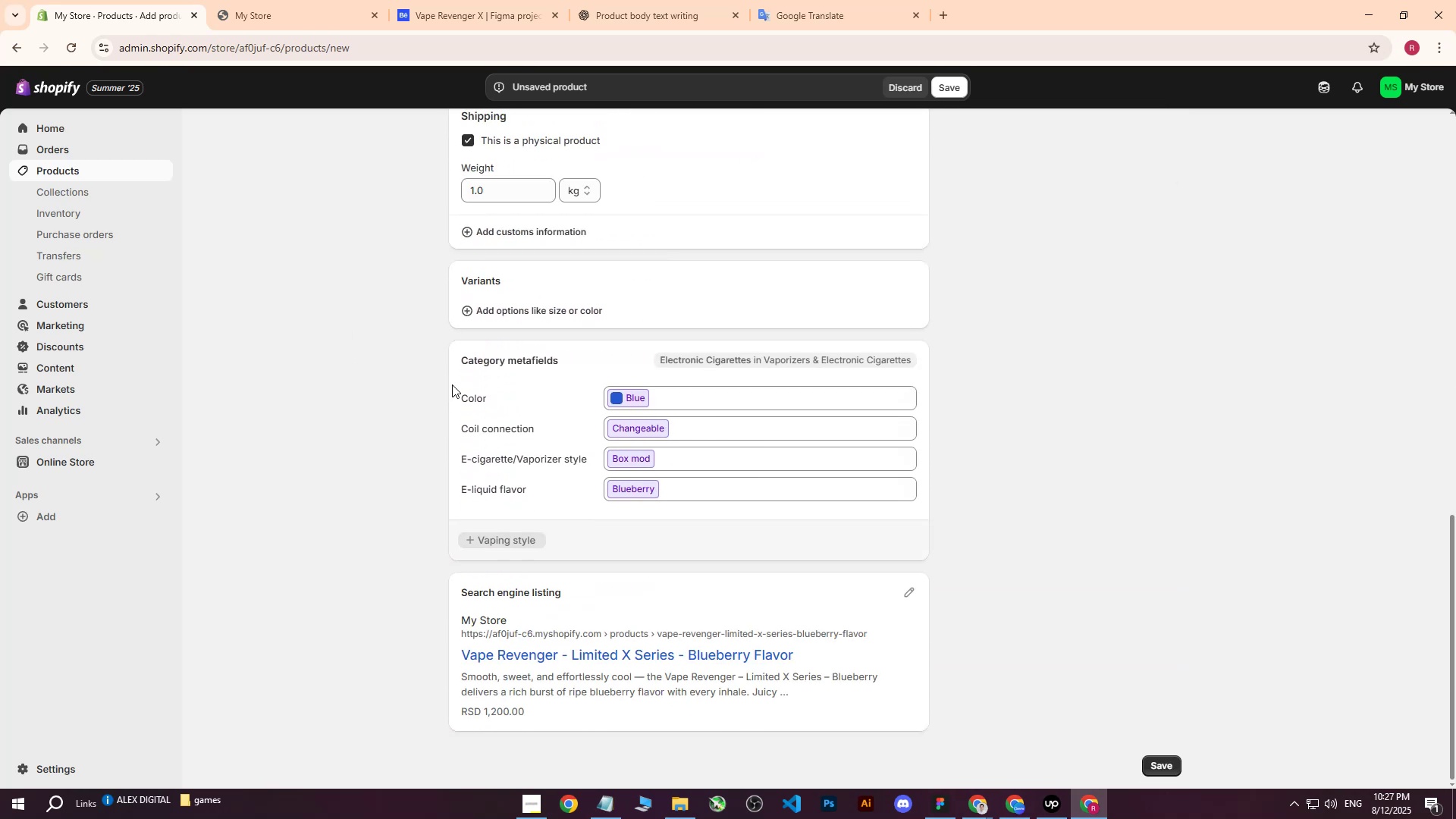 
scroll: coordinate [453, 383], scroll_direction: up, amount: 20.0
 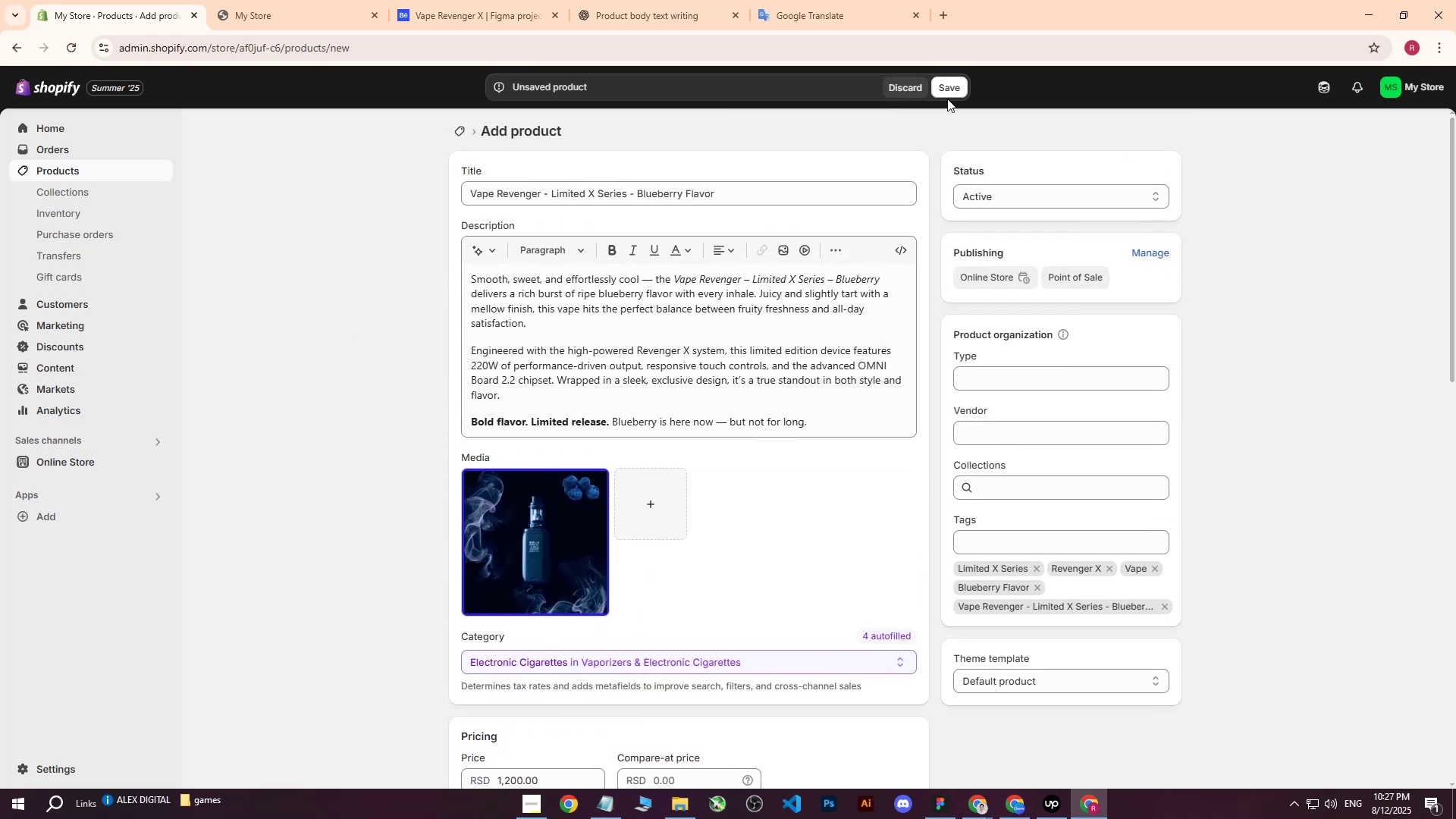 
left_click([952, 89])
 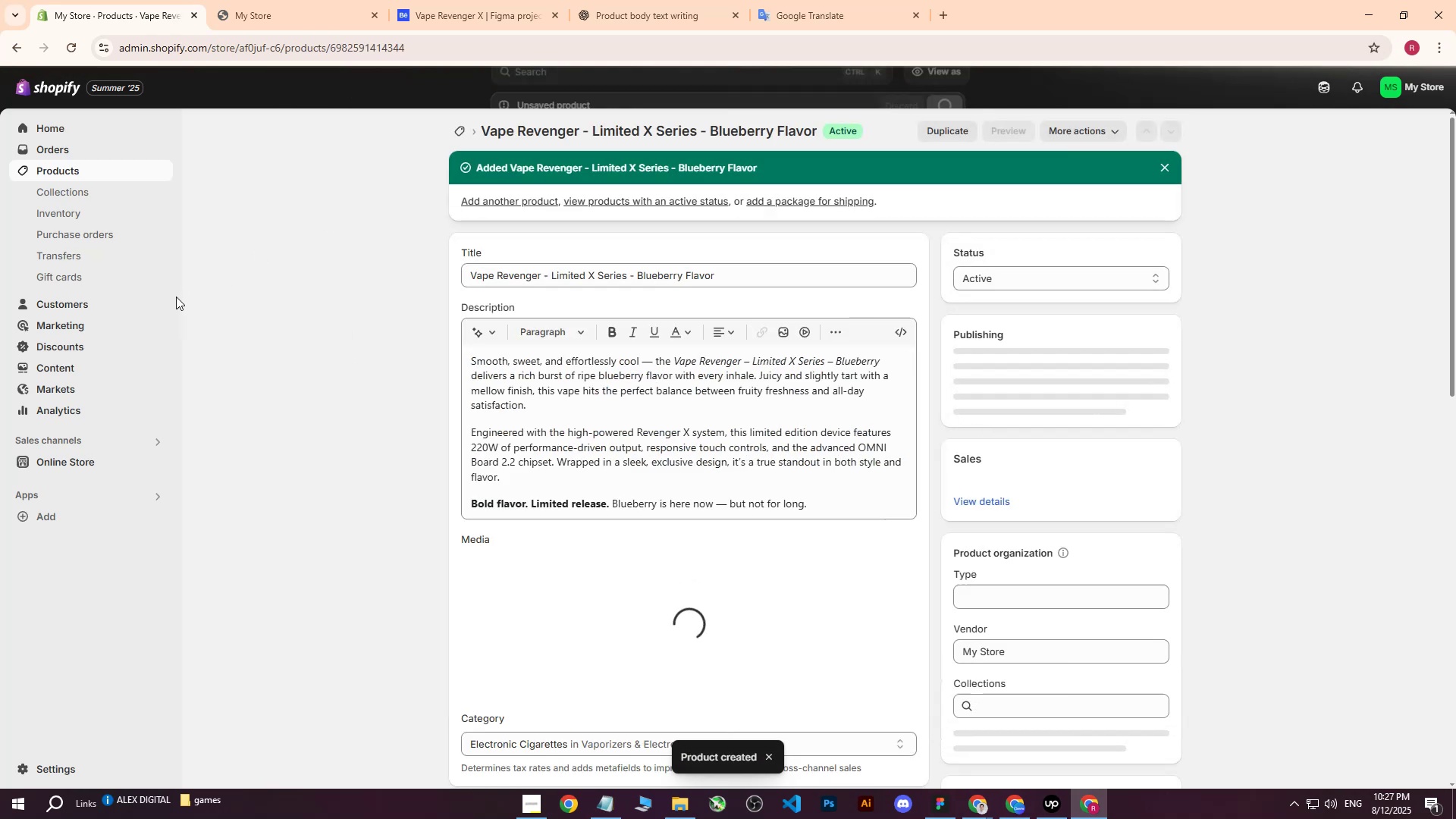 
scroll: coordinate [827, 464], scroll_direction: up, amount: 6.0
 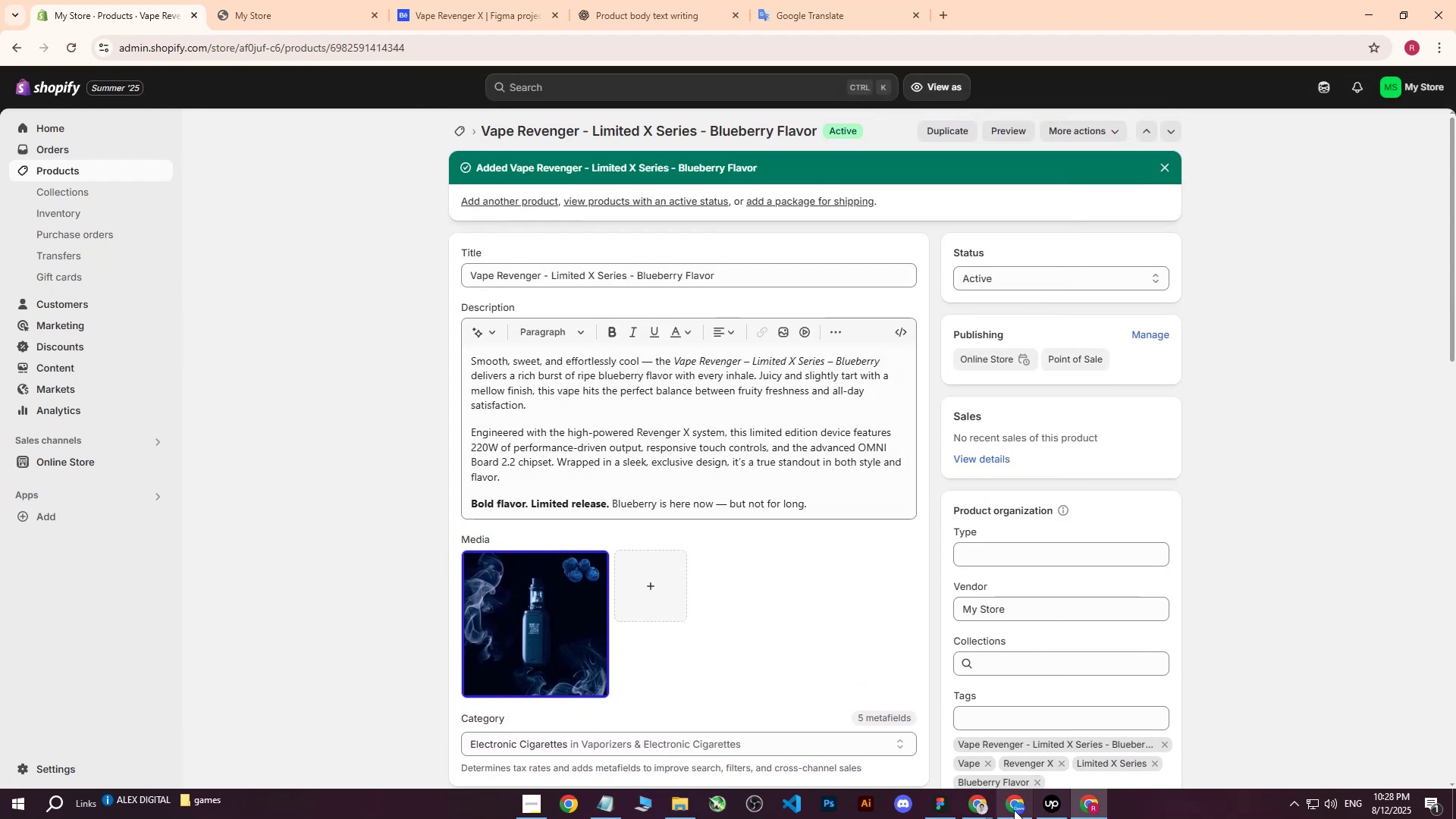 
left_click([1011, 810])
 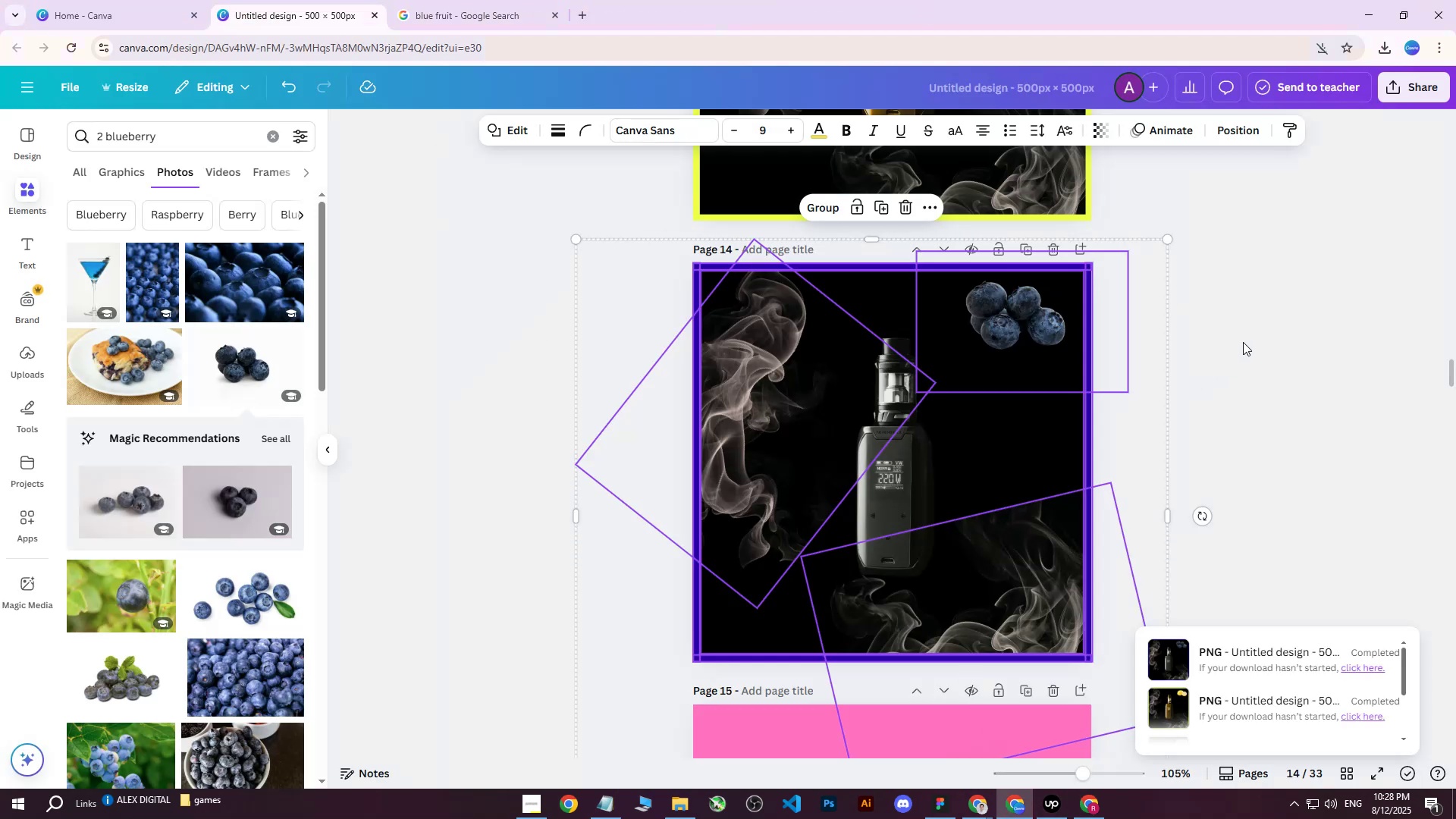 
left_click([1243, 342])
 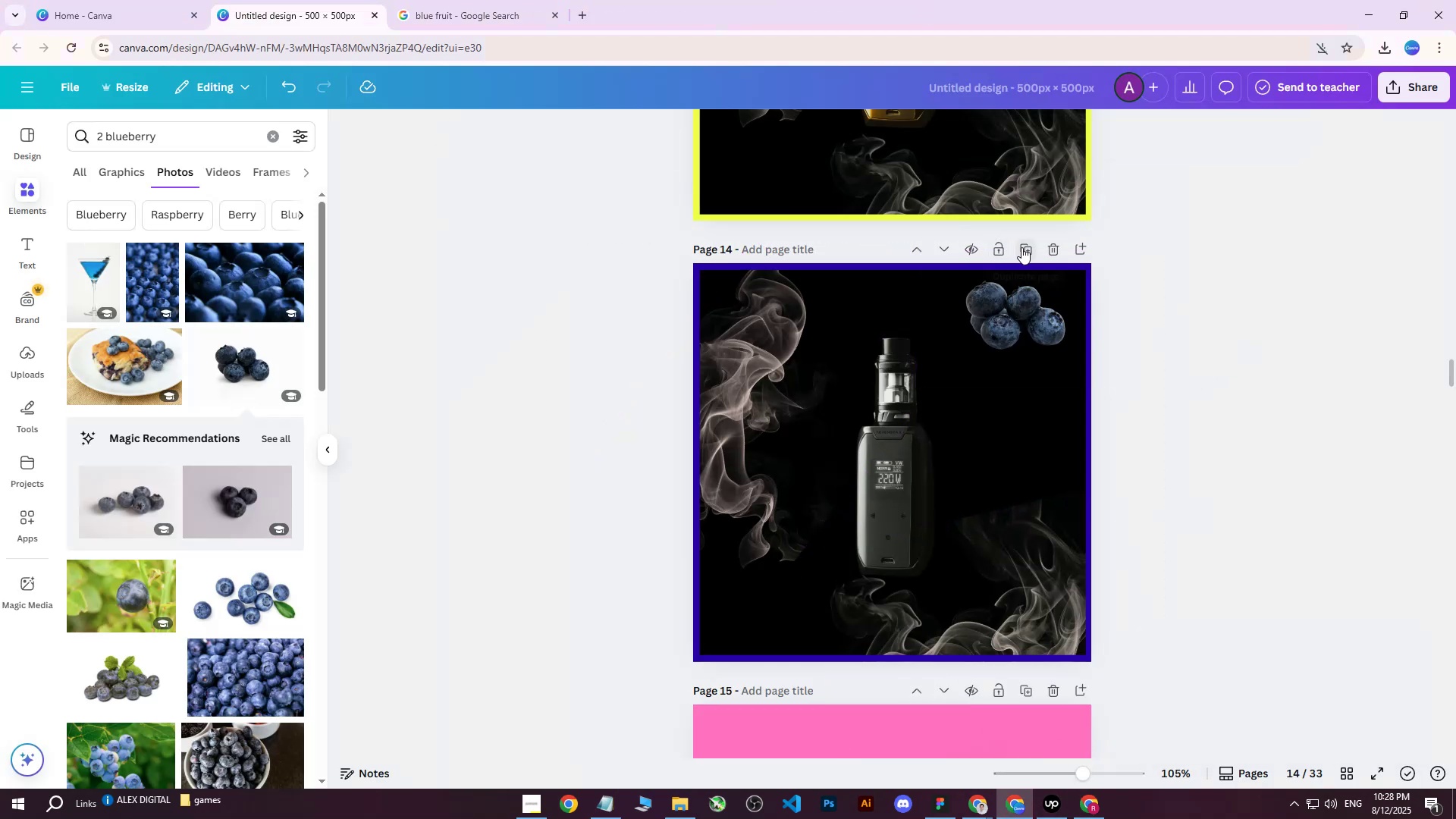 
left_click([1025, 248])
 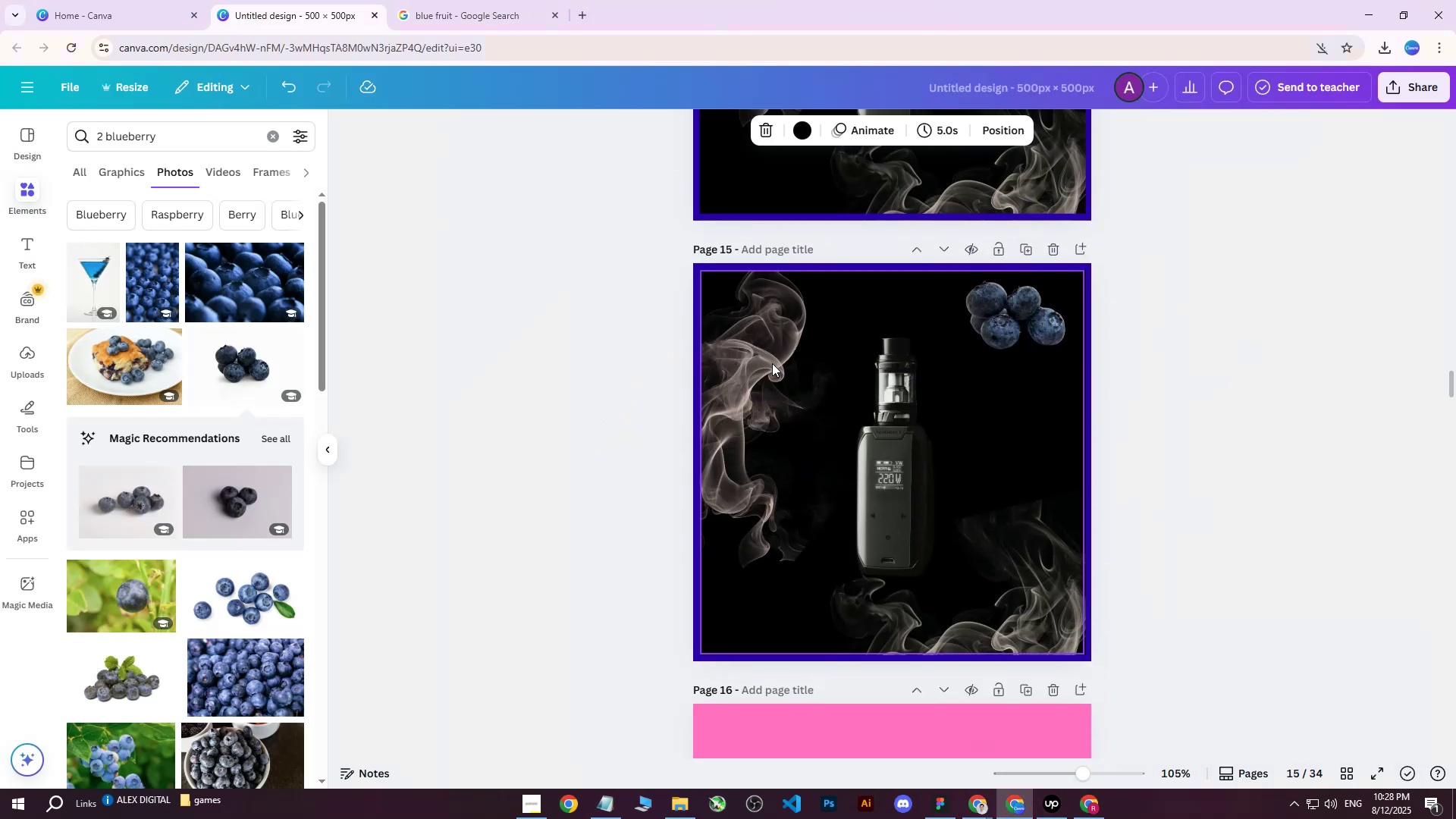 
left_click([993, 318])
 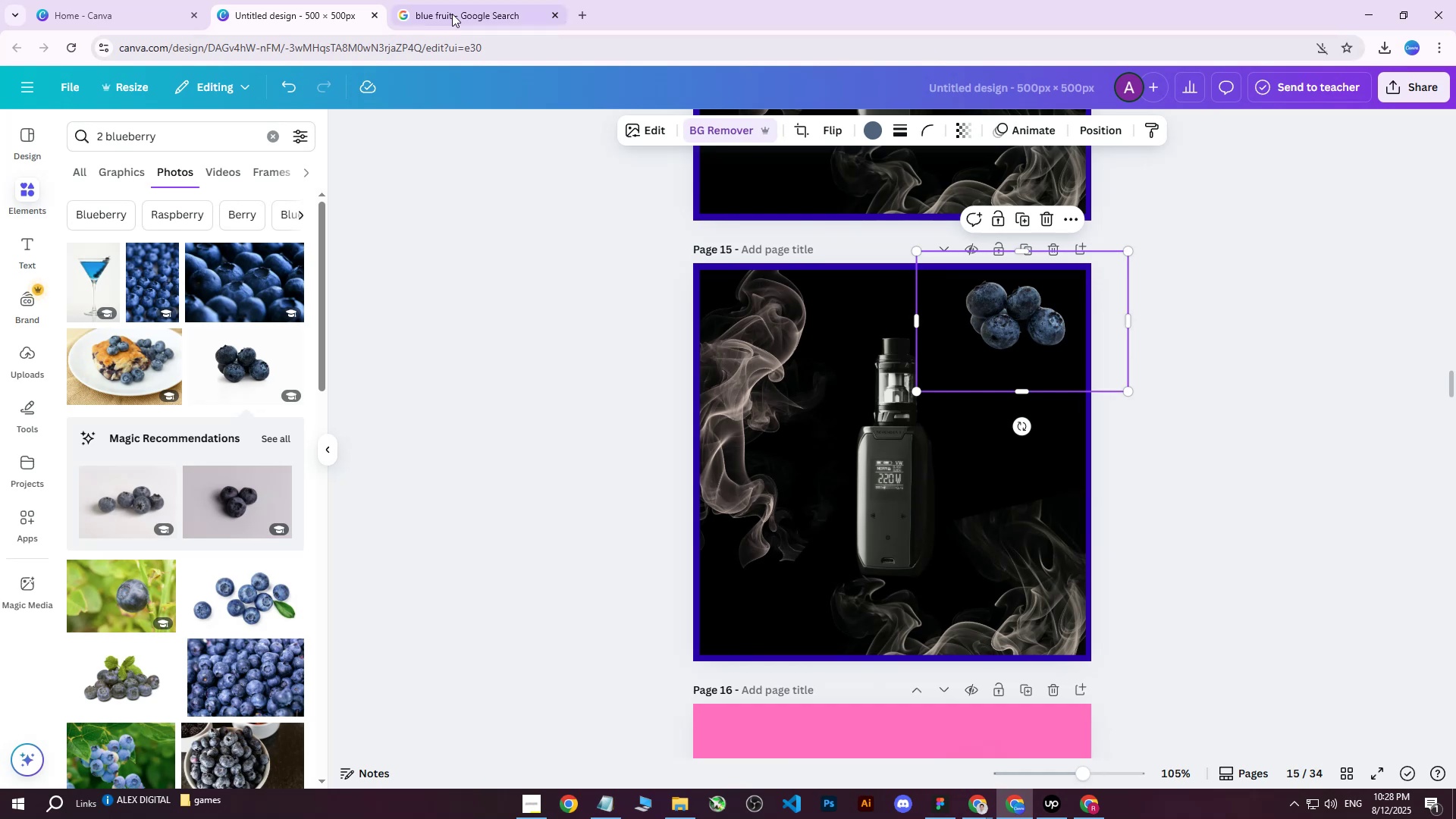 
left_click([479, 8])
 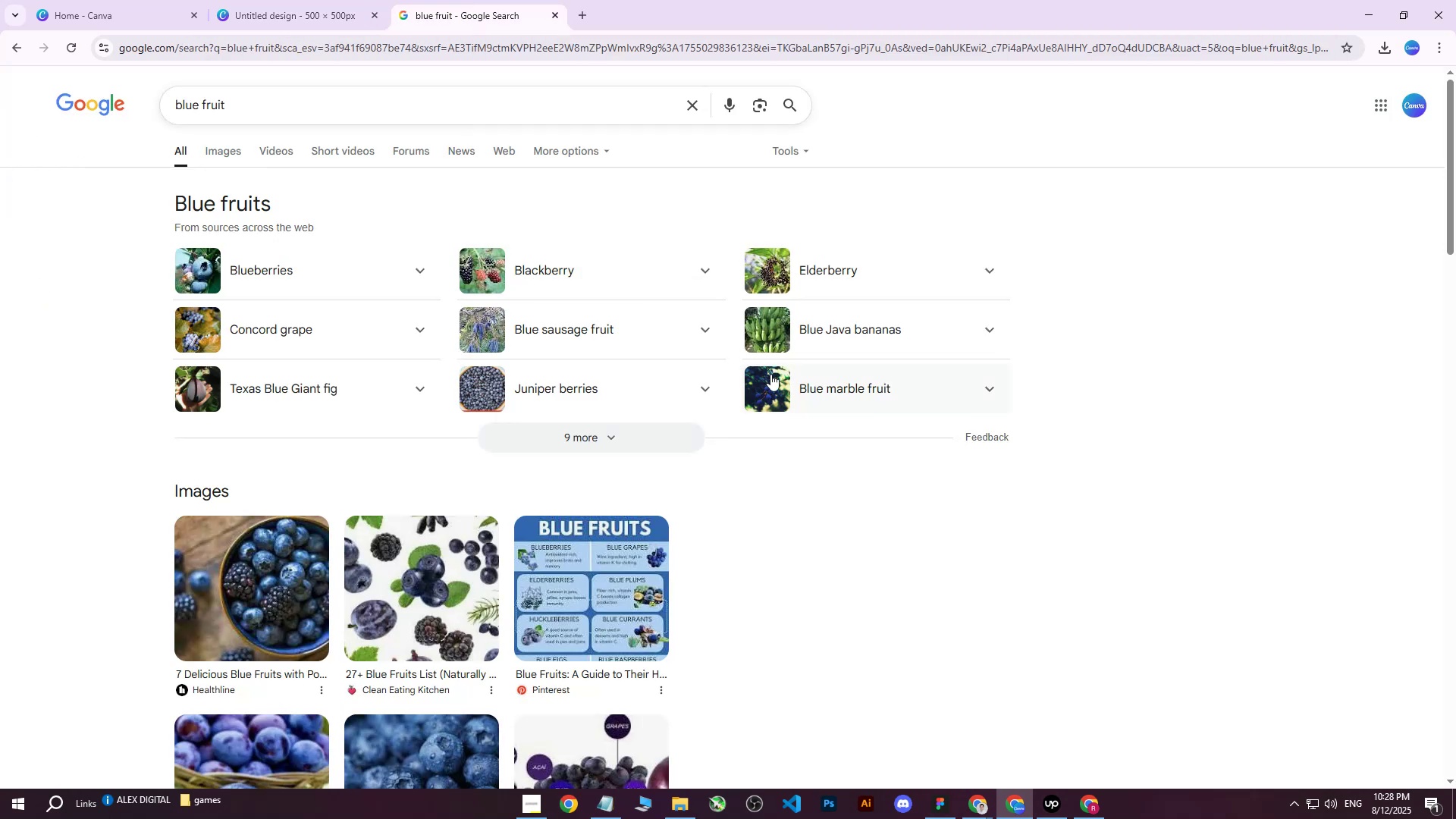 
left_click([615, 435])
 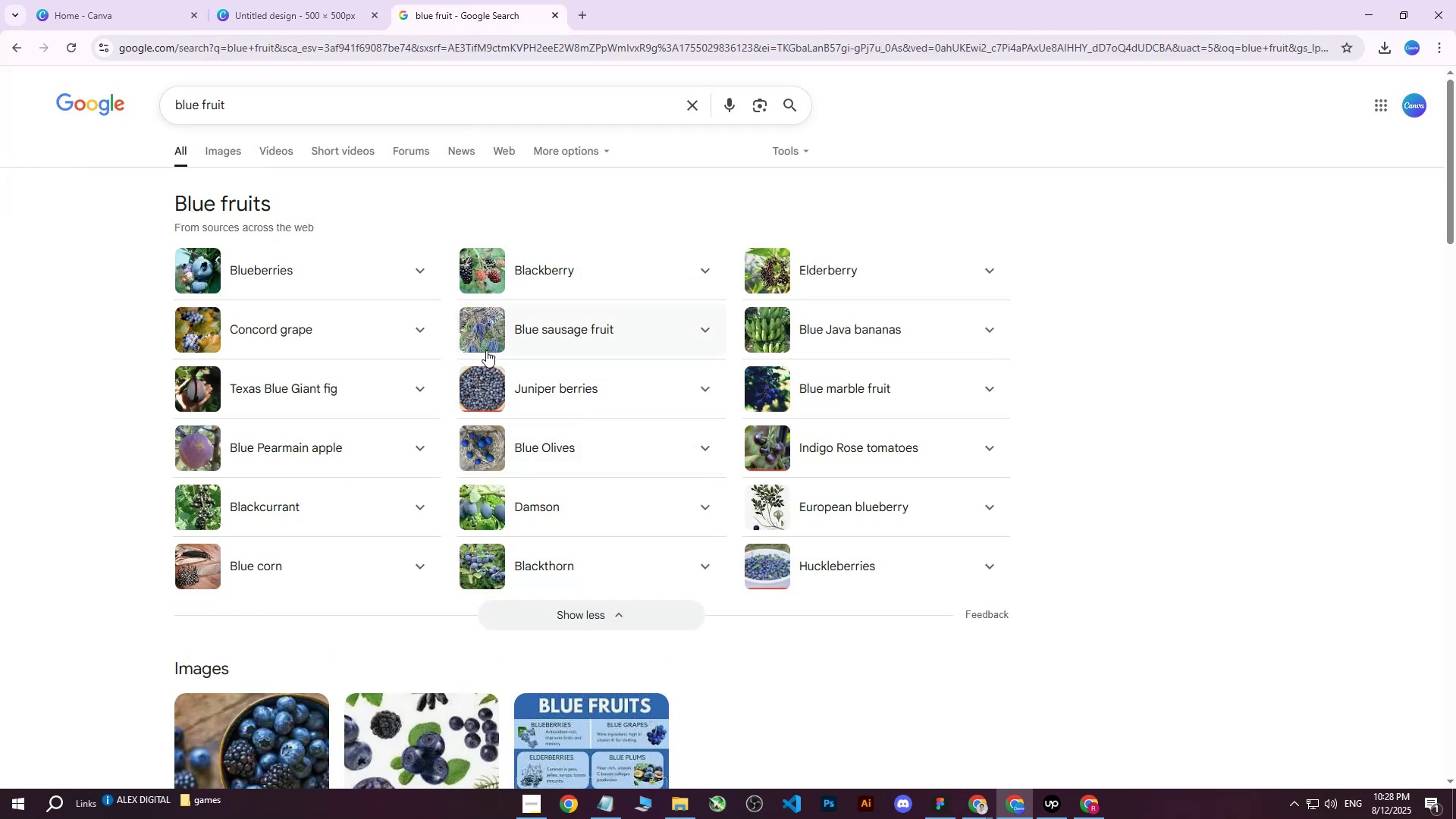 
wait(6.2)
 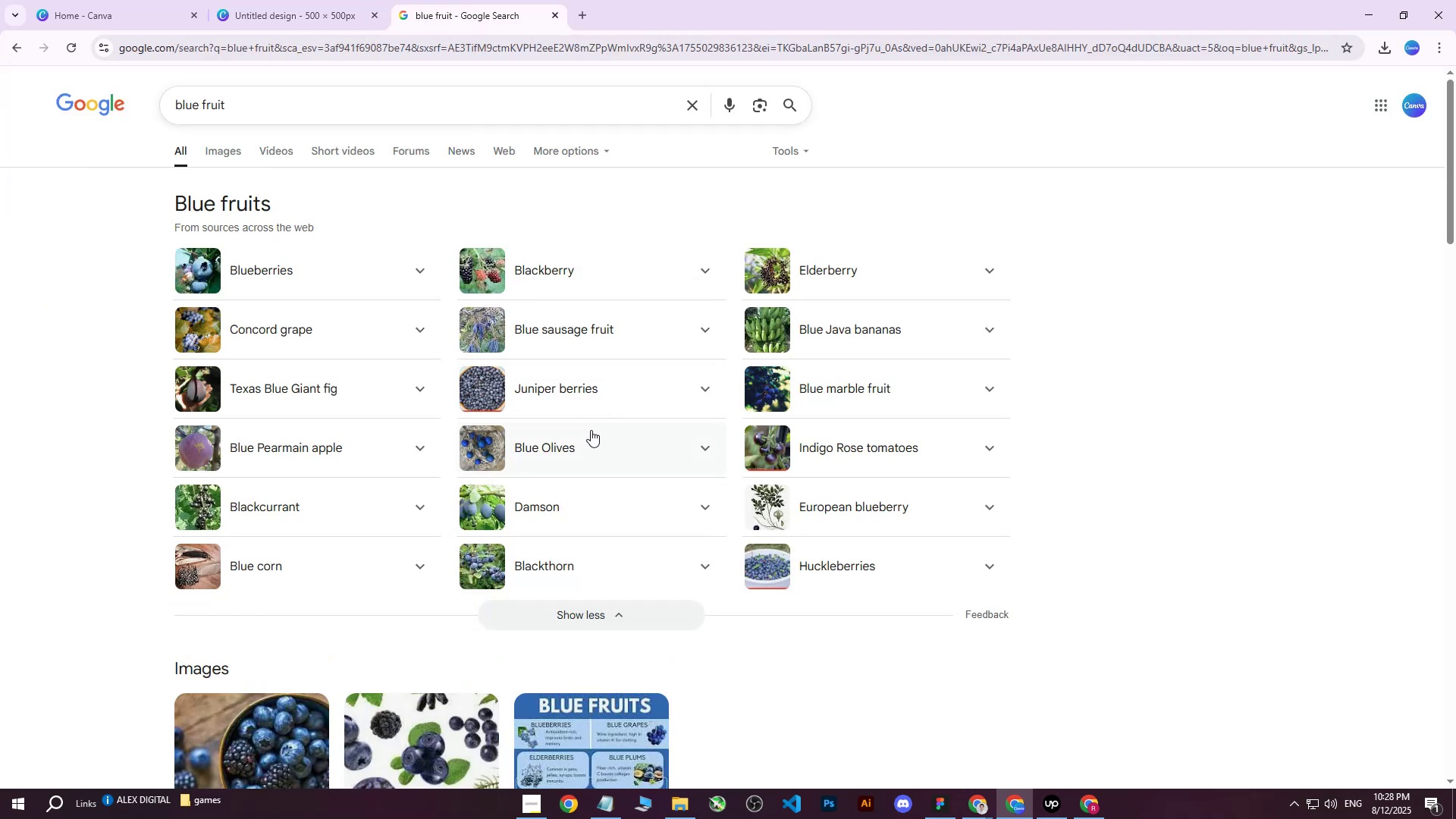 
left_click([291, 0])
 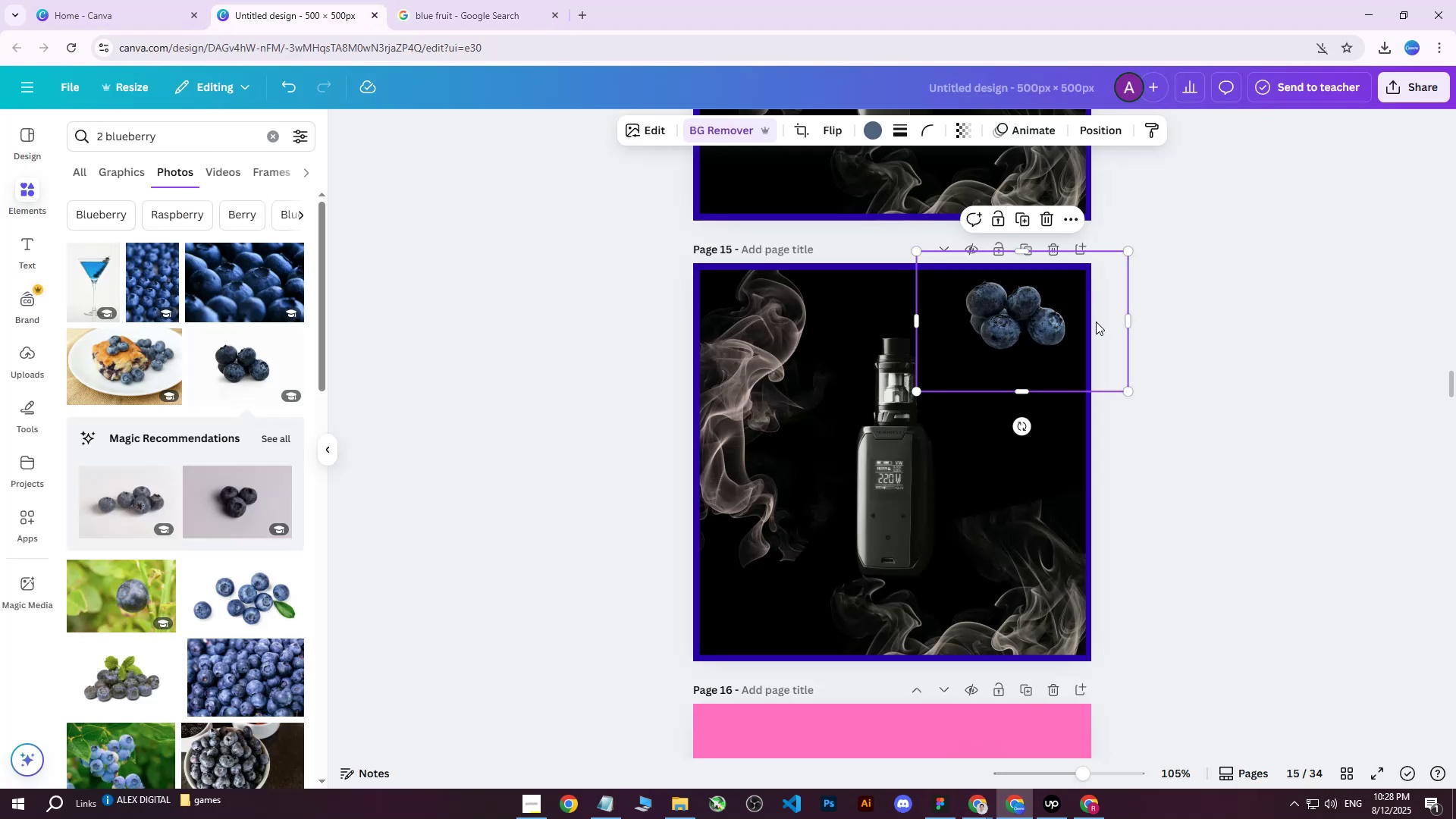 
left_click_drag(start_coordinate=[1009, 327], to_coordinate=[1008, 342])
 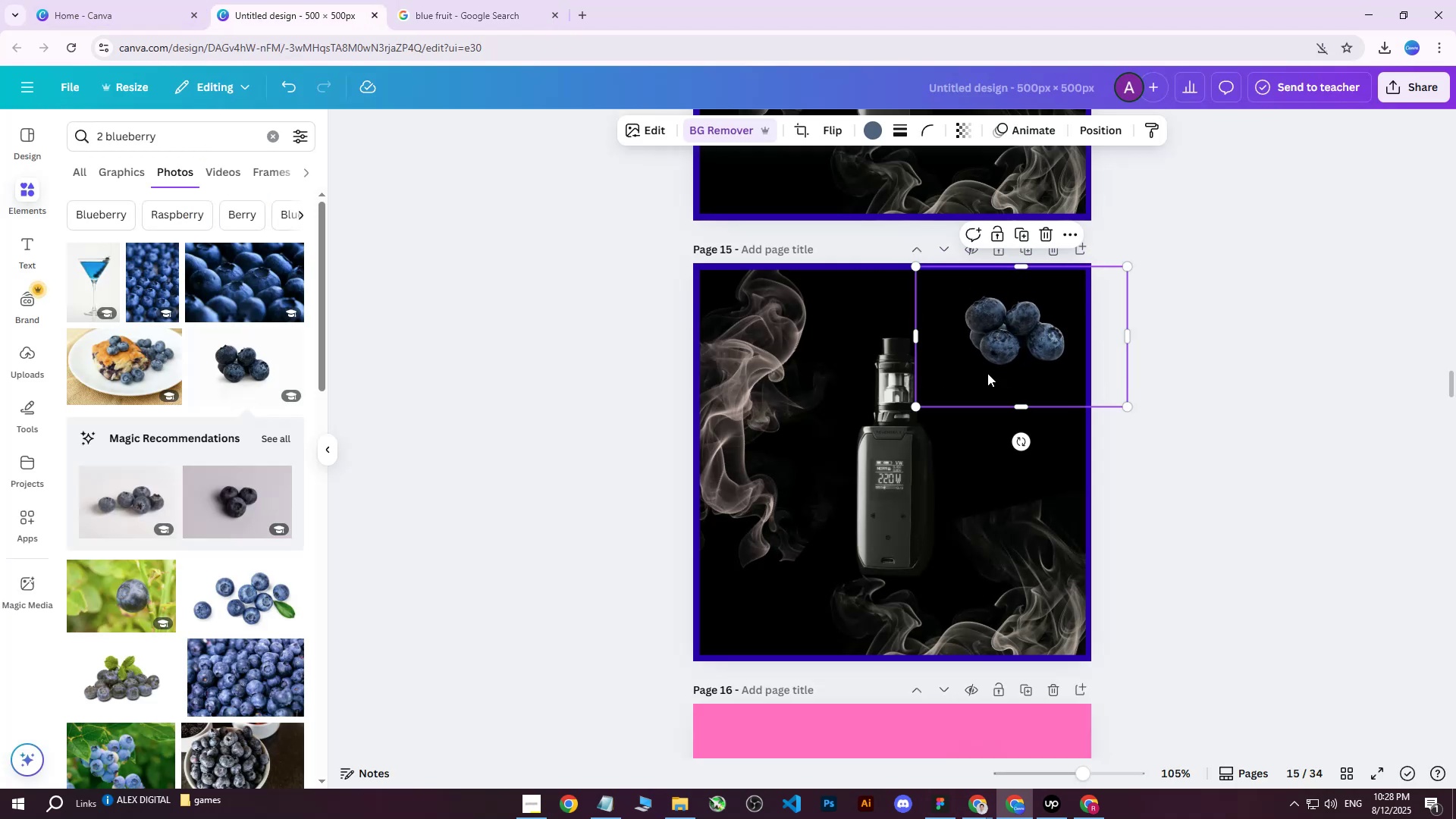 
type([Delete]blak)
key(Backspace)
type(ckberries)
 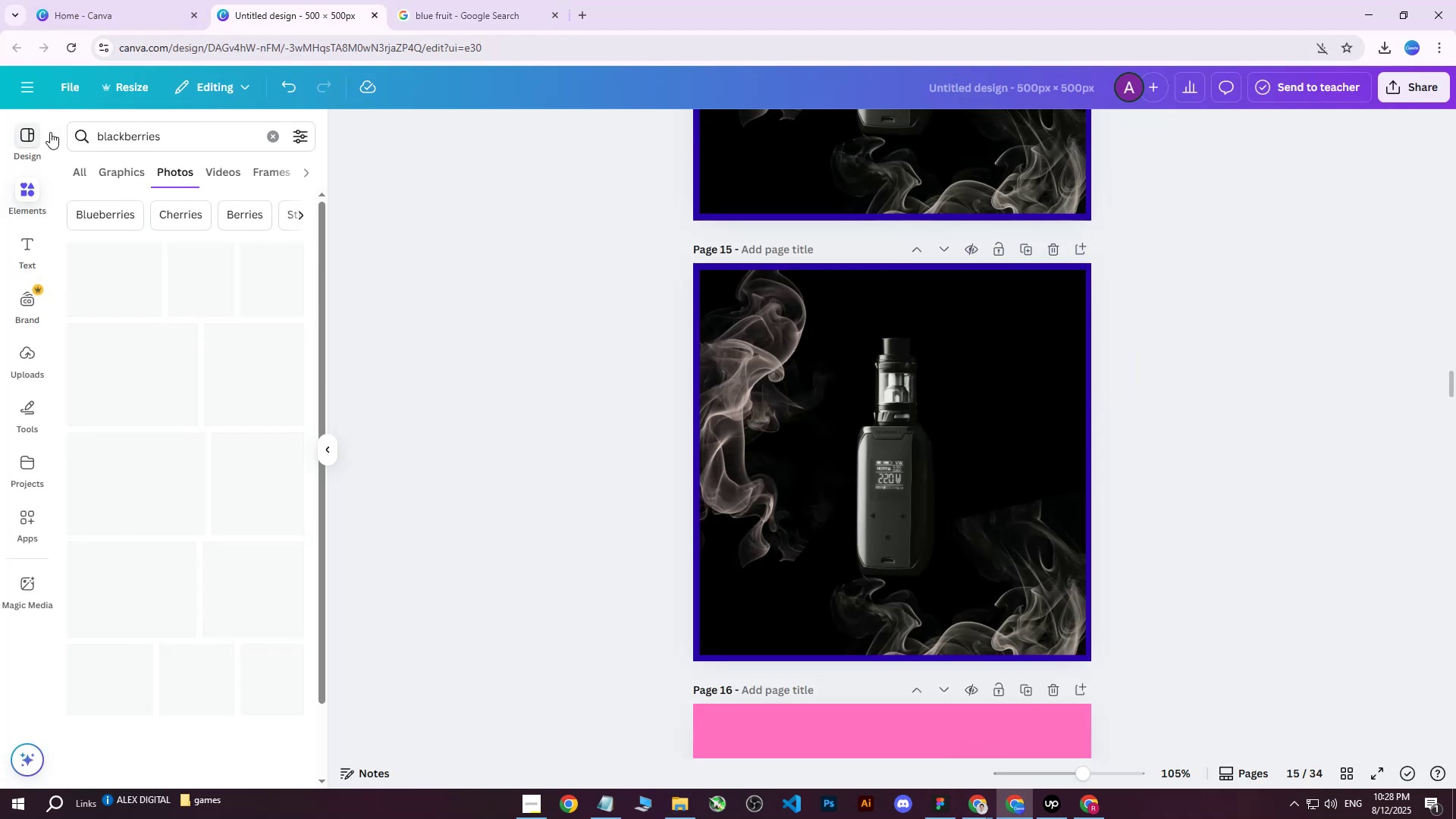 
left_click_drag(start_coordinate=[209, 133], to_coordinate=[50, 132])
 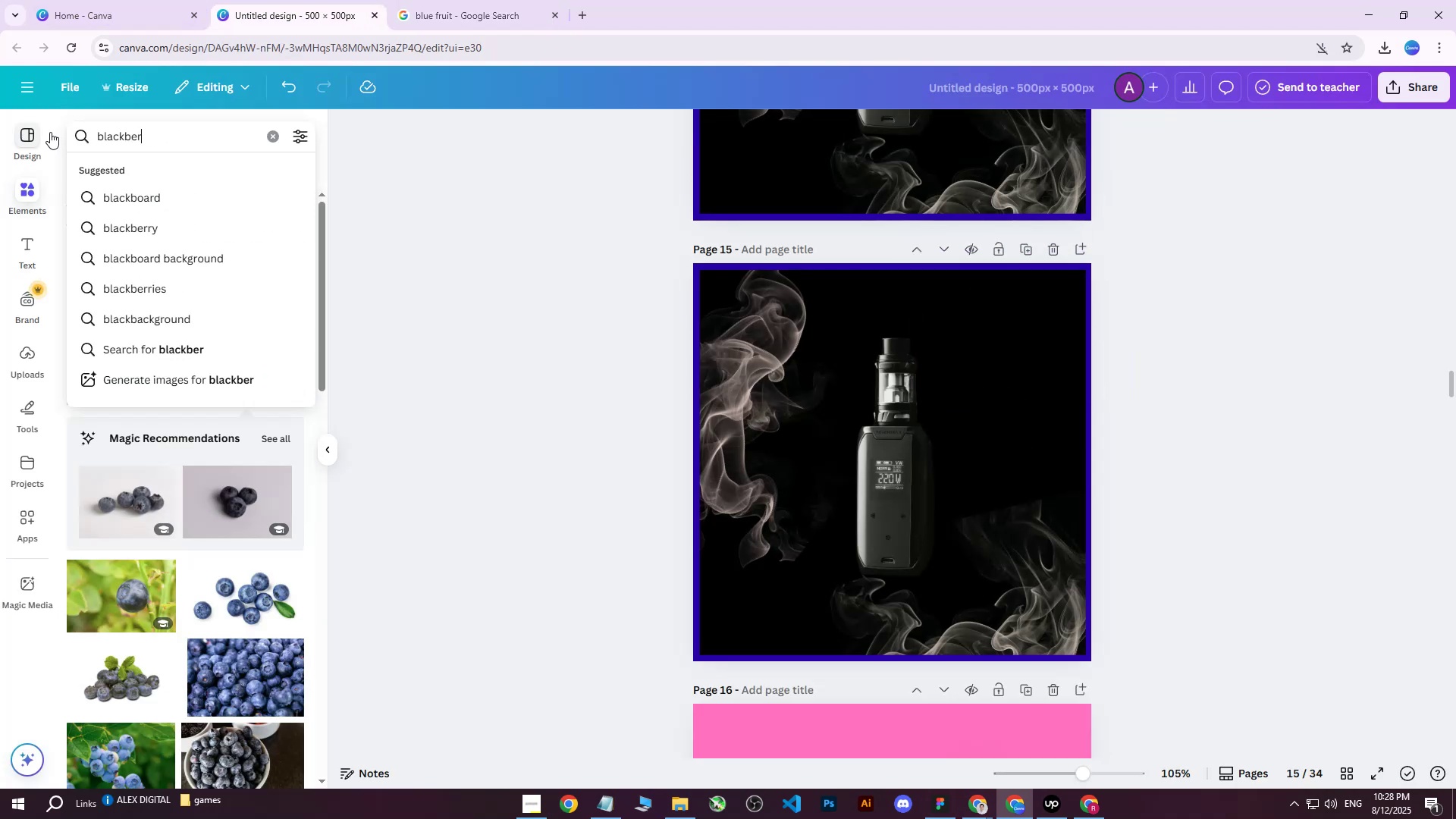 
key(Enter)
 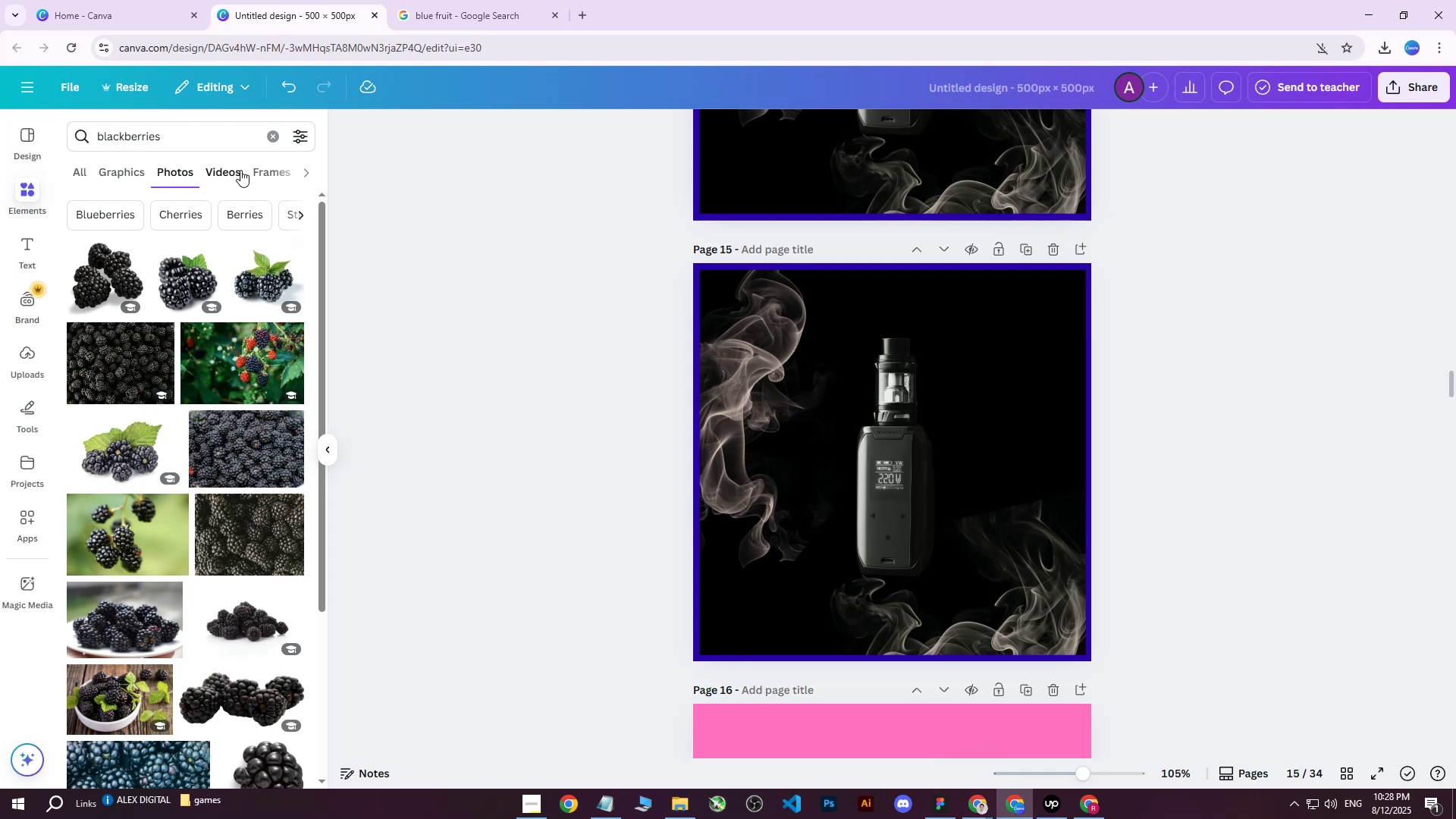 
left_click([98, 268])
 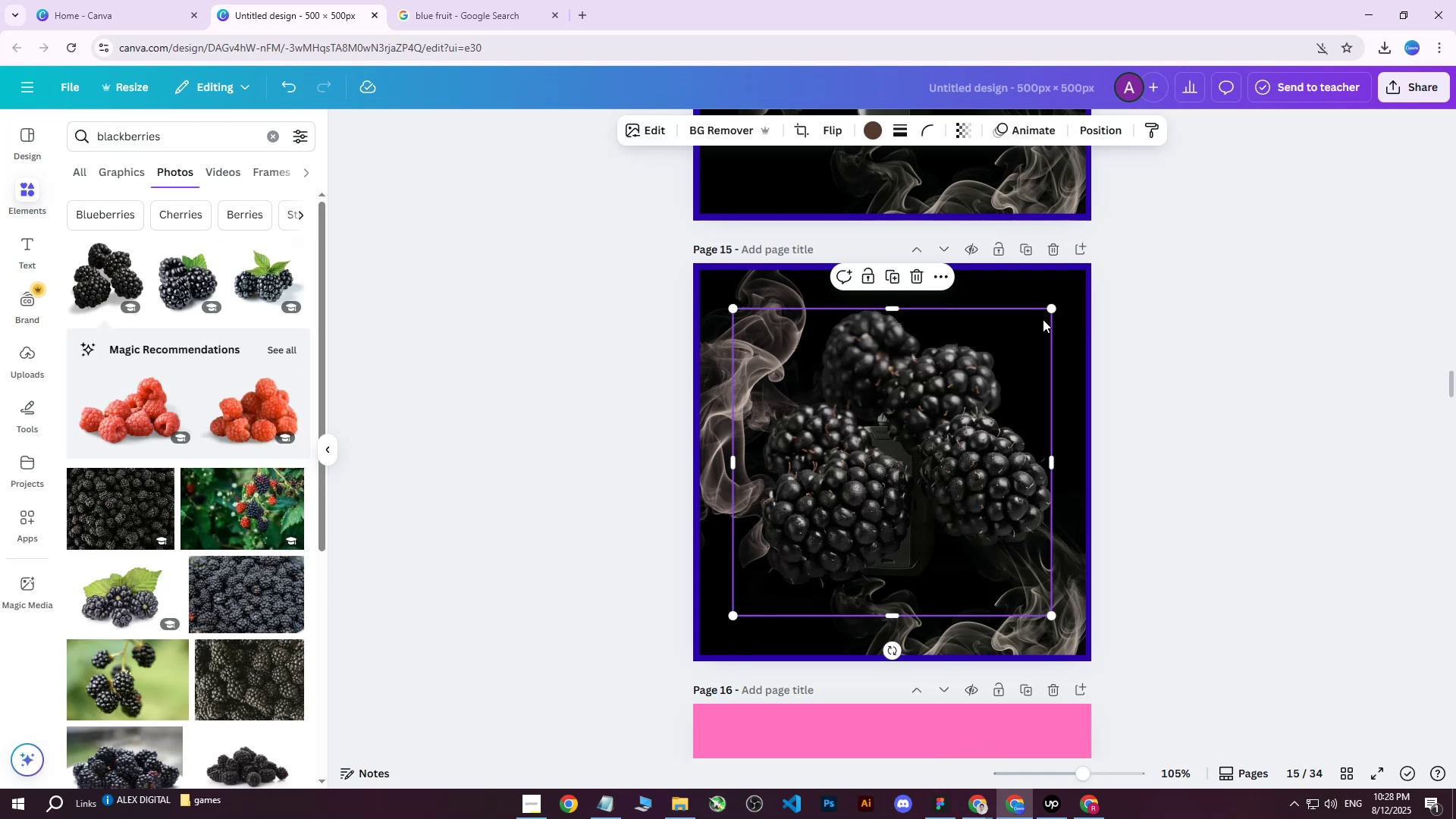 
left_click_drag(start_coordinate=[1049, 311], to_coordinate=[820, 466])
 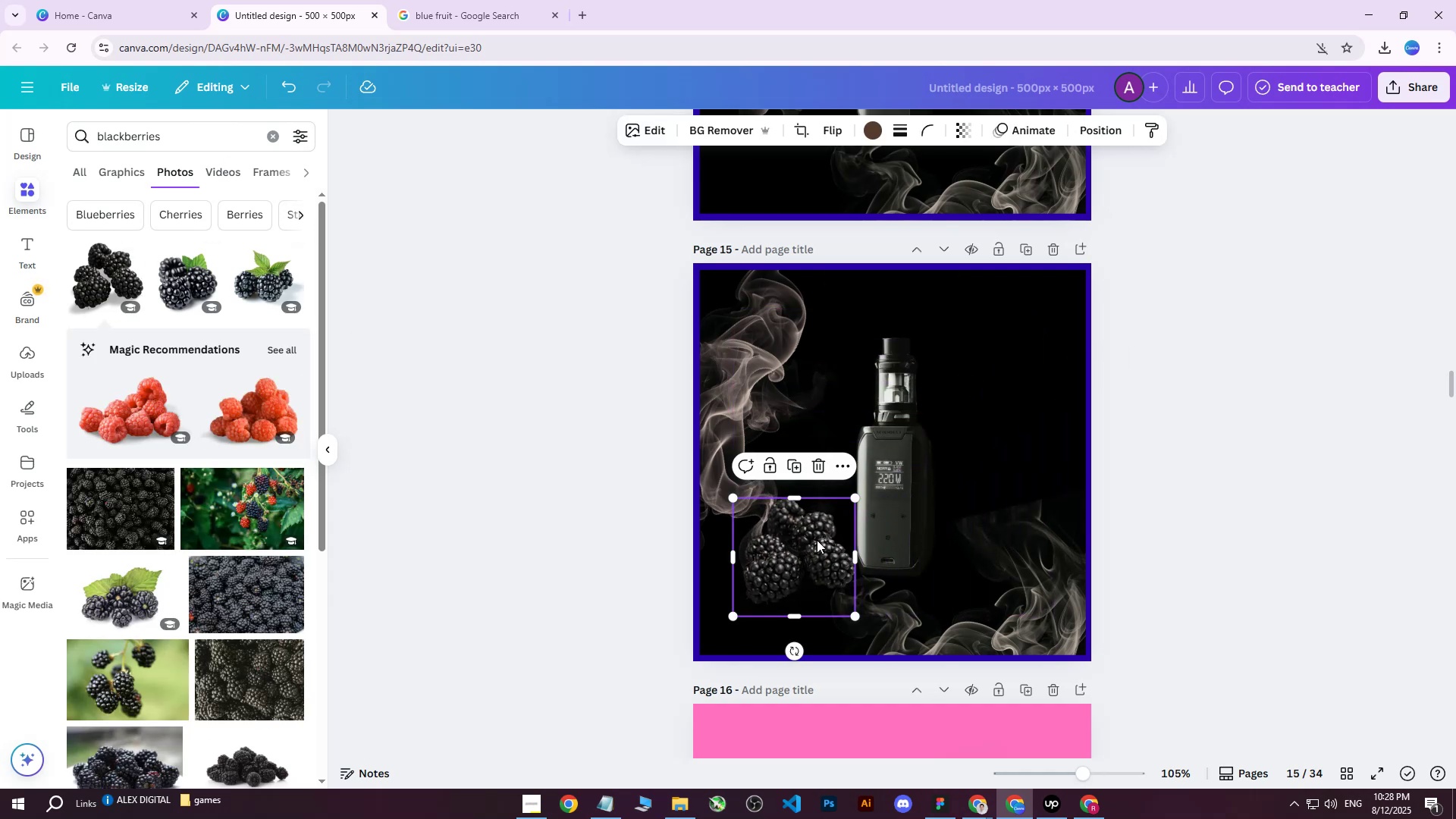 
left_click_drag(start_coordinate=[817, 540], to_coordinate=[1034, 320])
 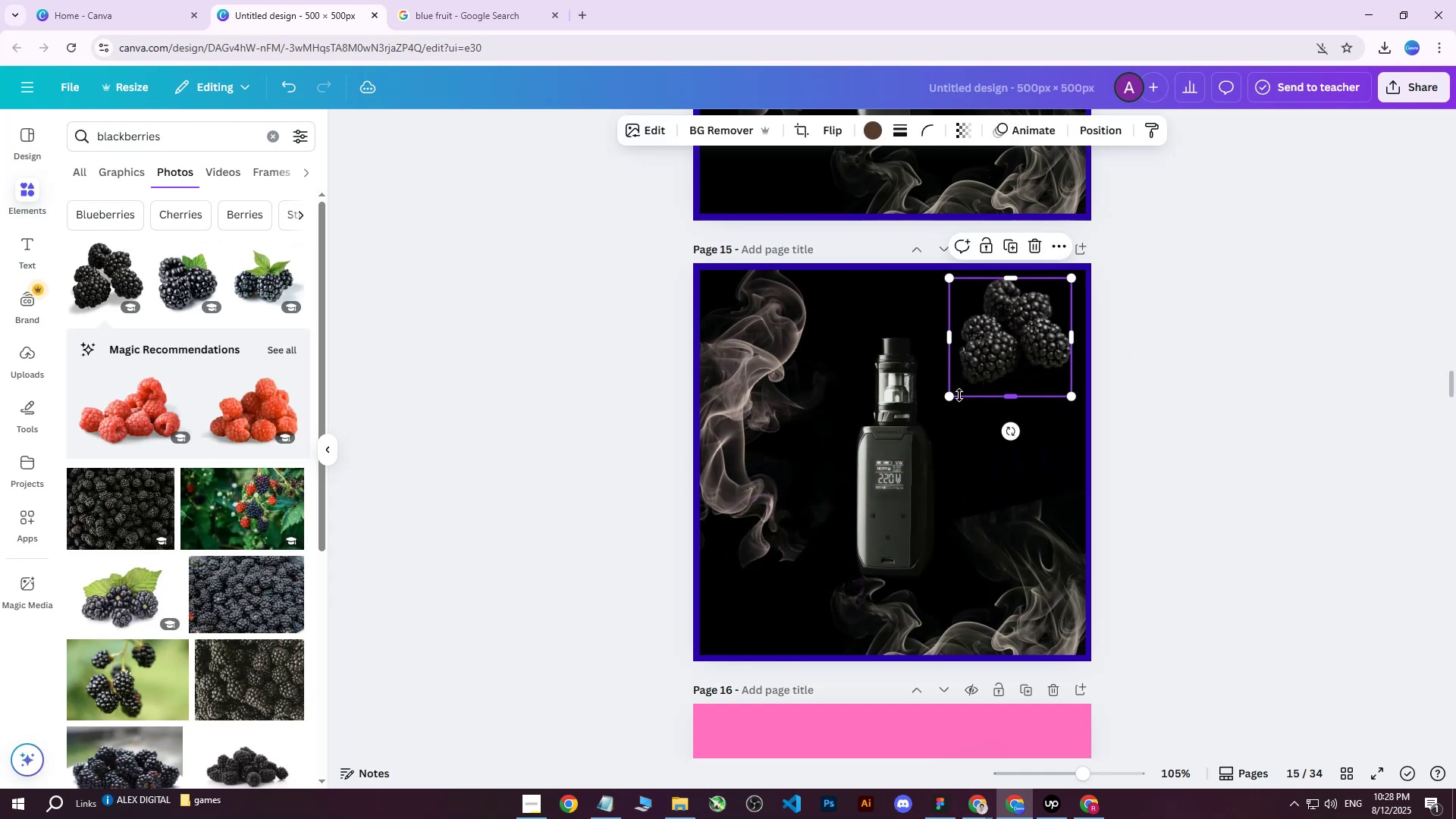 
left_click_drag(start_coordinate=[953, 397], to_coordinate=[981, 359])
 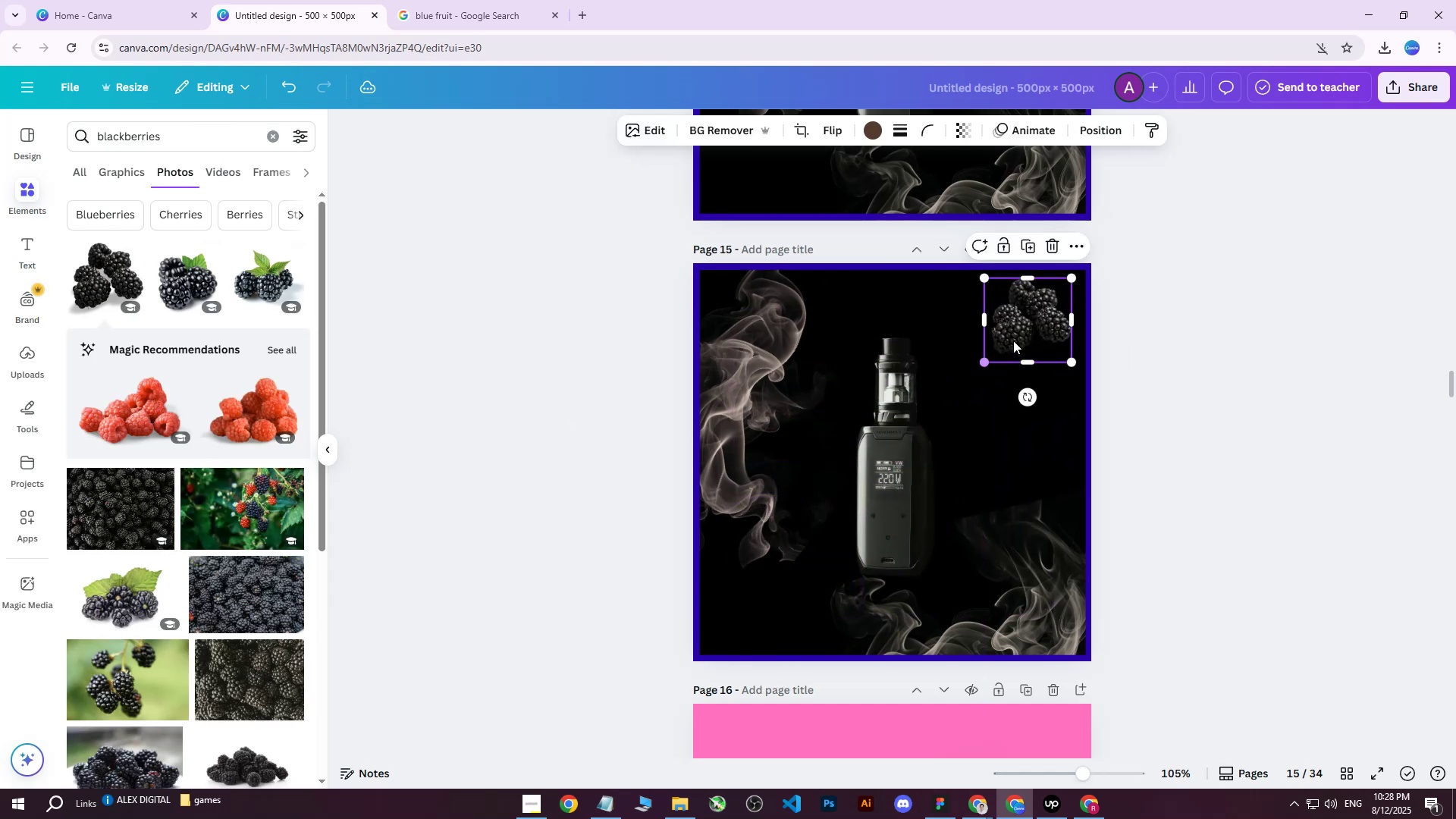 
left_click_drag(start_coordinate=[1015, 338], to_coordinate=[1003, 343])
 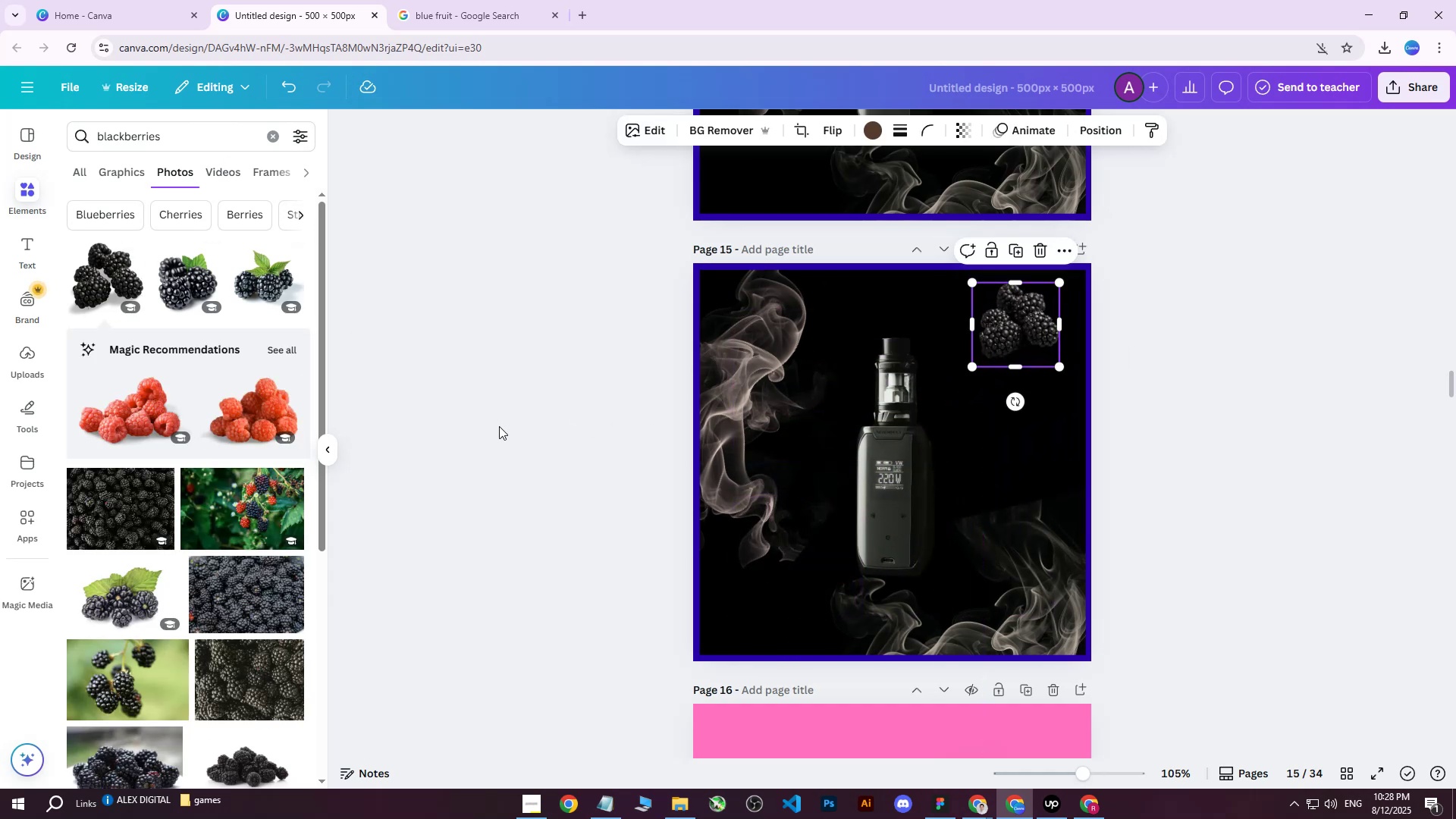 
scroll: coordinate [236, 492], scroll_direction: down, amount: 12.0
 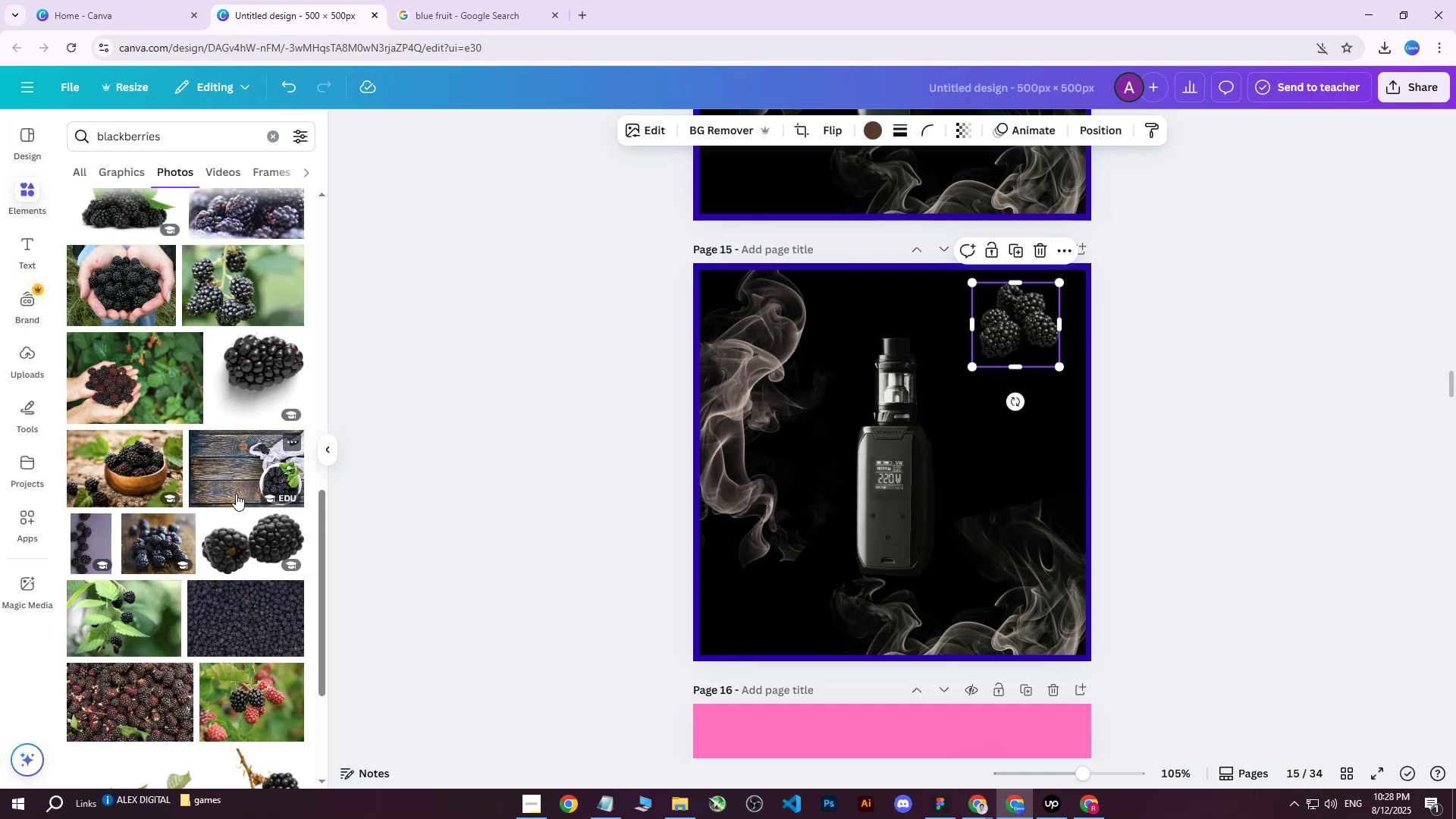 
scroll: coordinate [235, 494], scroll_direction: up, amount: 2.0
 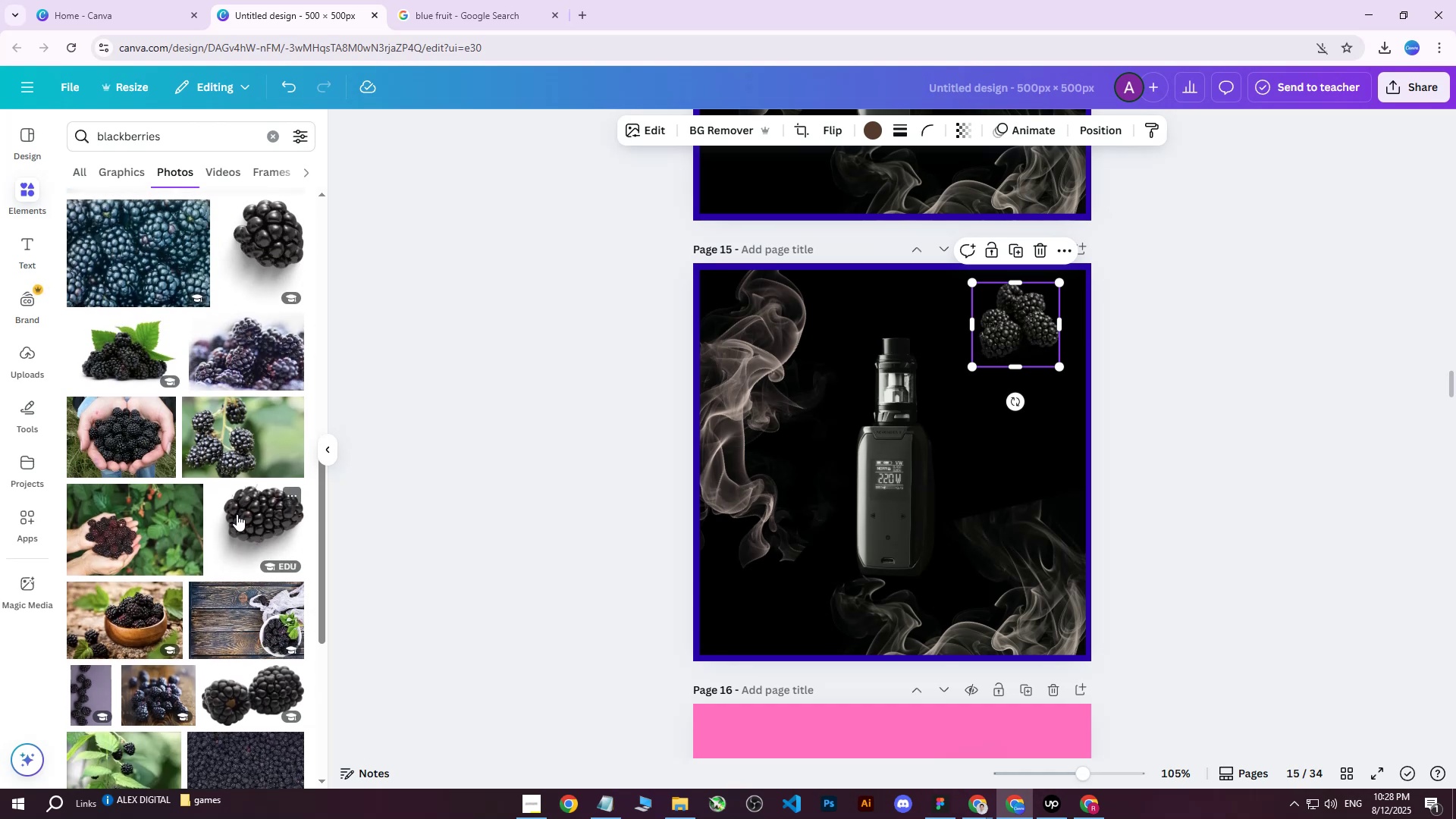 
left_click([237, 514])
 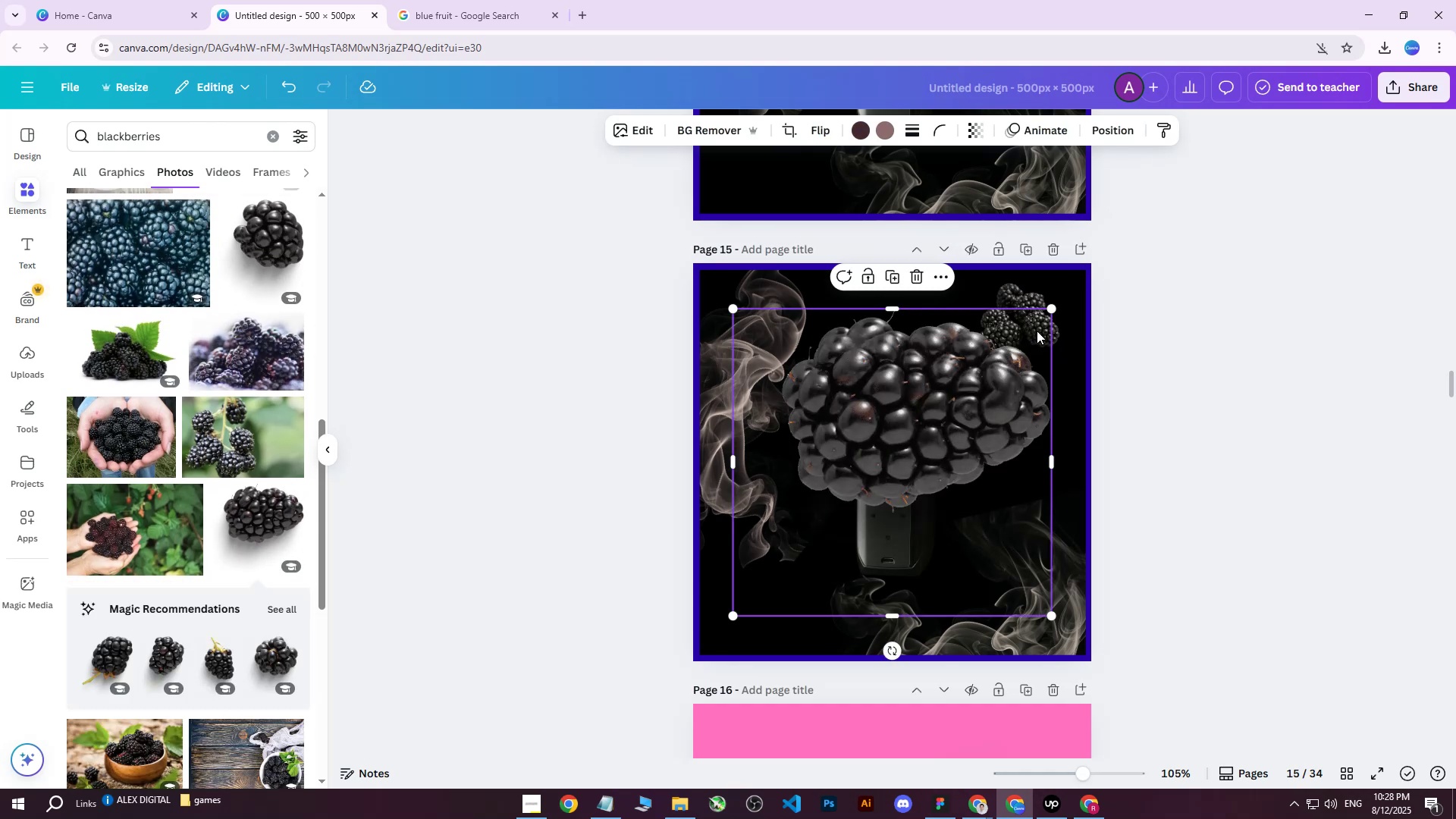 
left_click_drag(start_coordinate=[1048, 310], to_coordinate=[896, 388])
 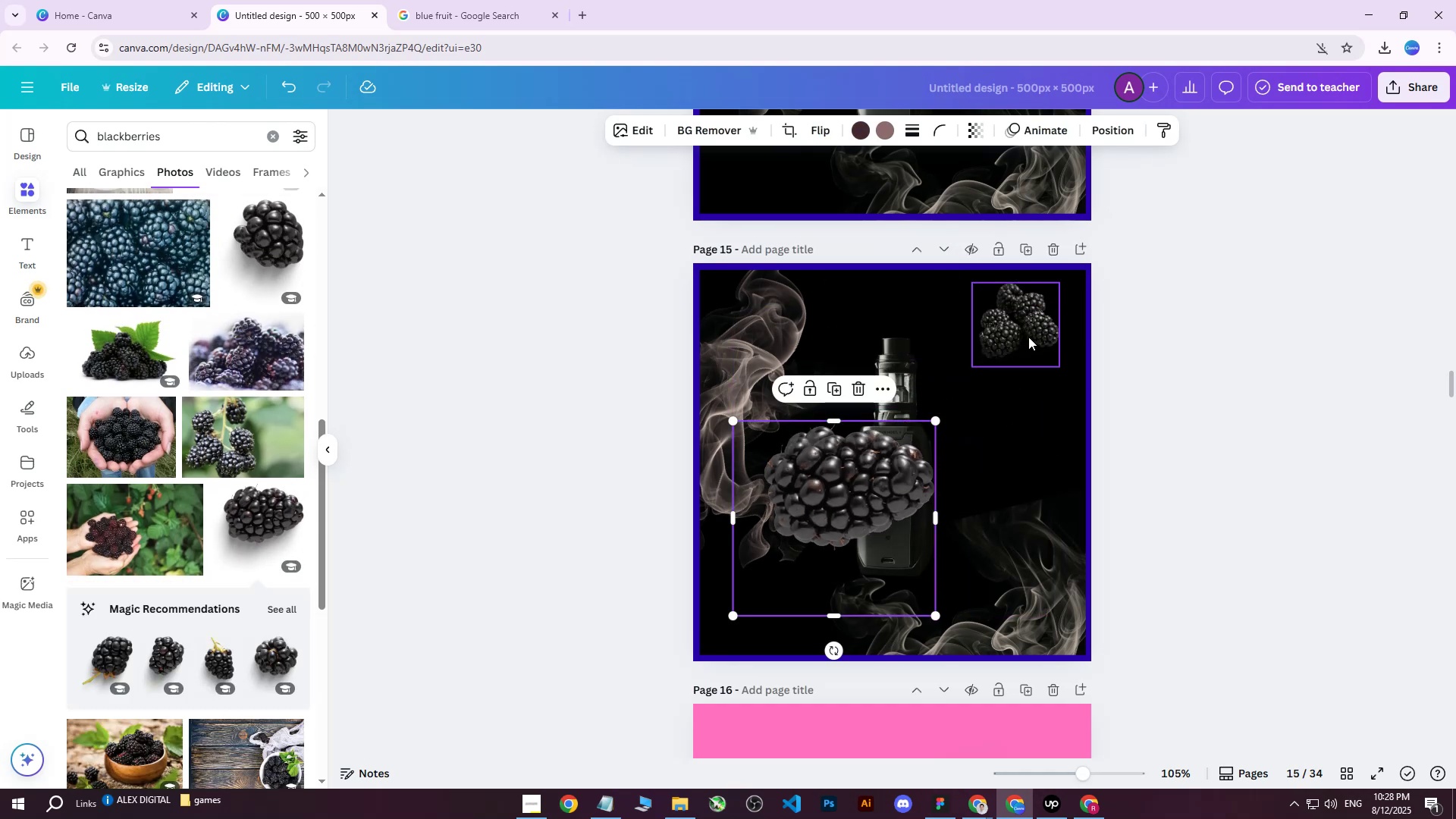 
left_click([1028, 337])
 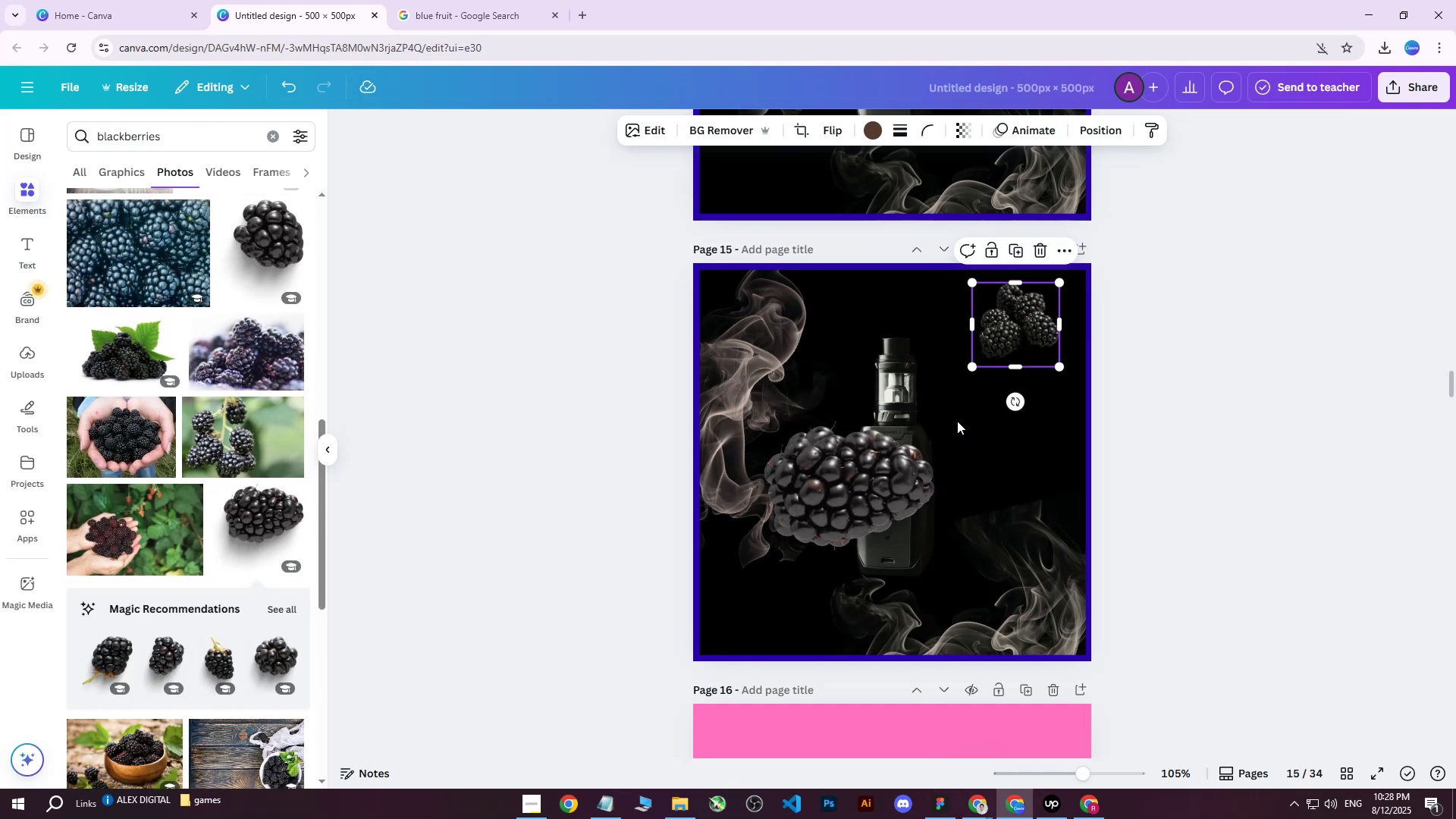 
key(Delete)
 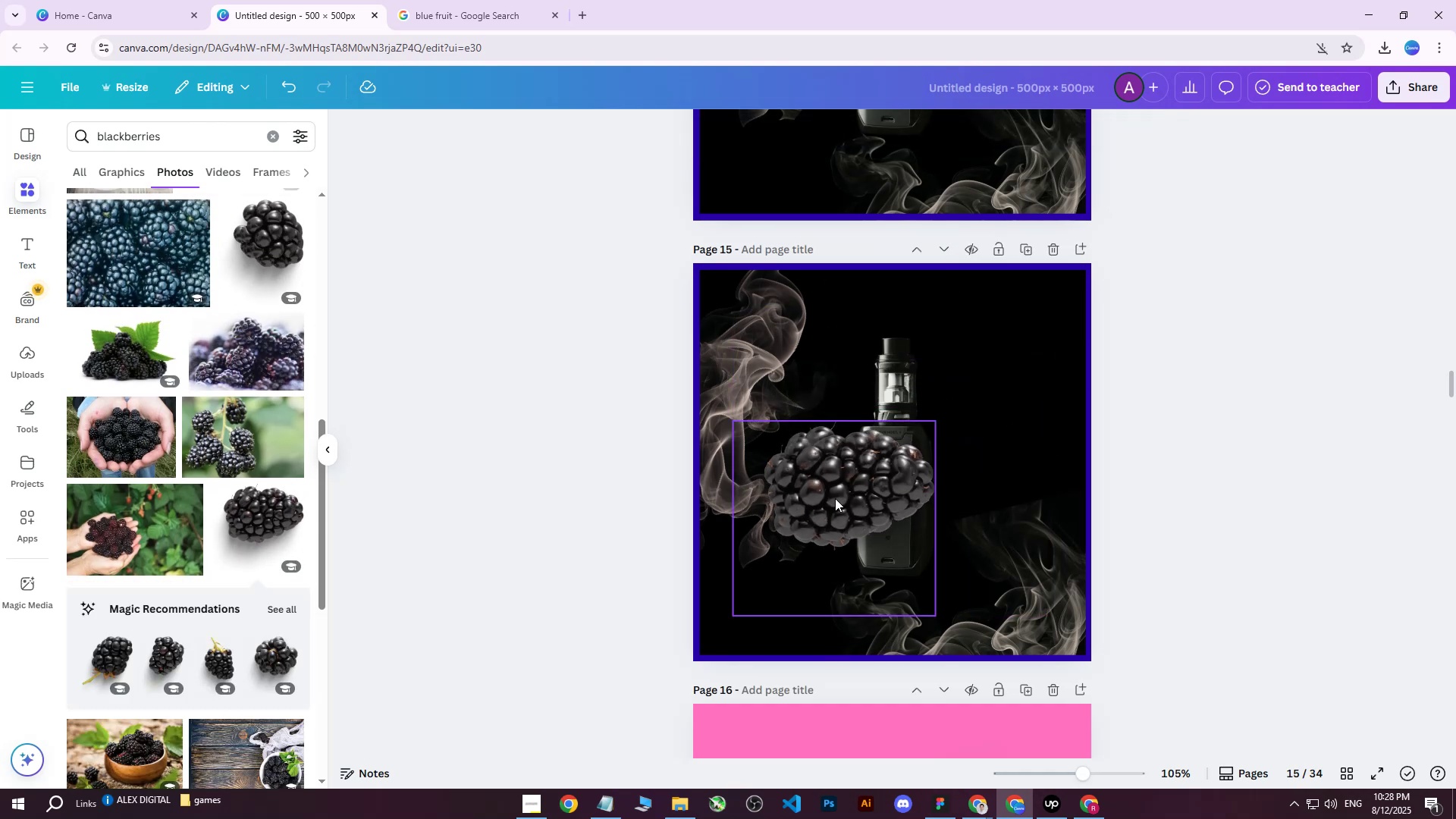 
left_click_drag(start_coordinate=[835, 498], to_coordinate=[991, 376])
 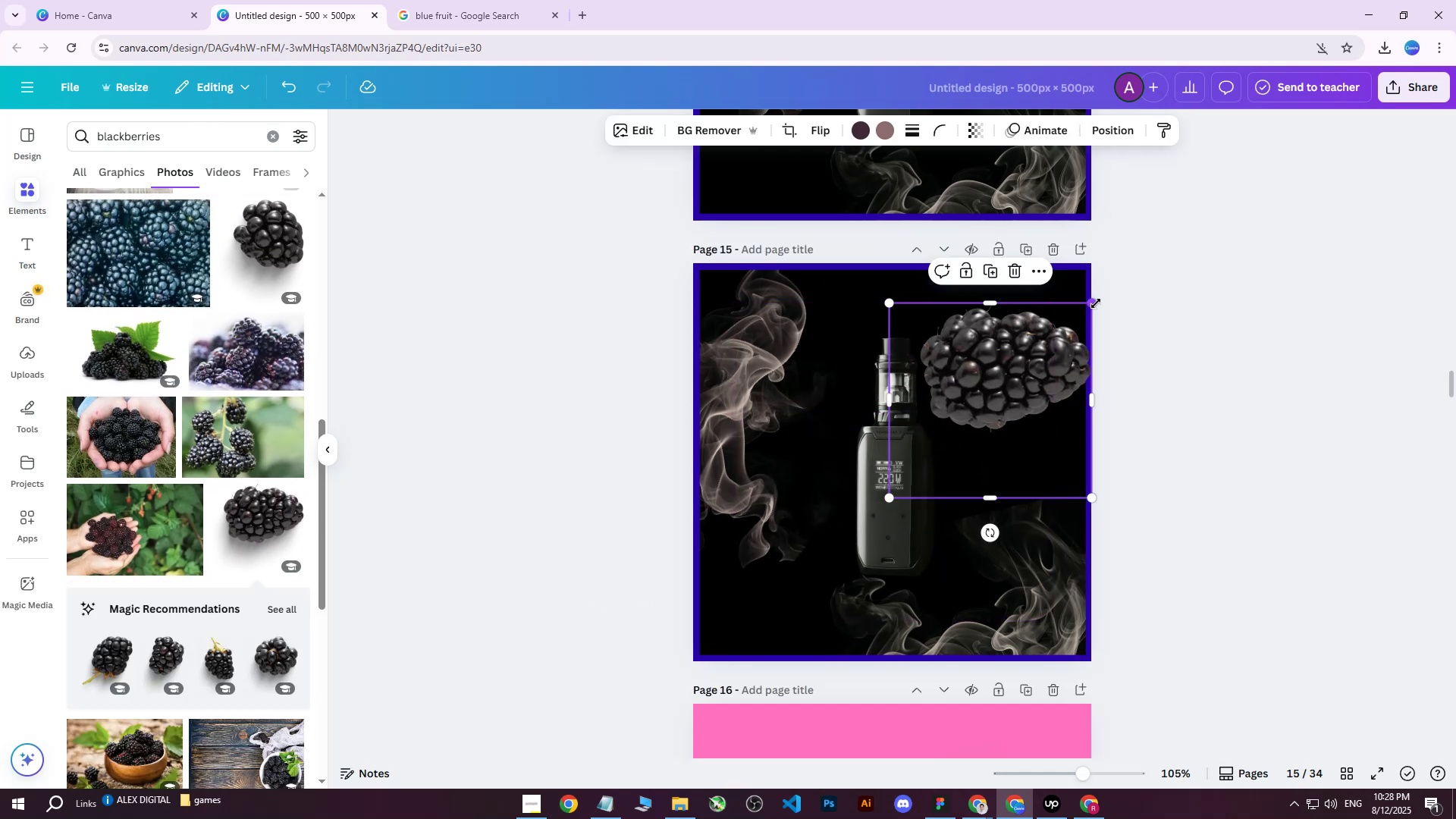 
left_click_drag(start_coordinate=[1095, 303], to_coordinate=[993, 366])
 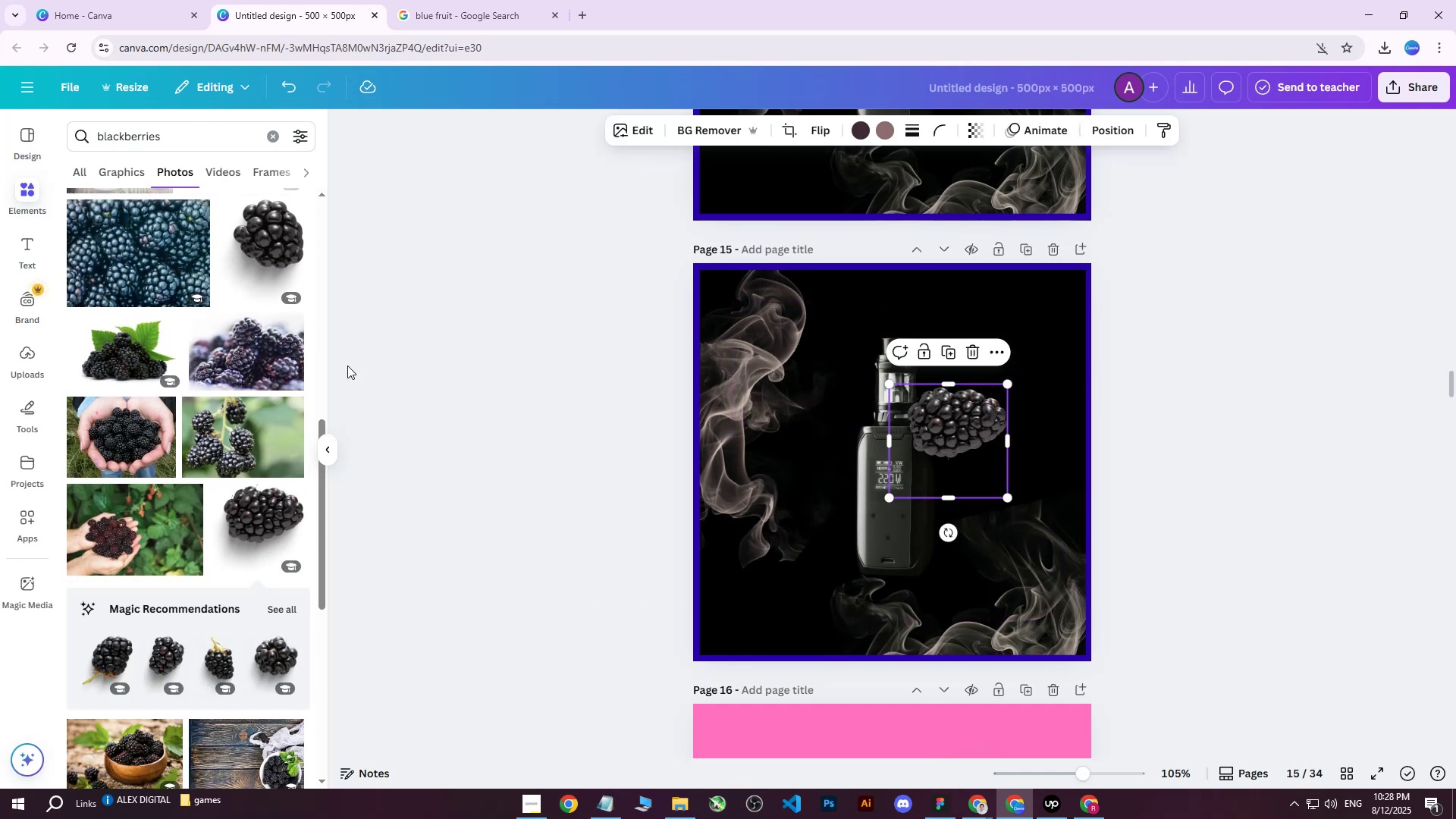 
key(Delete)
 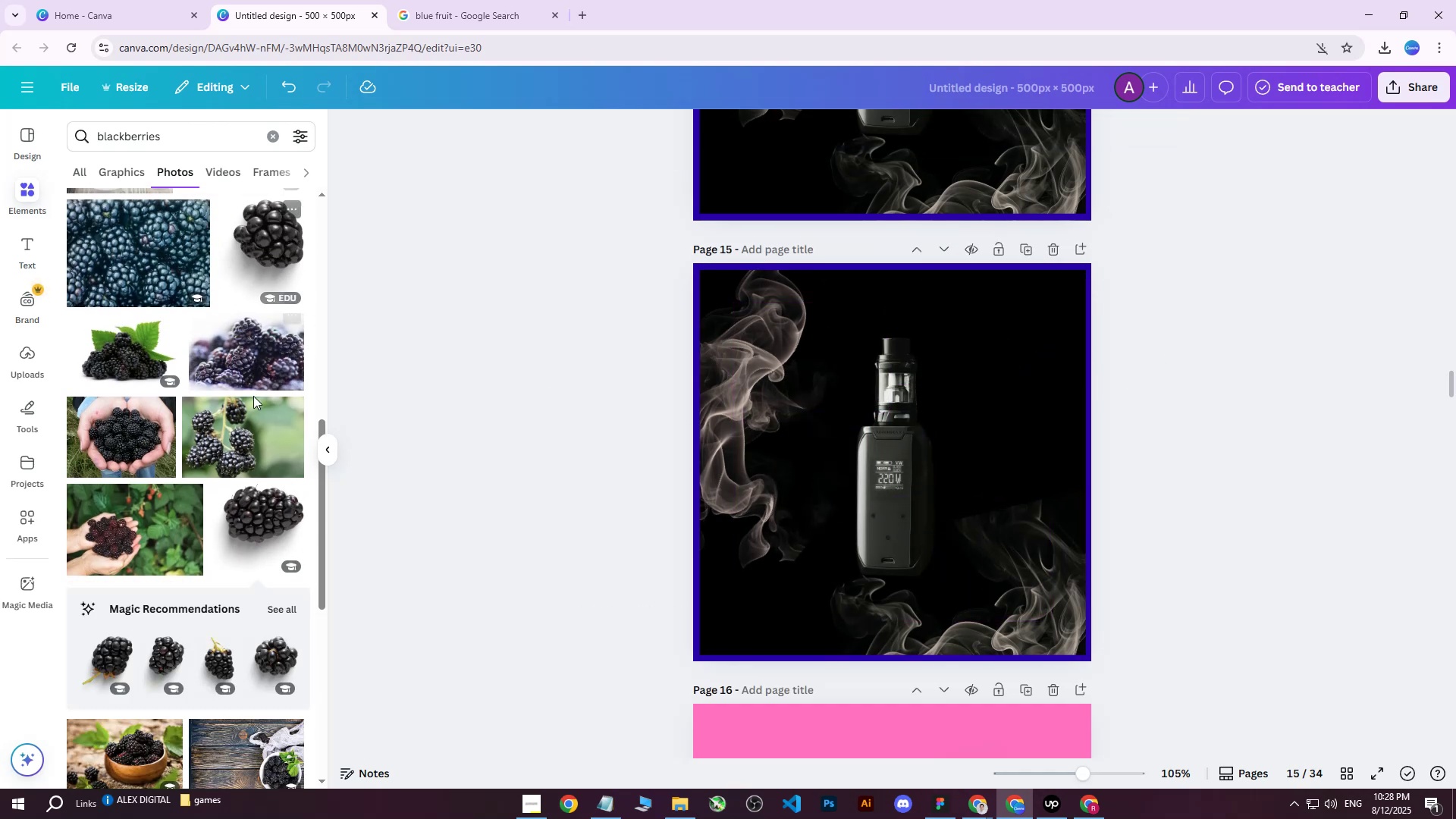 
scroll: coordinate [229, 450], scroll_direction: up, amount: 10.0
 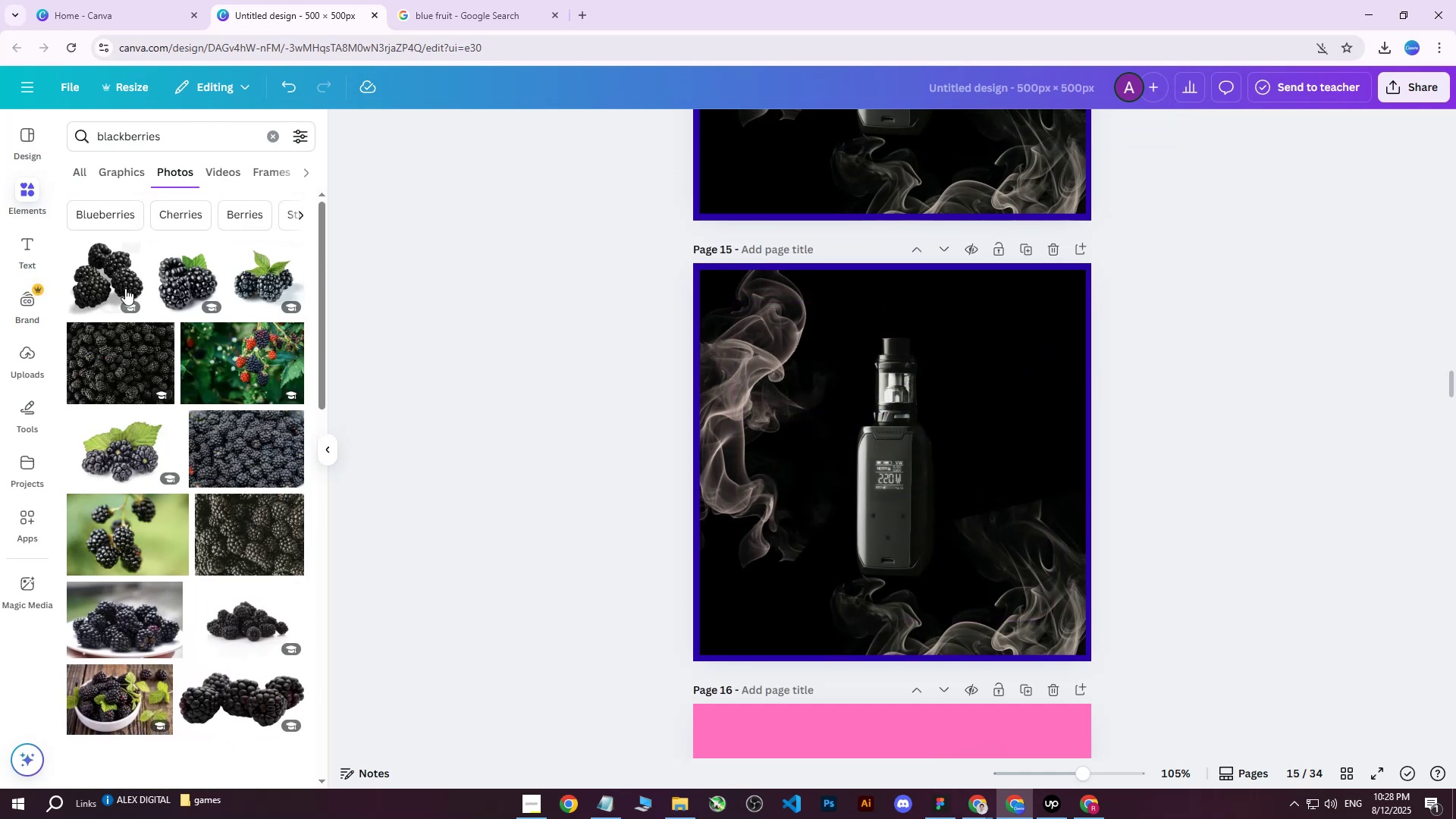 
left_click([114, 273])
 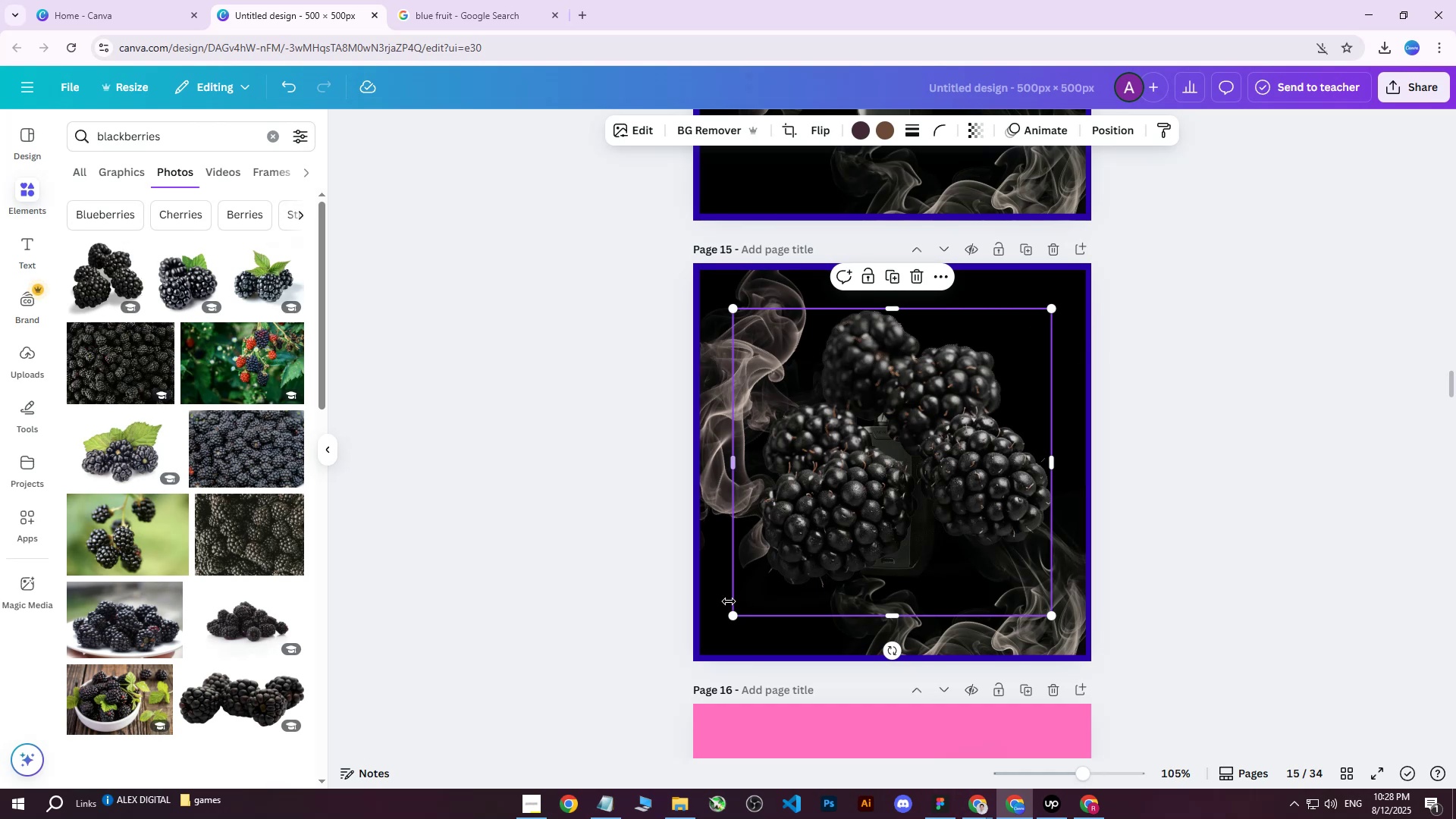 
left_click_drag(start_coordinate=[736, 617], to_coordinate=[952, 381])
 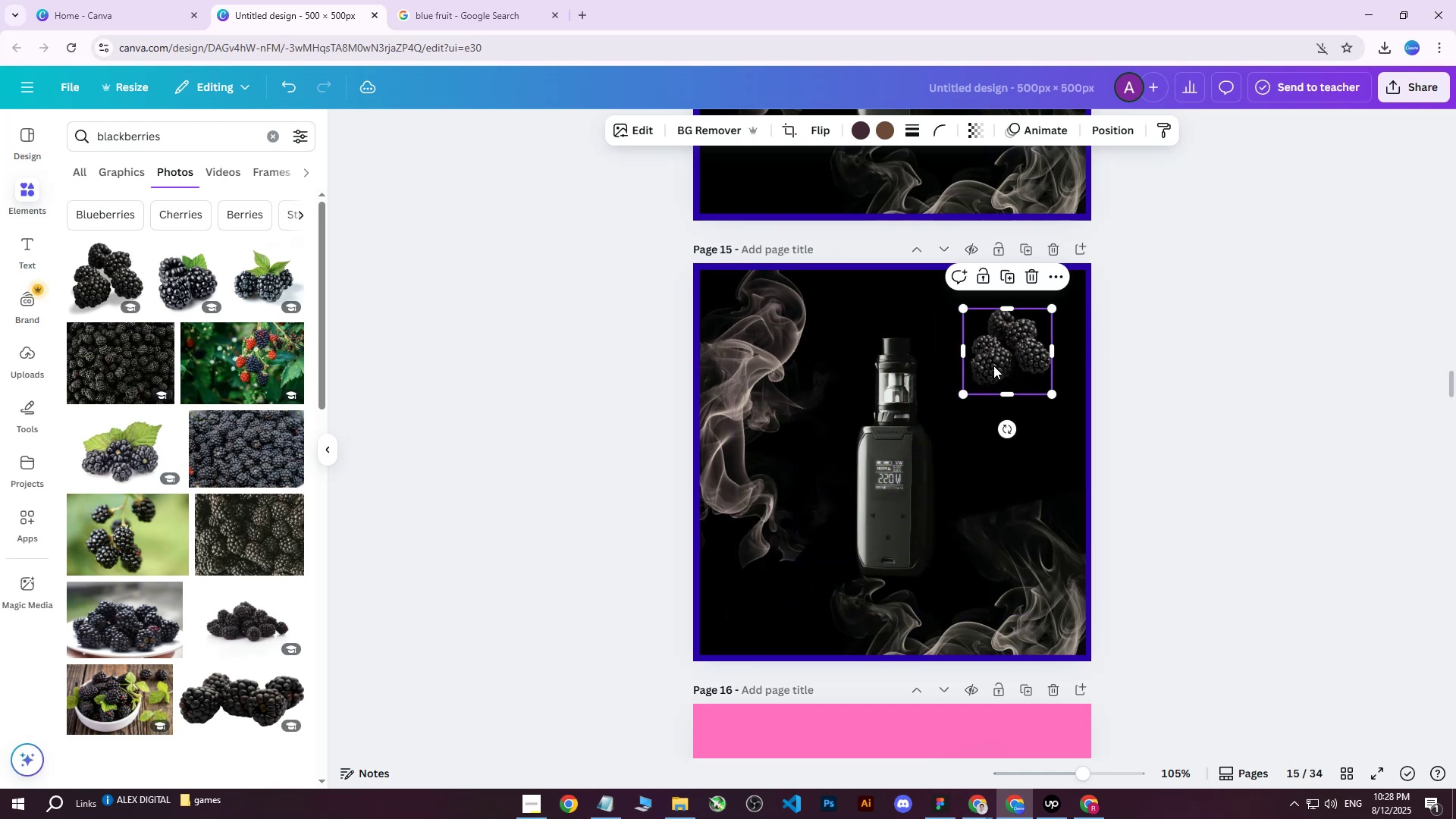 
left_click_drag(start_coordinate=[1001, 356], to_coordinate=[1012, 327])
 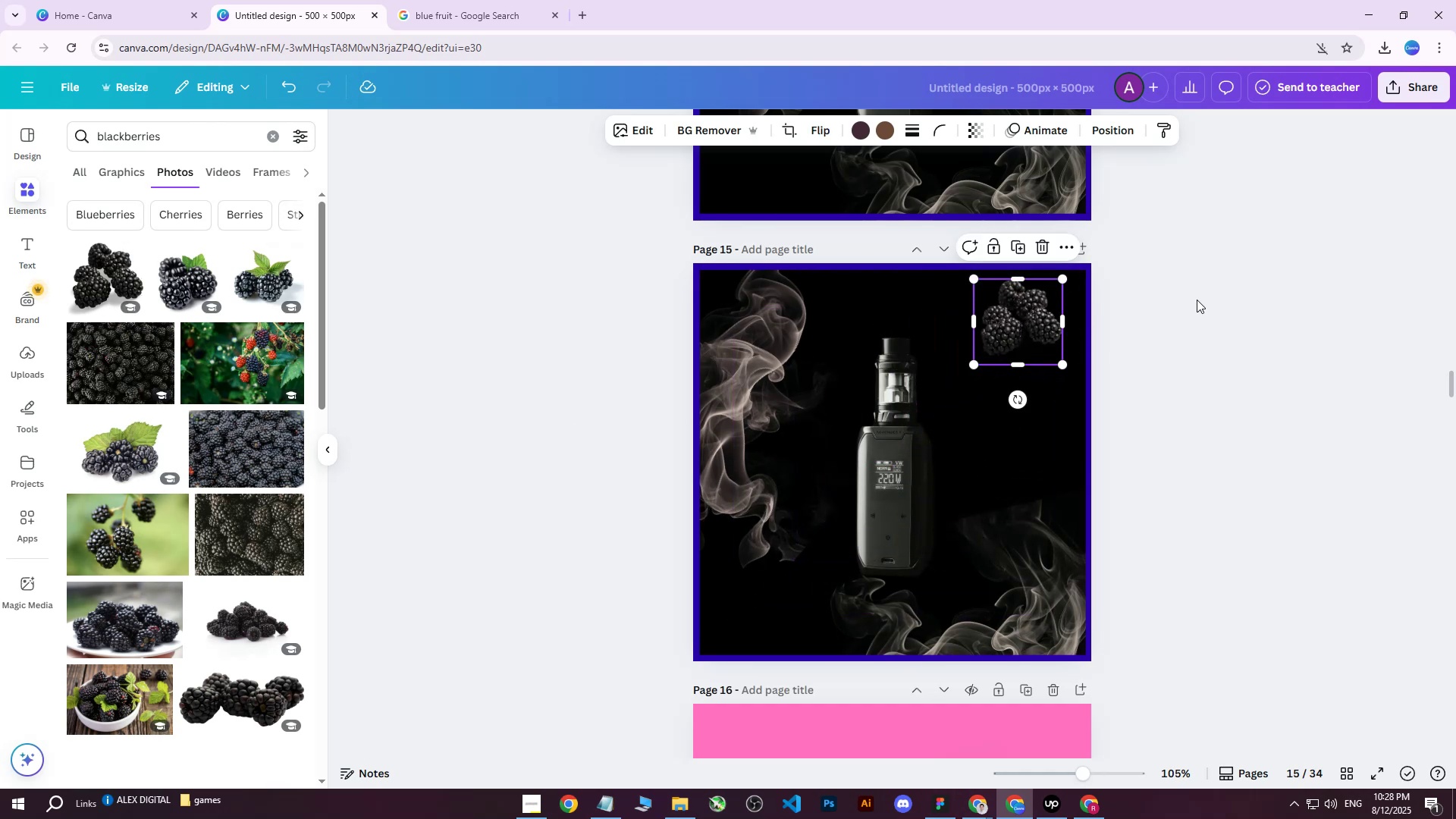 
left_click([1197, 300])
 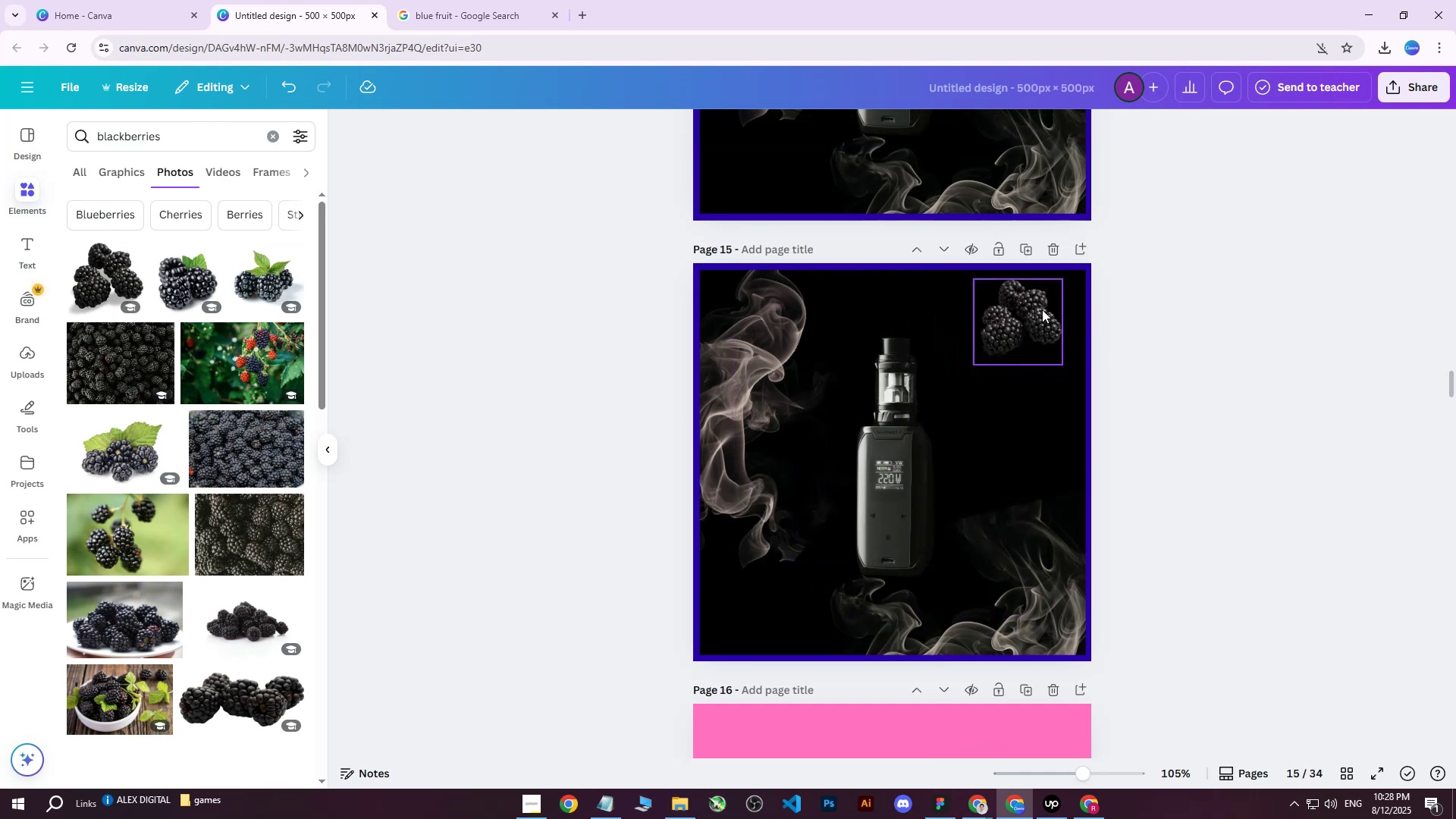 
left_click([1031, 310])
 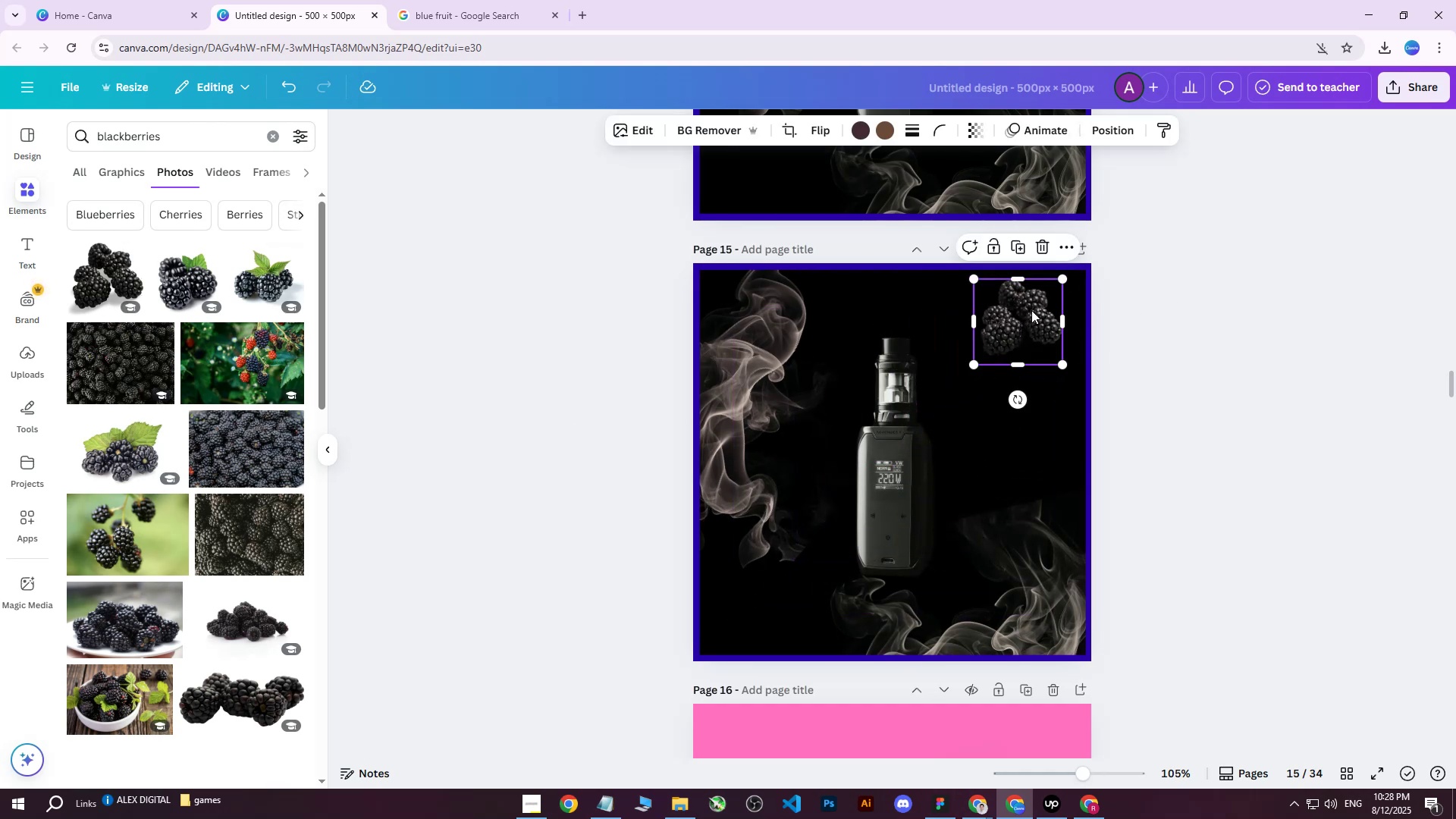 
key(ArrowRight)
 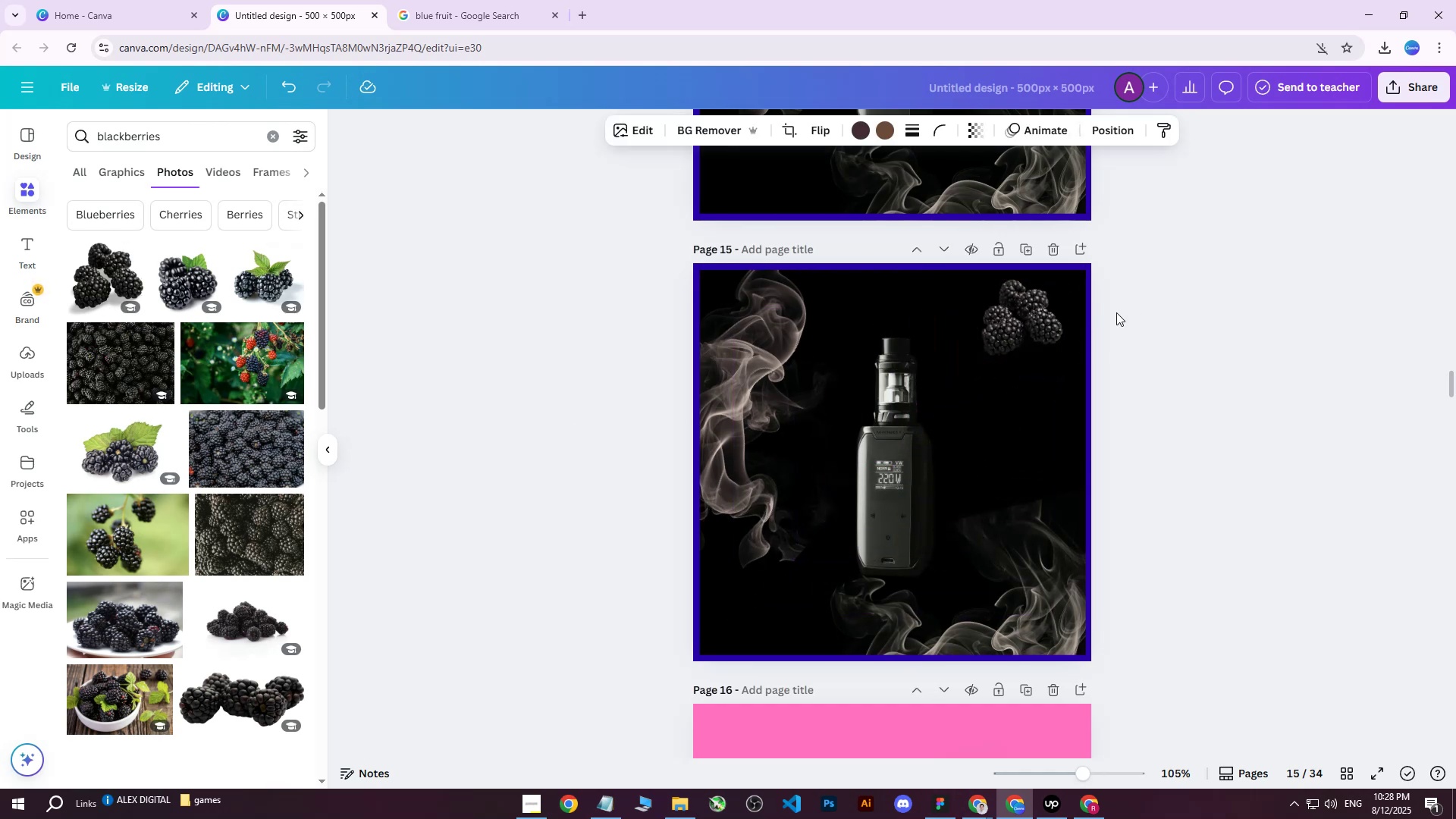 
key(ArrowRight)
 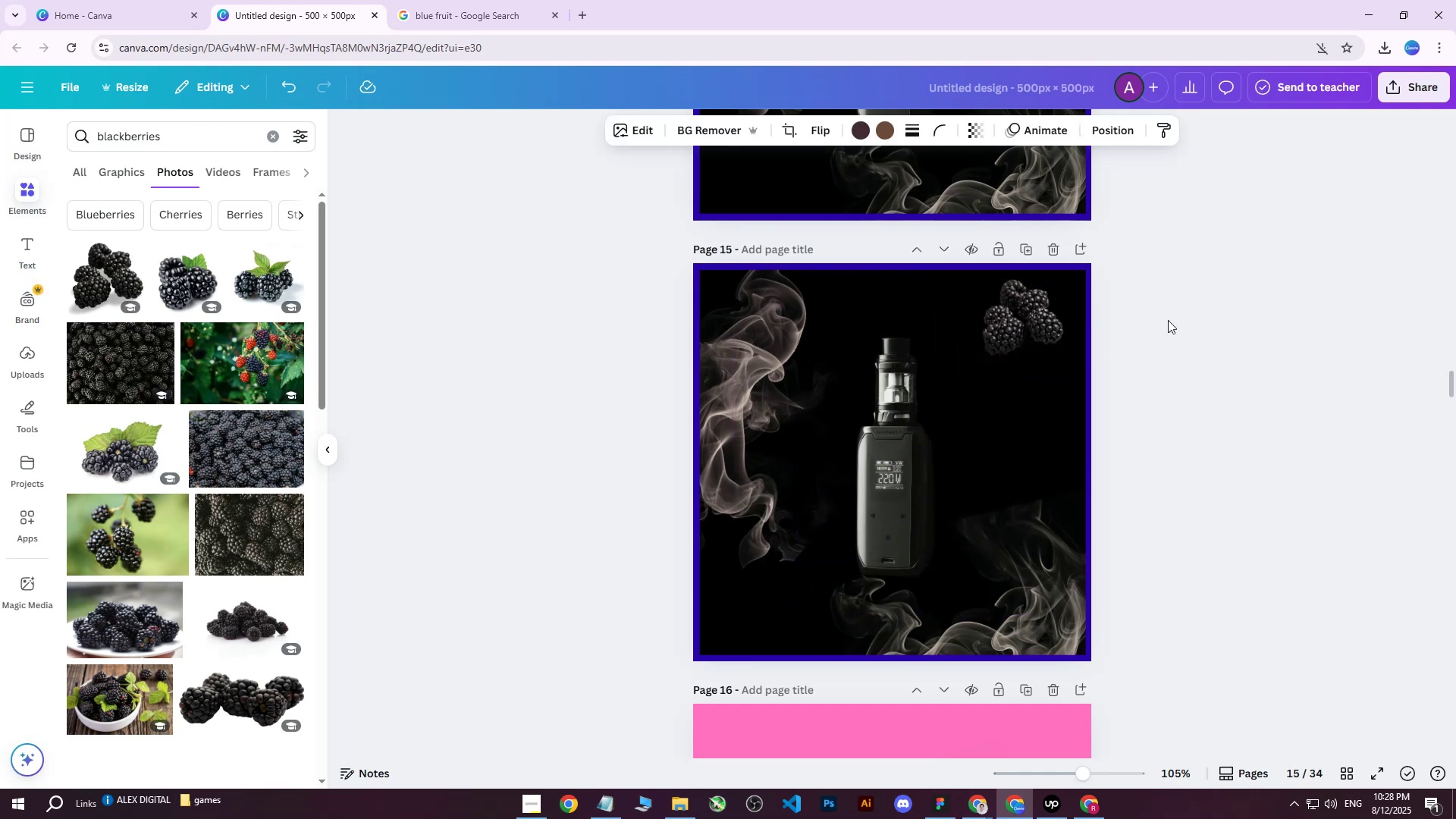 
key(ArrowRight)
 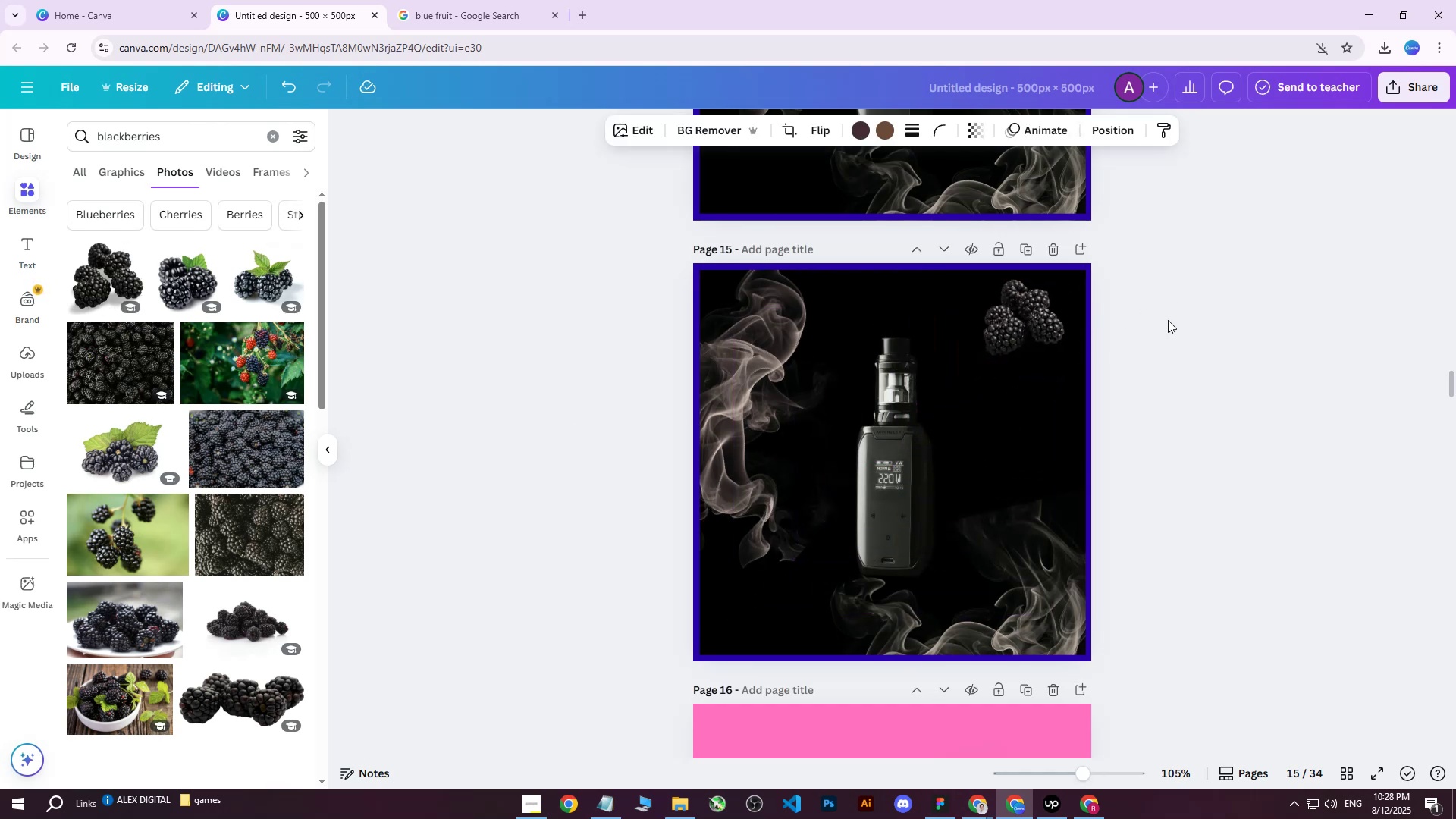 
key(ArrowRight)
 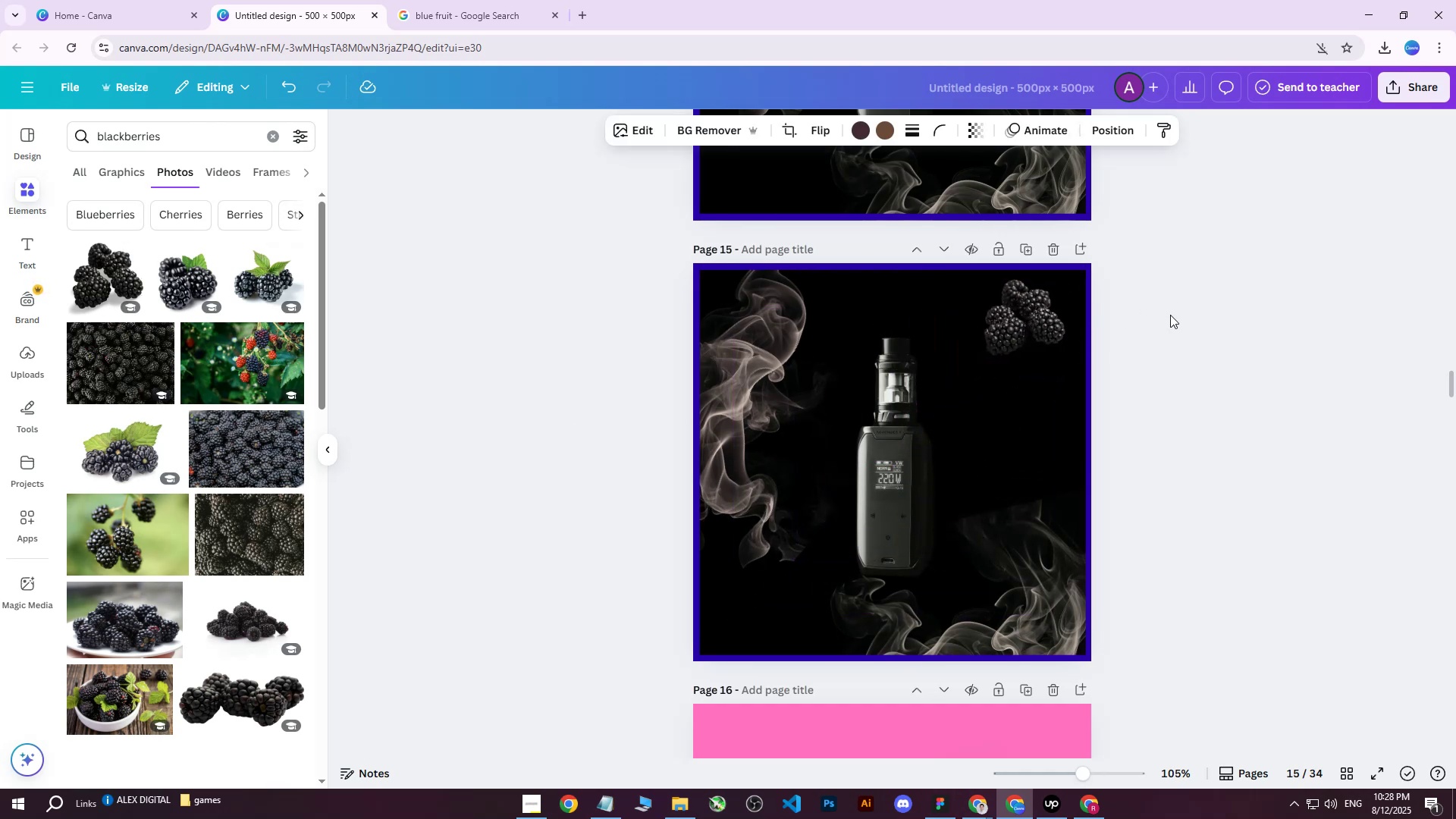 
key(ArrowRight)
 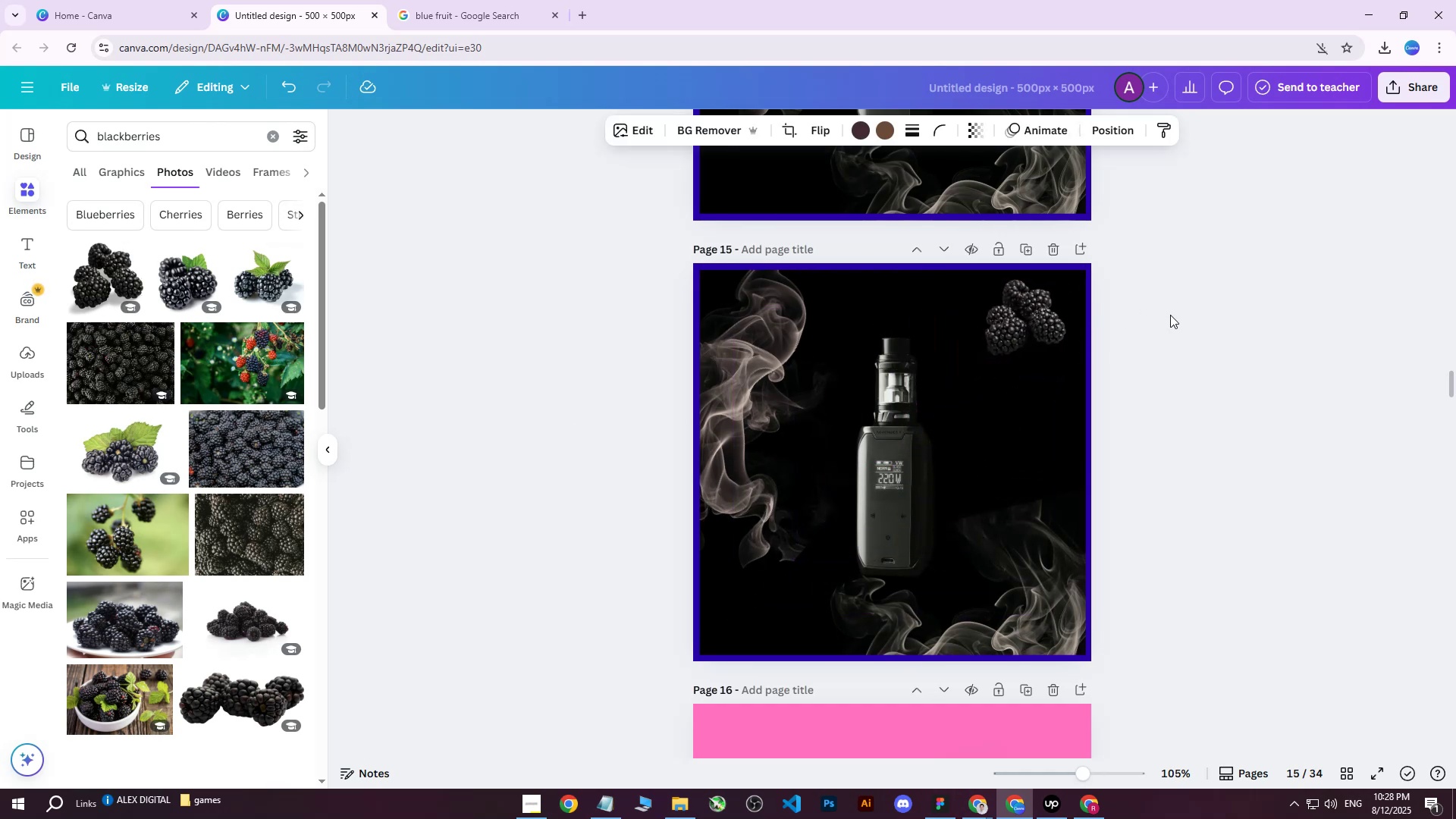 
key(ArrowRight)
 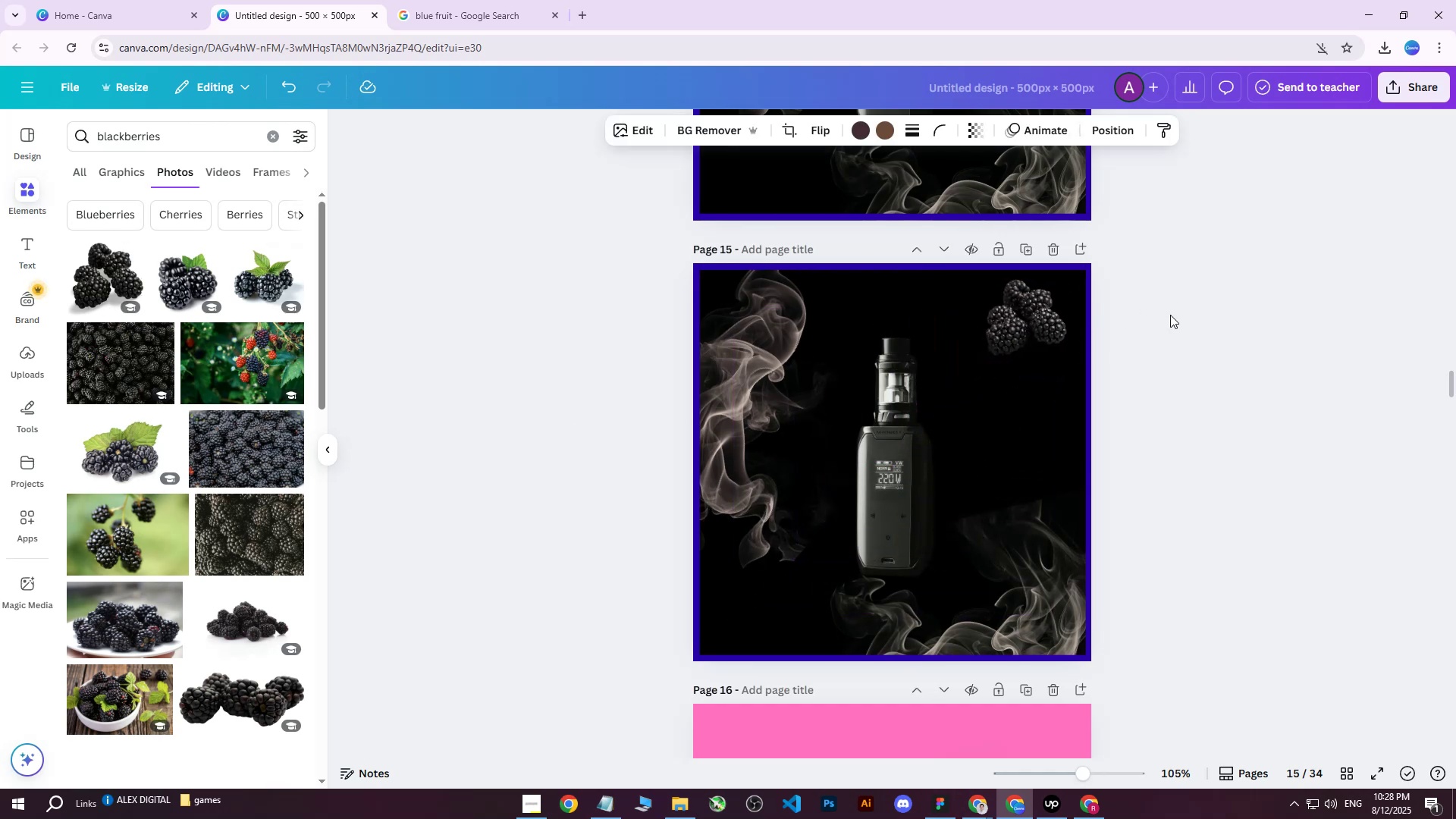 
key(ArrowDown)
 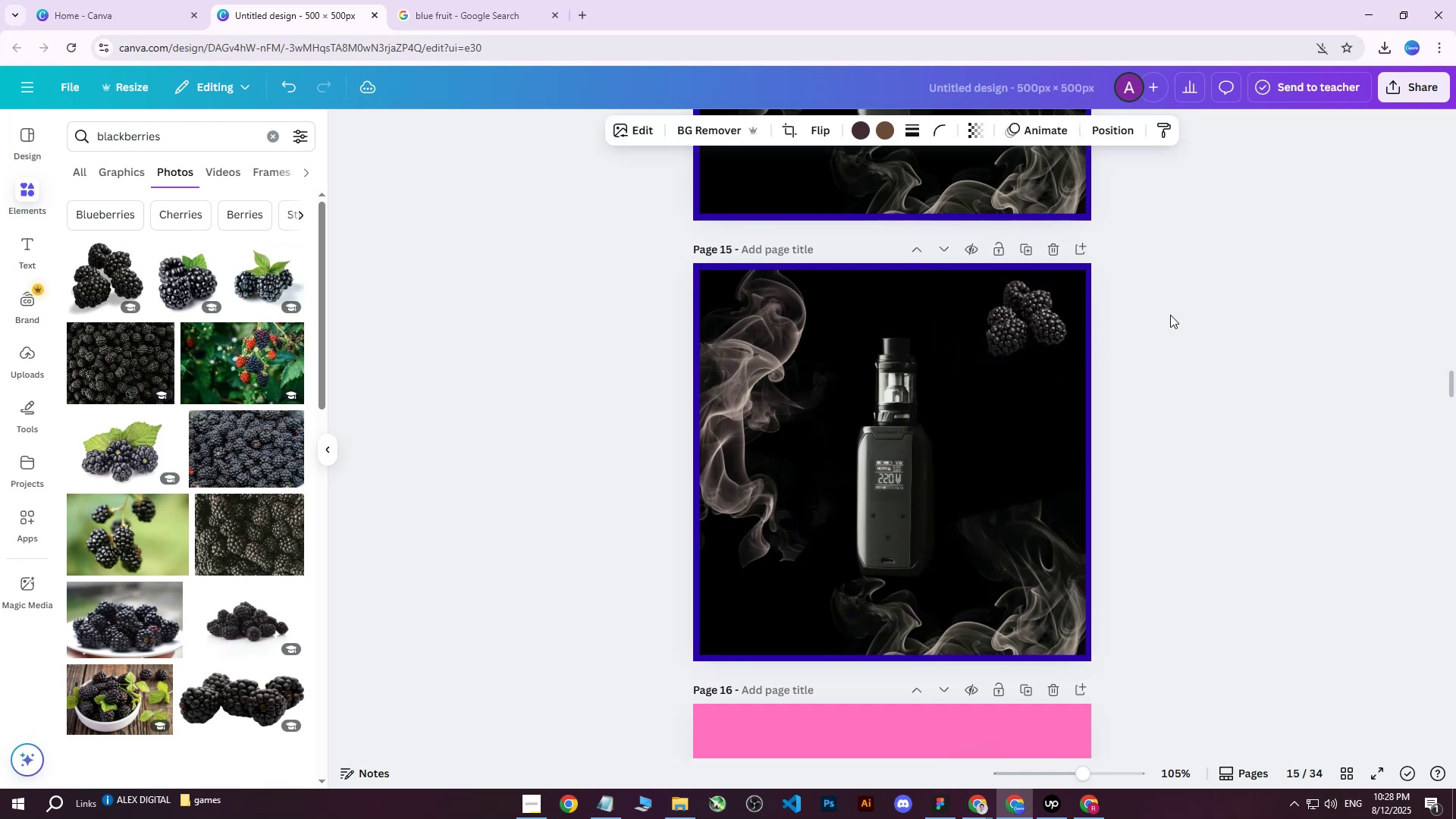 
key(ArrowDown)
 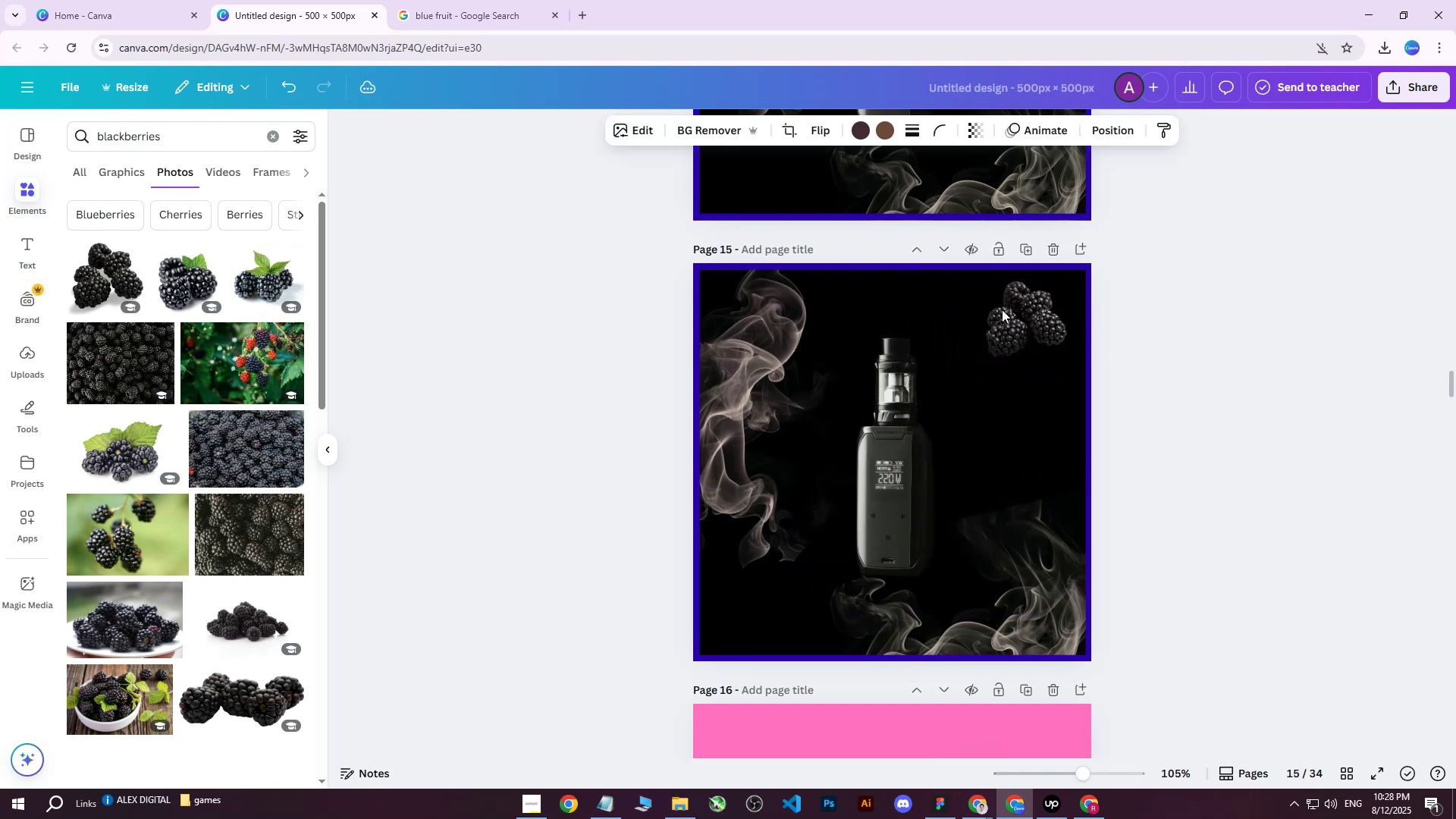 
left_click([1002, 309])
 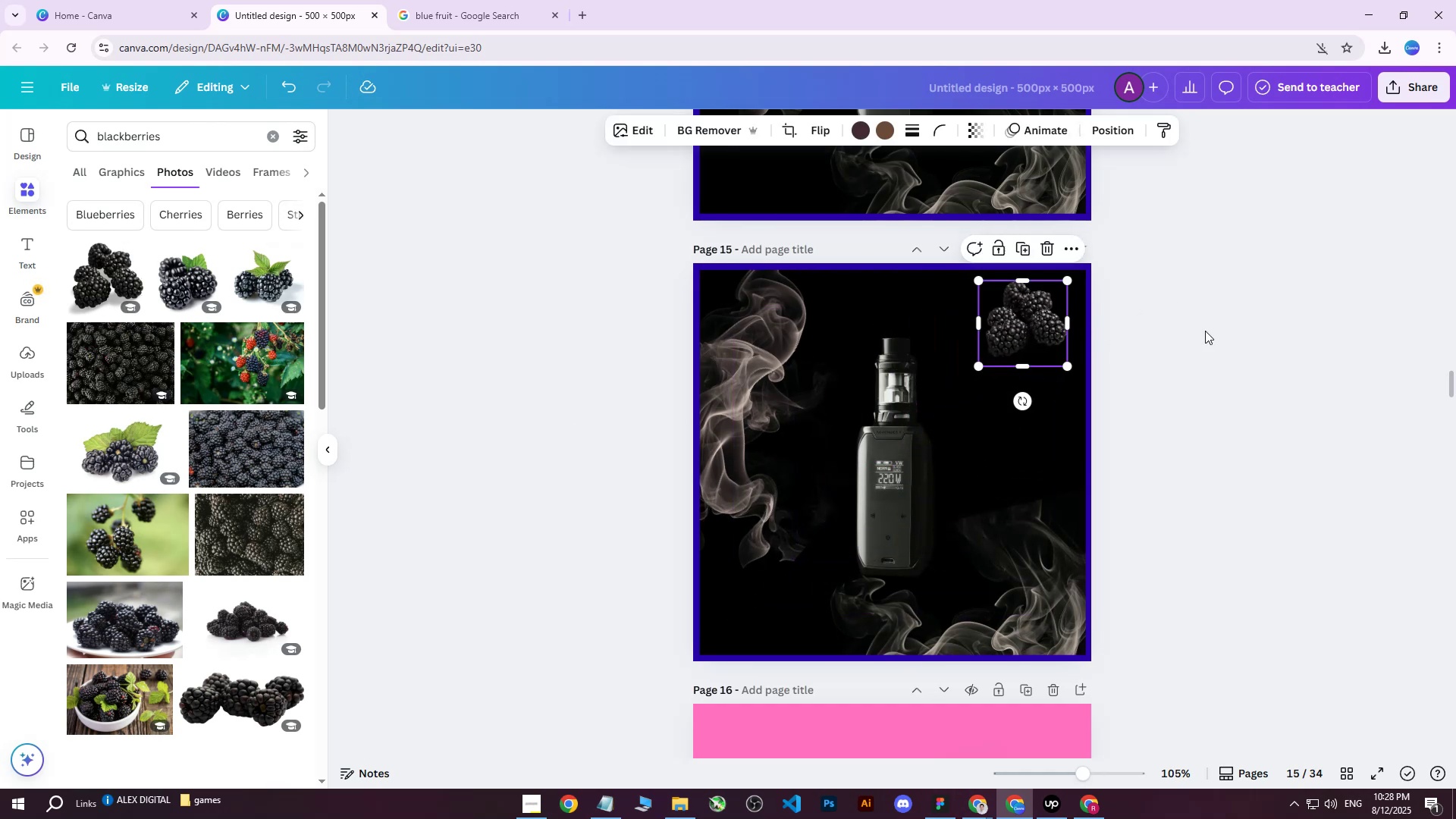 
left_click([1205, 331])
 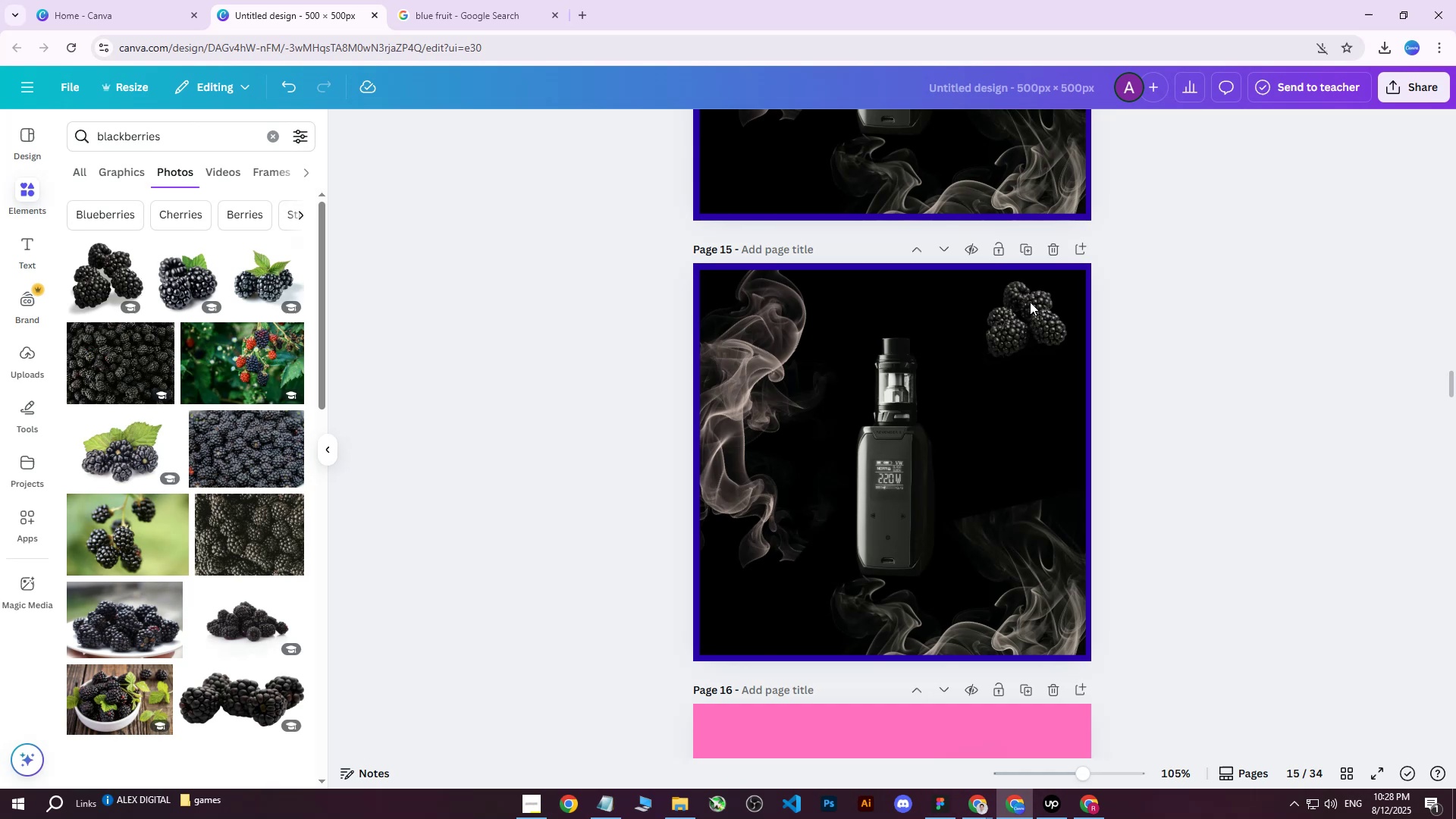 
left_click([905, 268])
 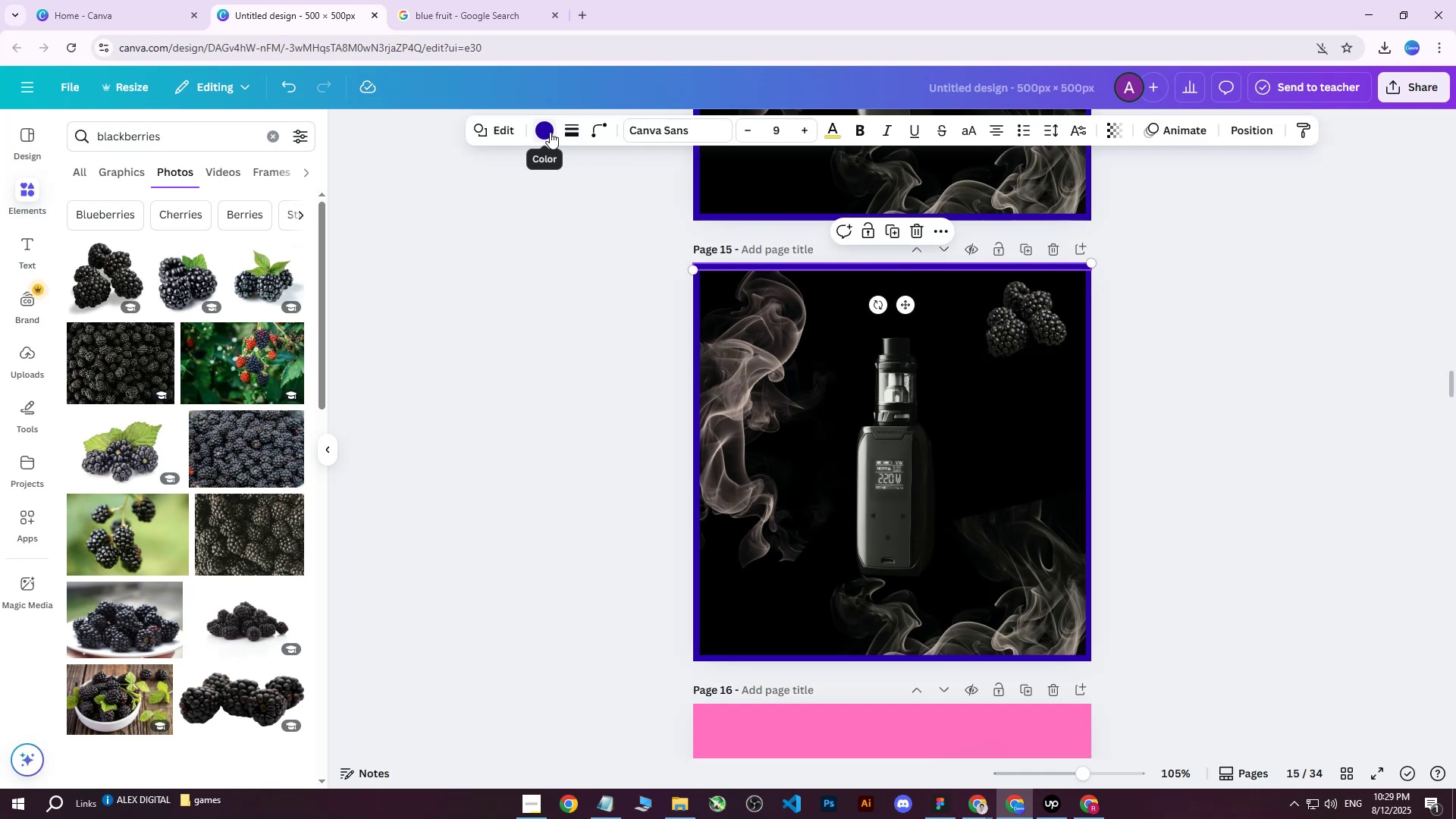 
left_click([550, 132])
 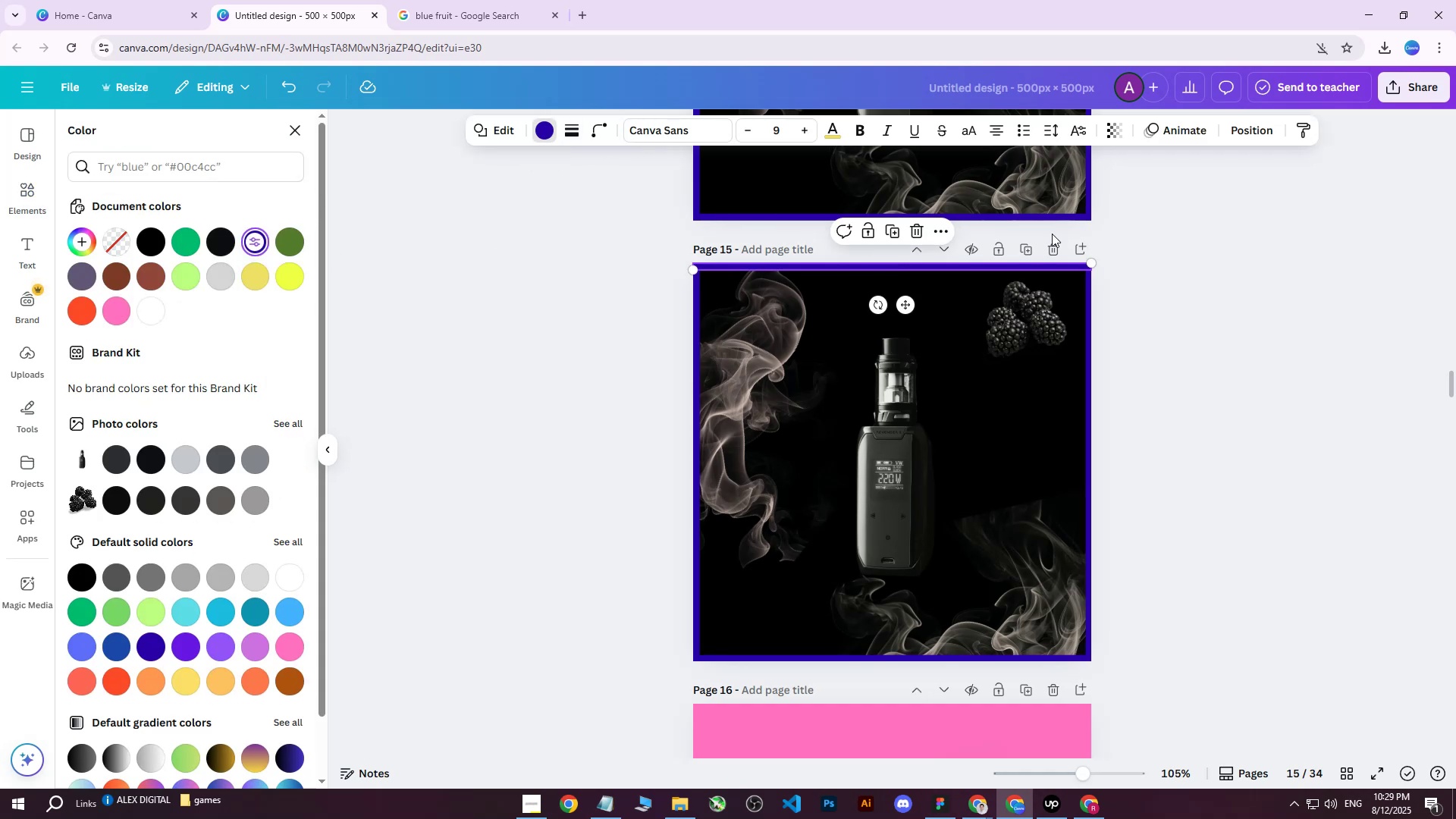 
left_click([1176, 130])
 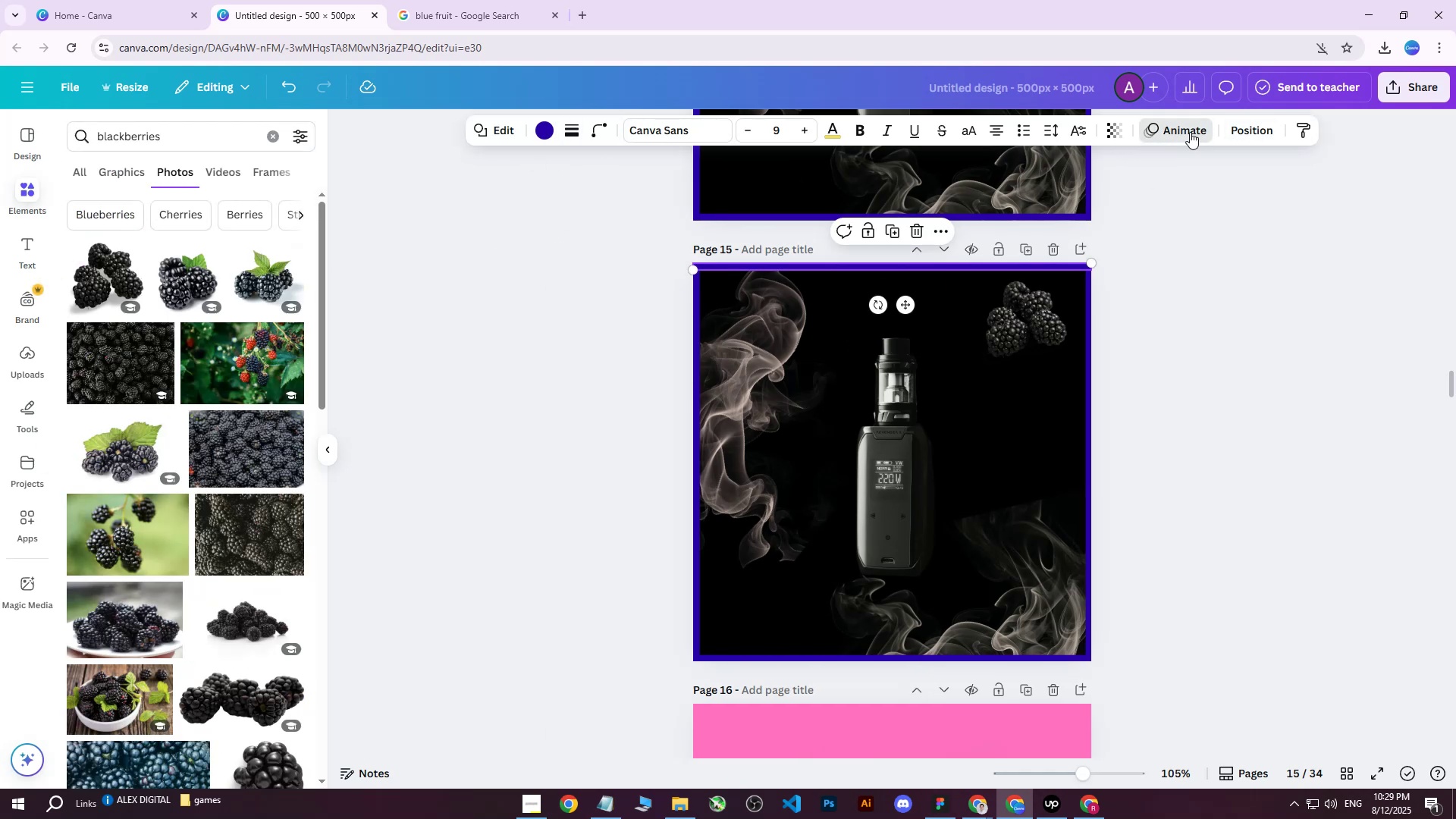 
double_click([1245, 125])
 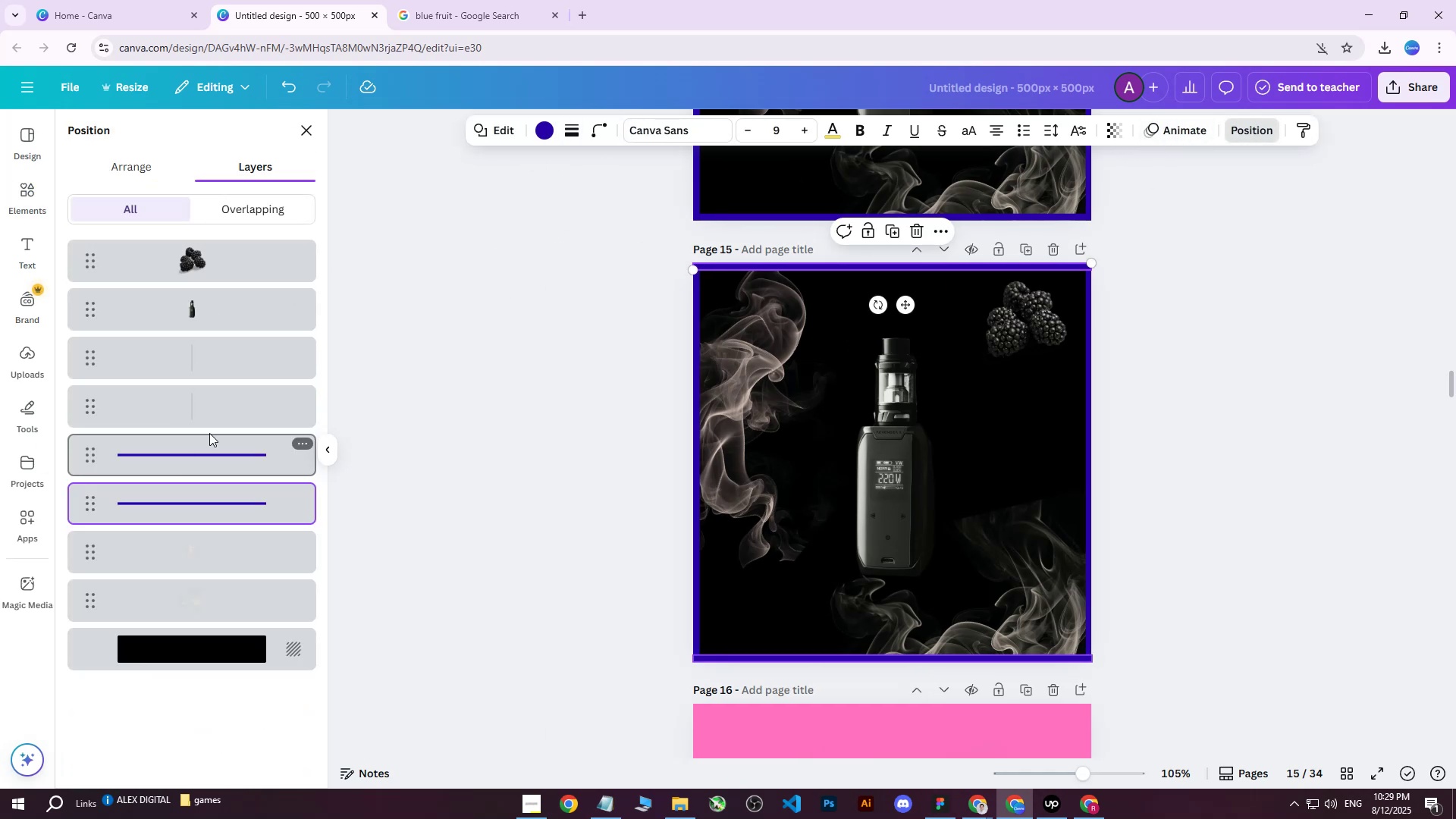 
left_click([213, 364])
 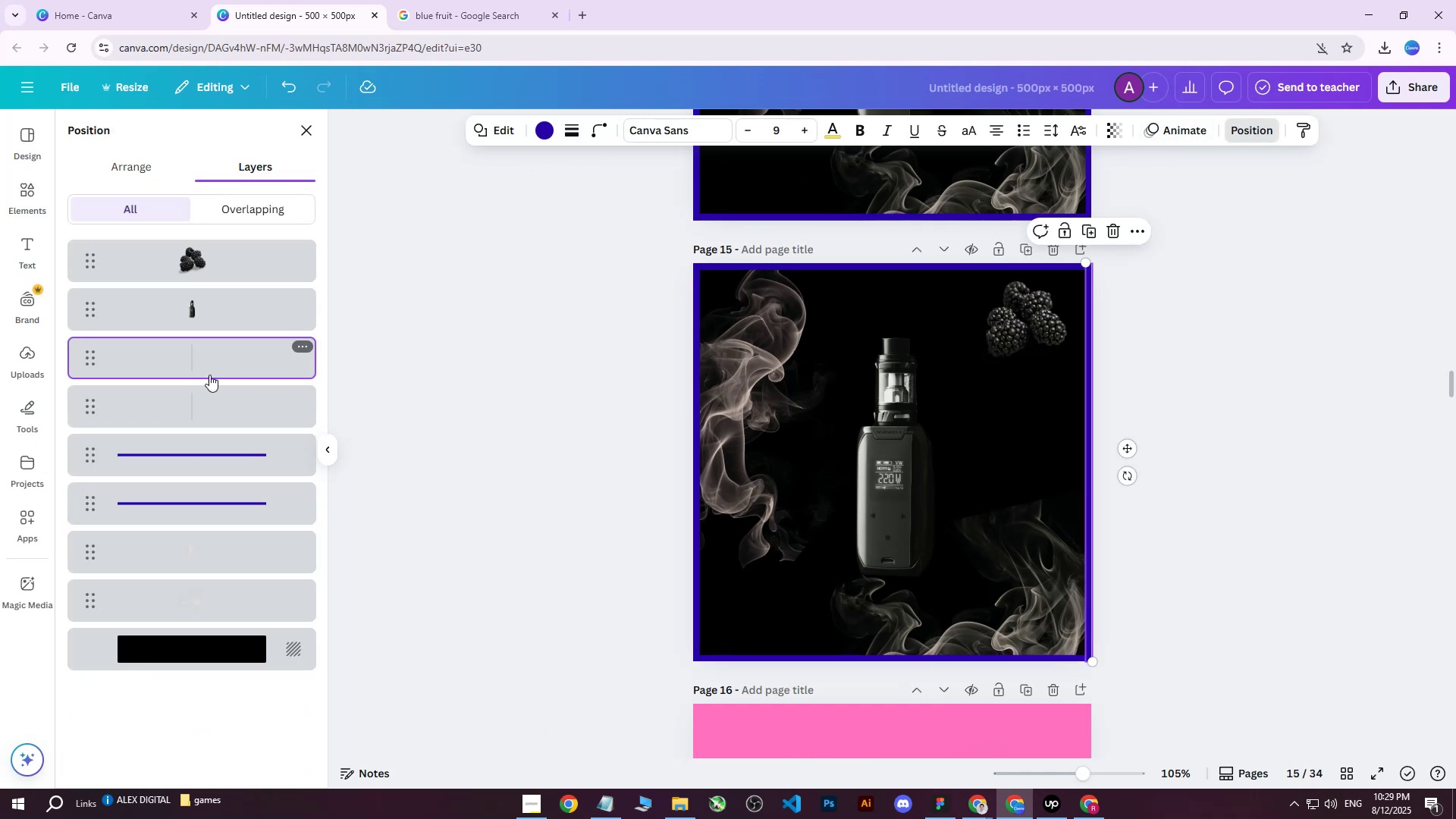 
double_click([191, 514])
 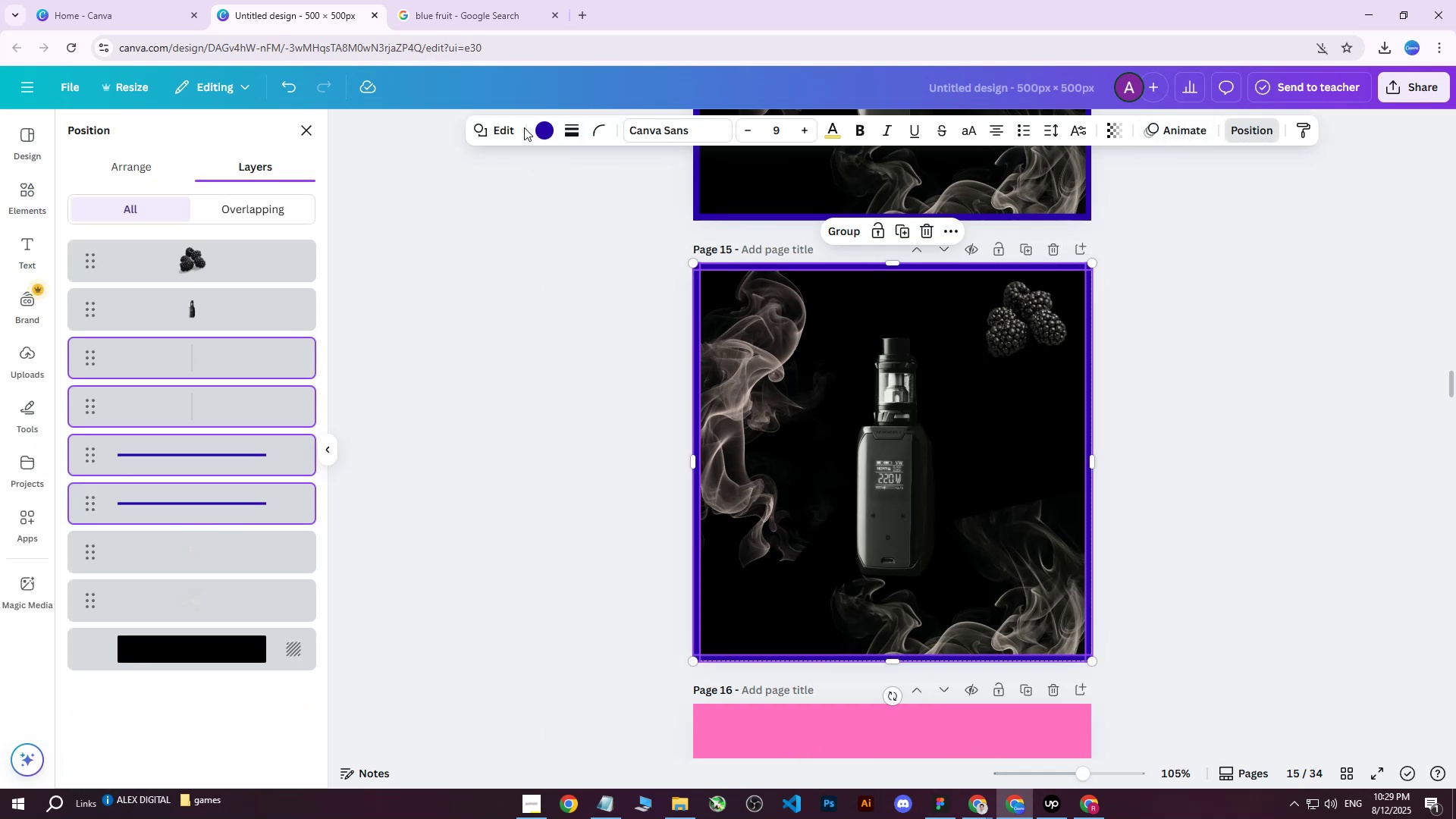 
left_click([553, 134])
 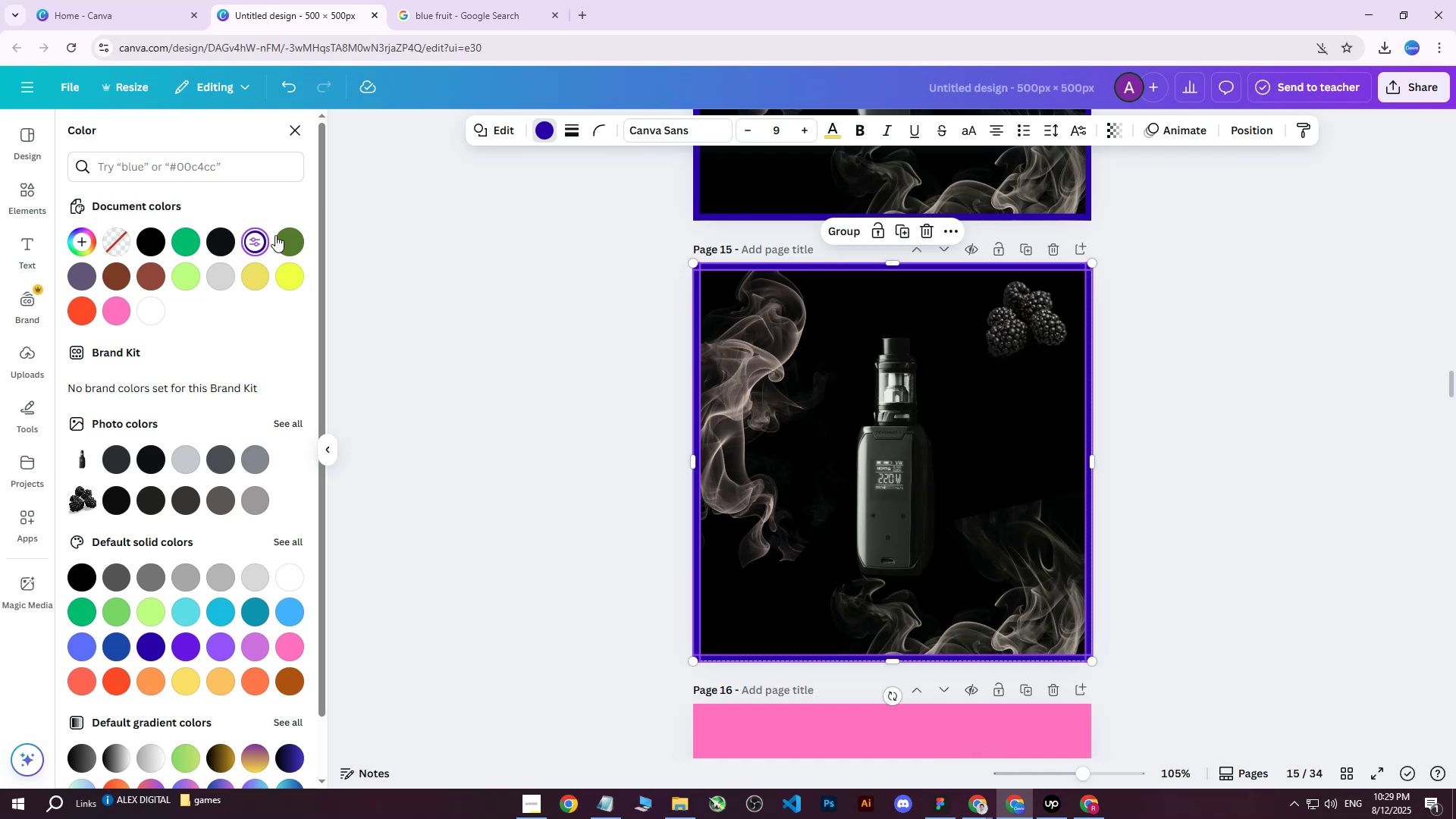 
left_click([264, 240])
 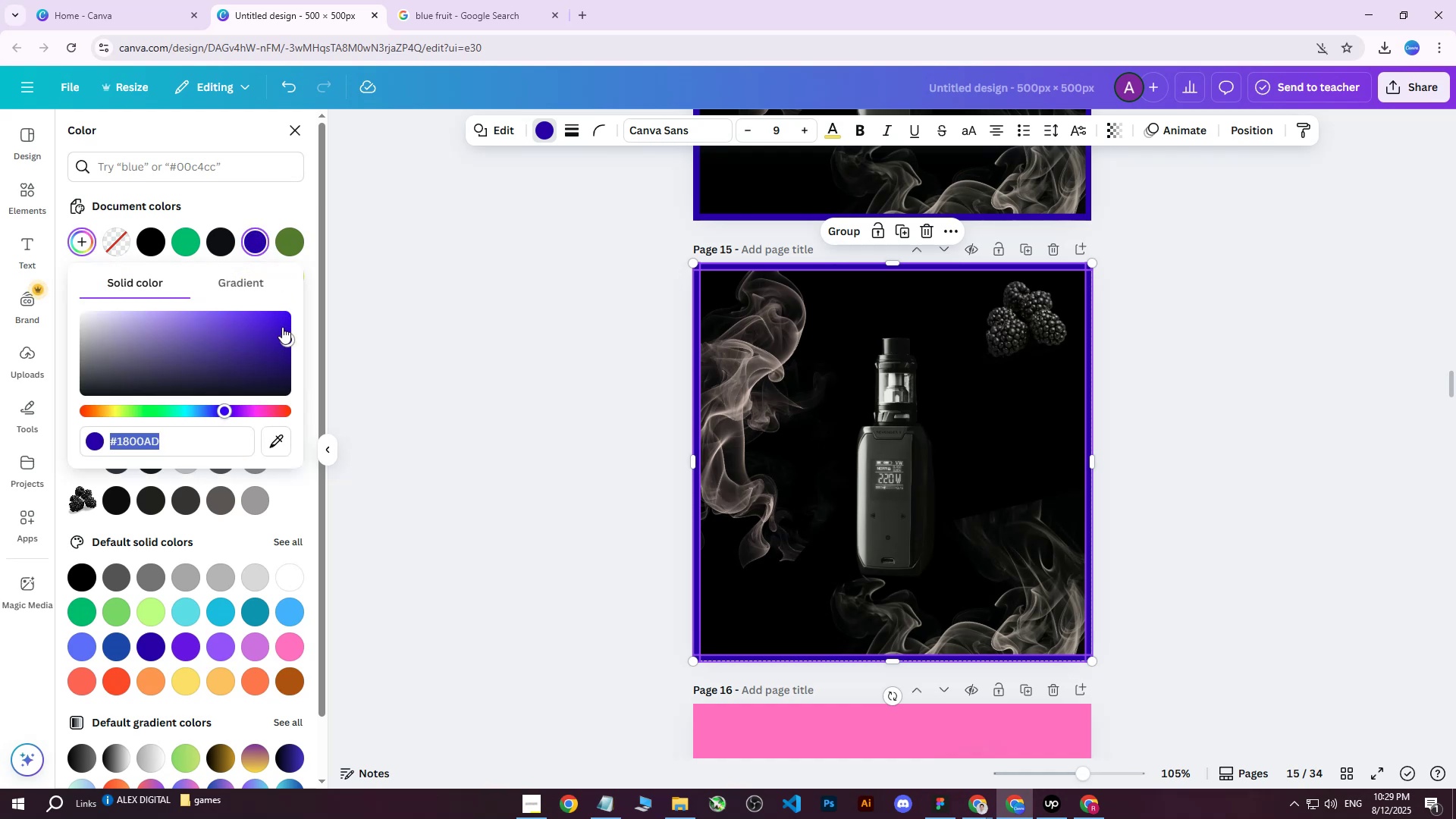 
left_click_drag(start_coordinate=[287, 333], to_coordinate=[287, 372])
 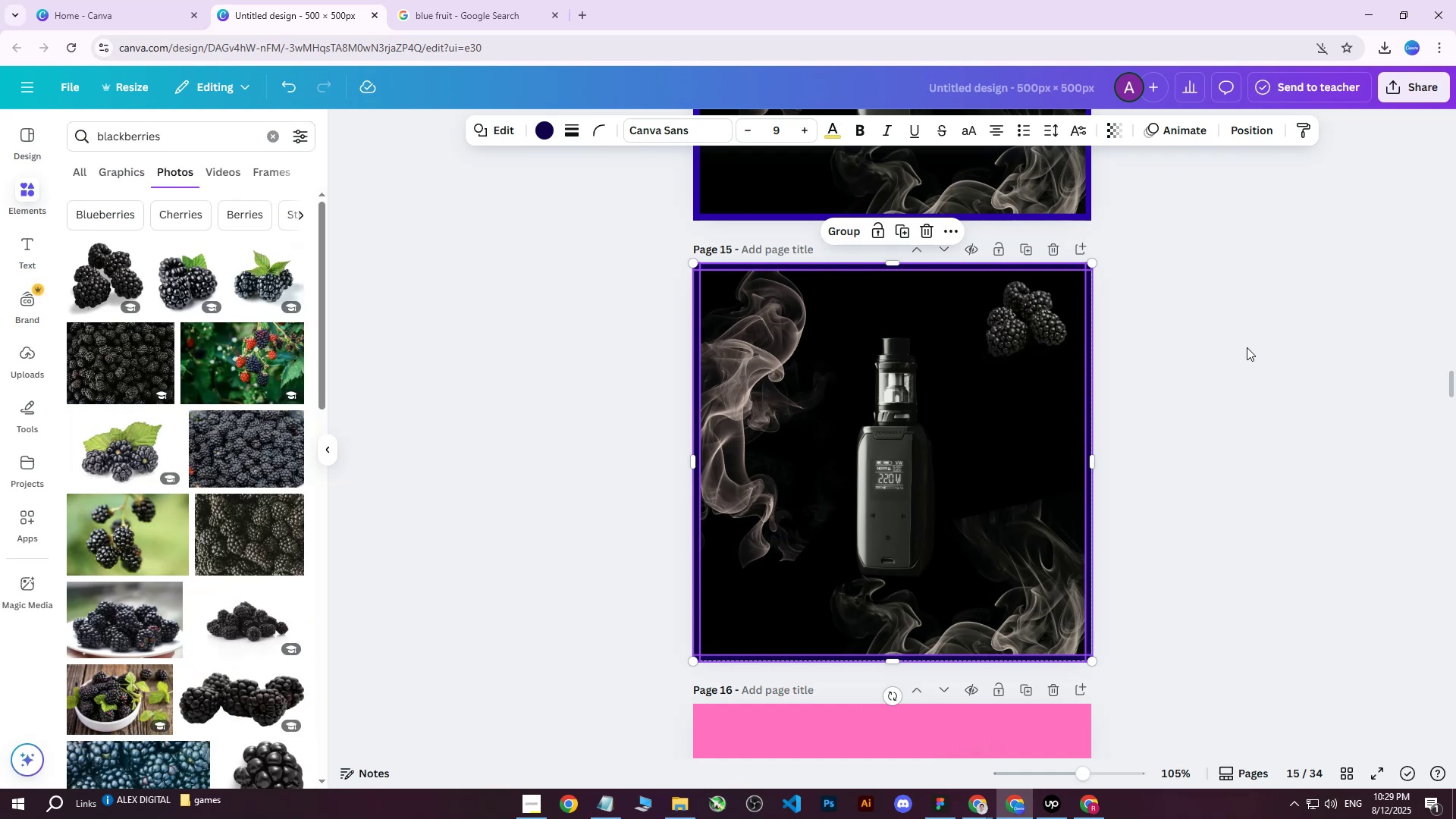 
double_click([1247, 347])
 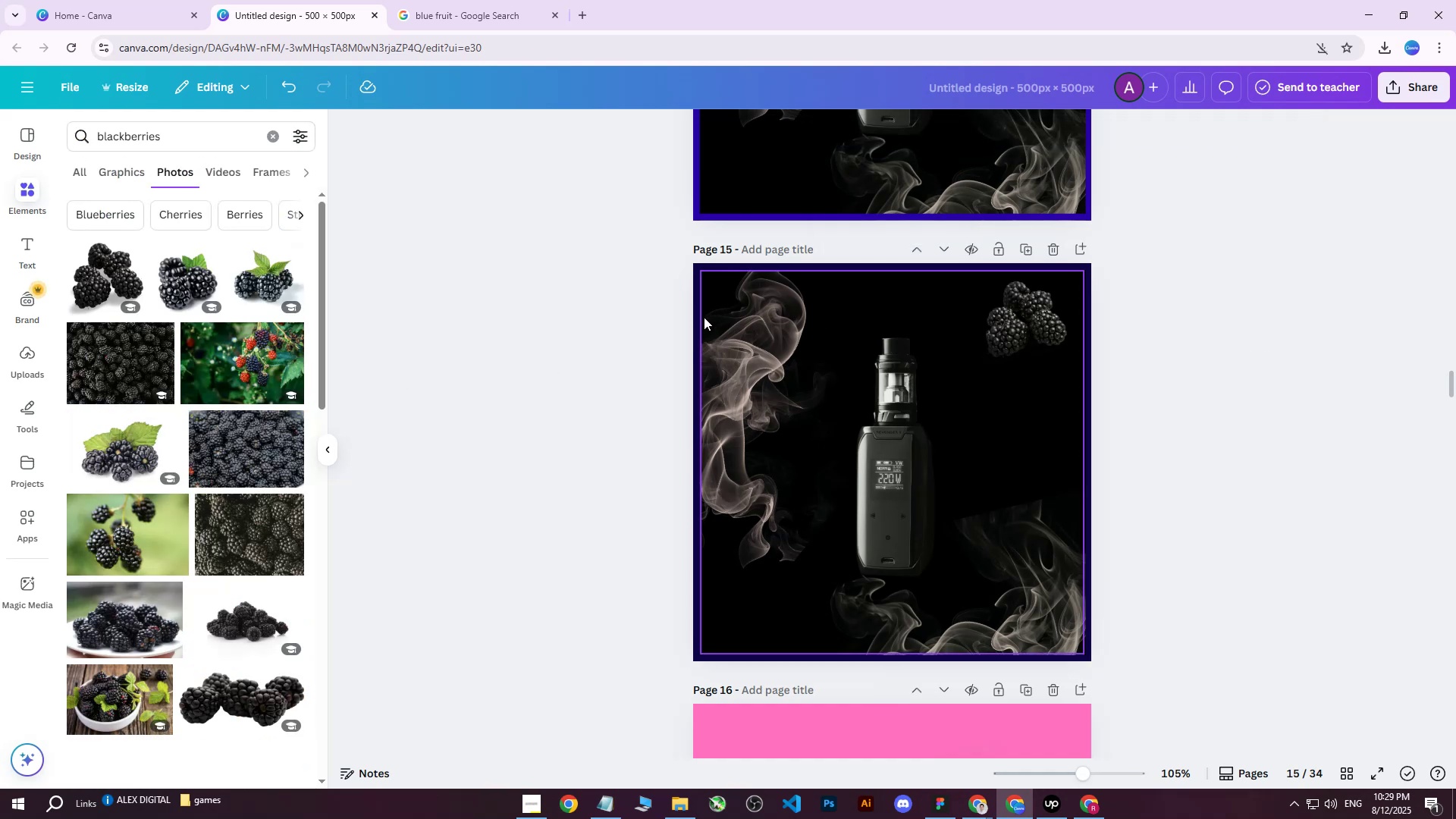 
left_click_drag(start_coordinate=[587, 254], to_coordinate=[1213, 665])
 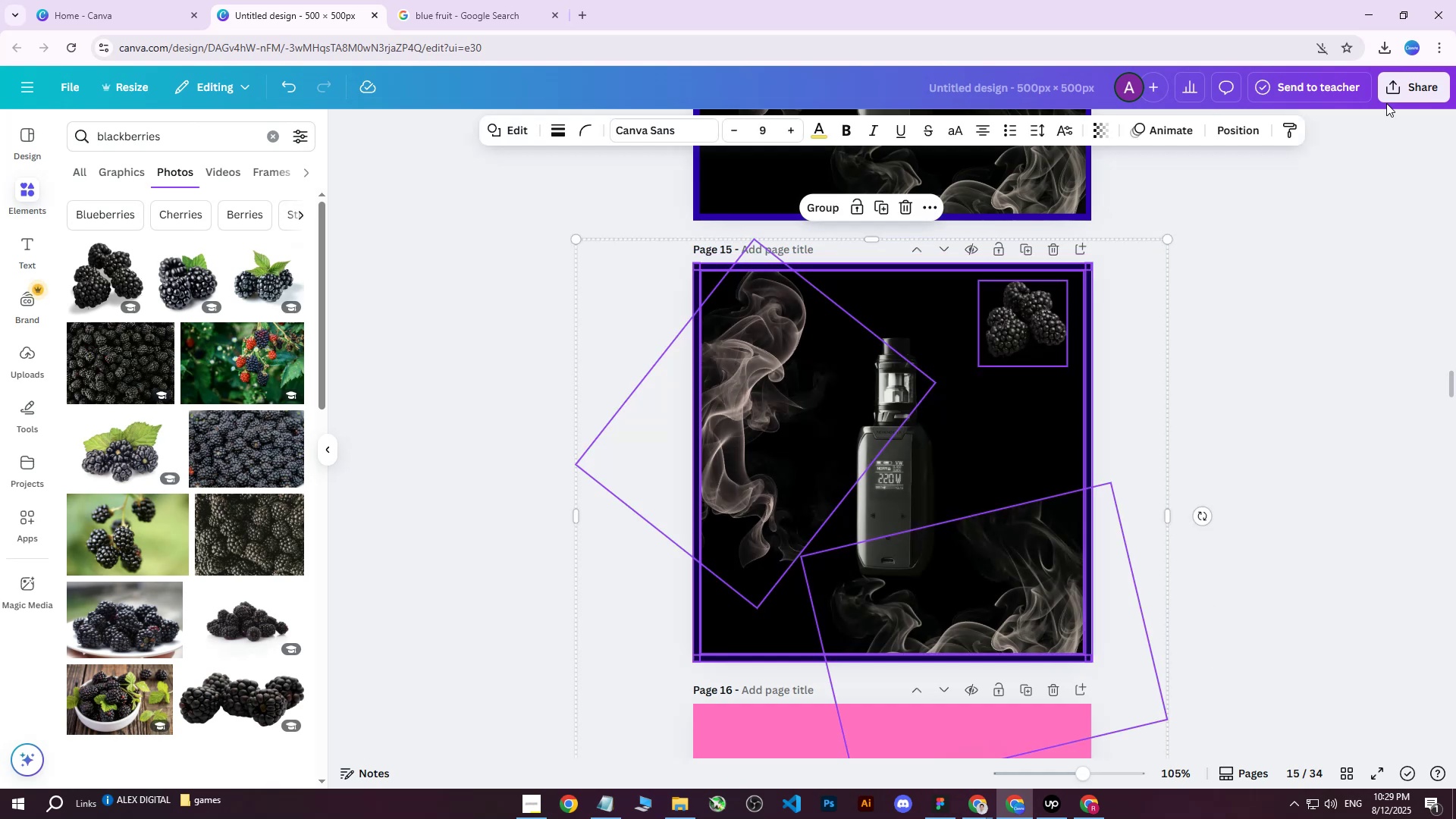 
left_click([1386, 91])
 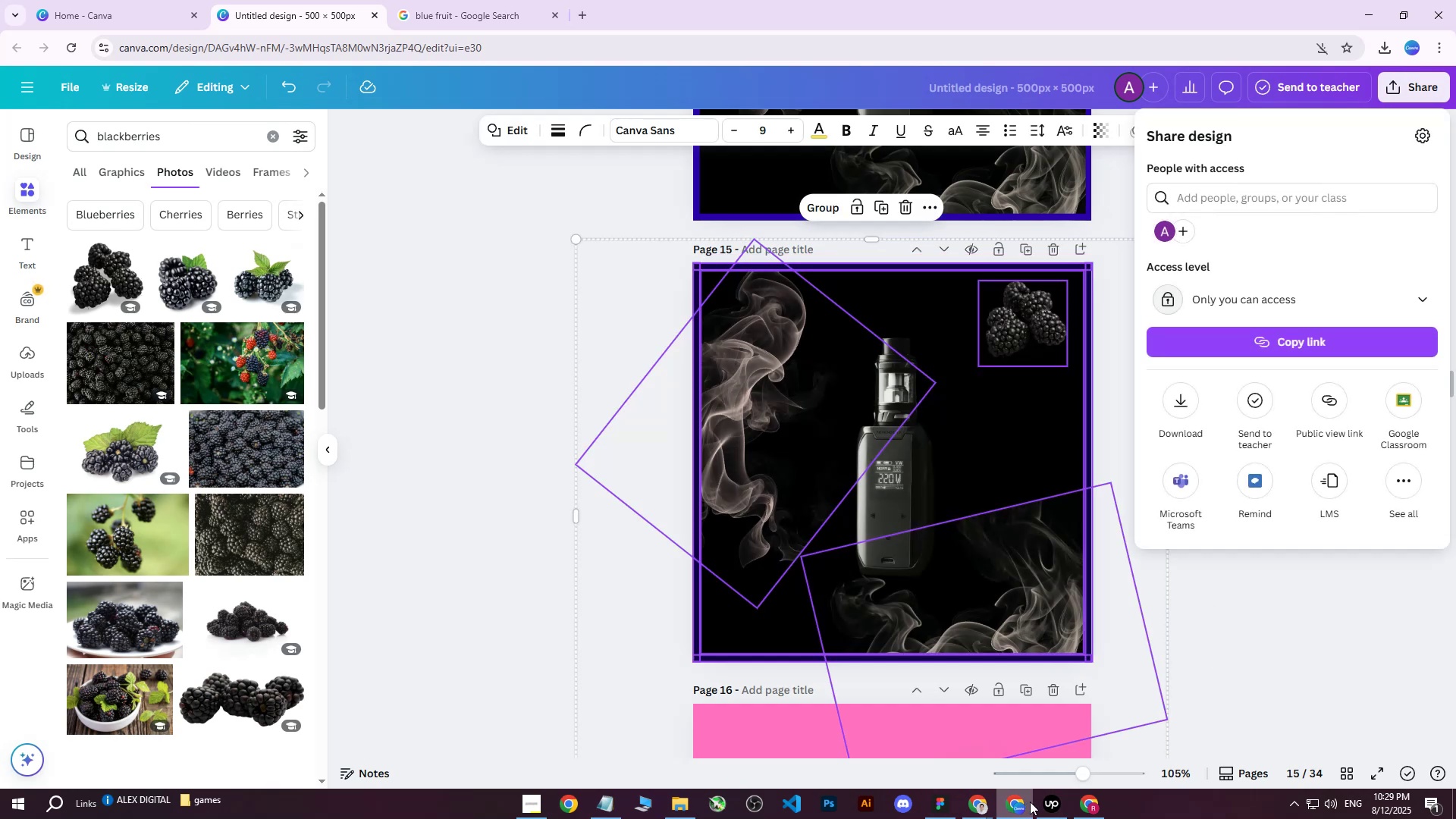 
left_click([1038, 805])
 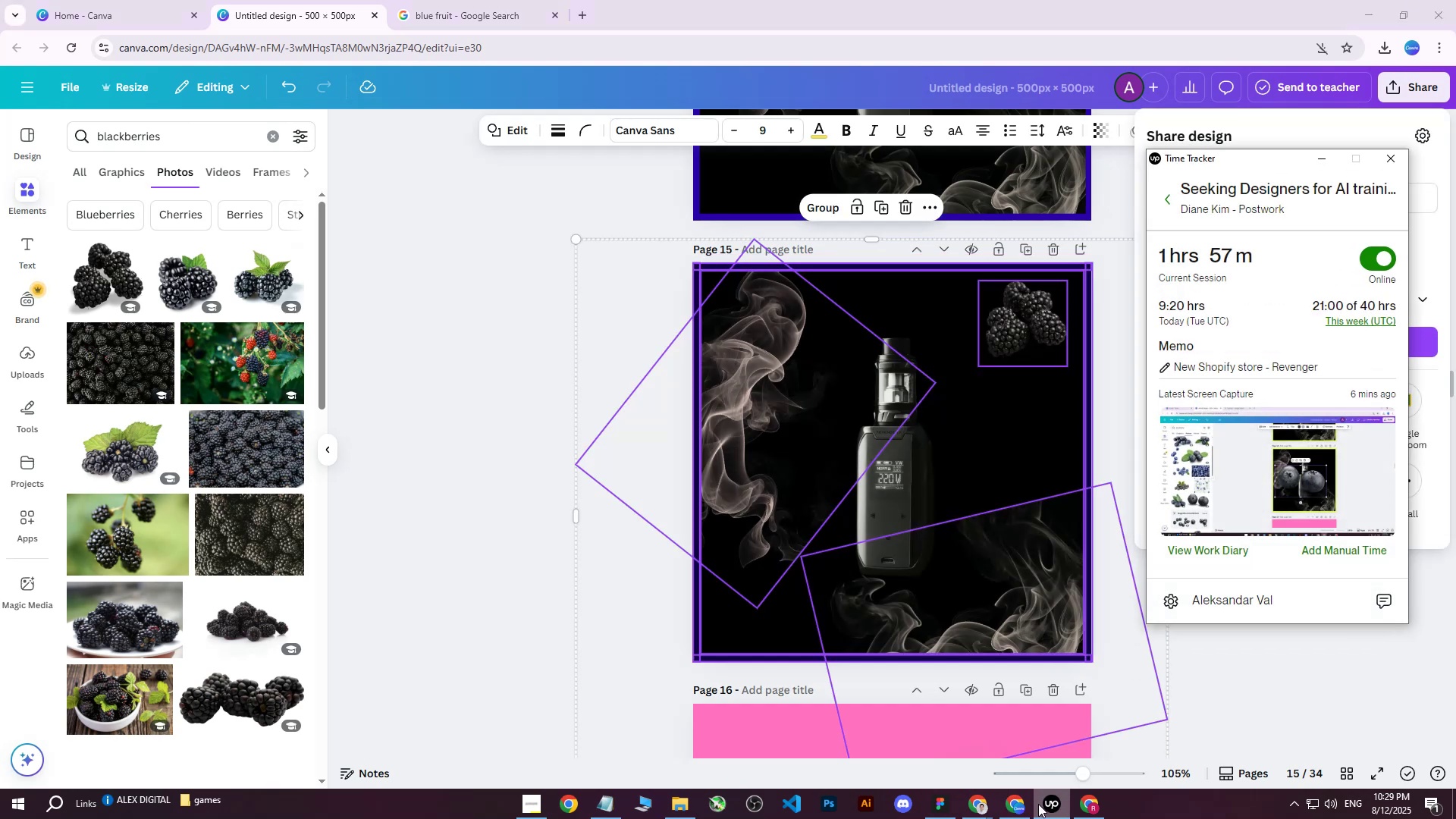 
wait(6.11)
 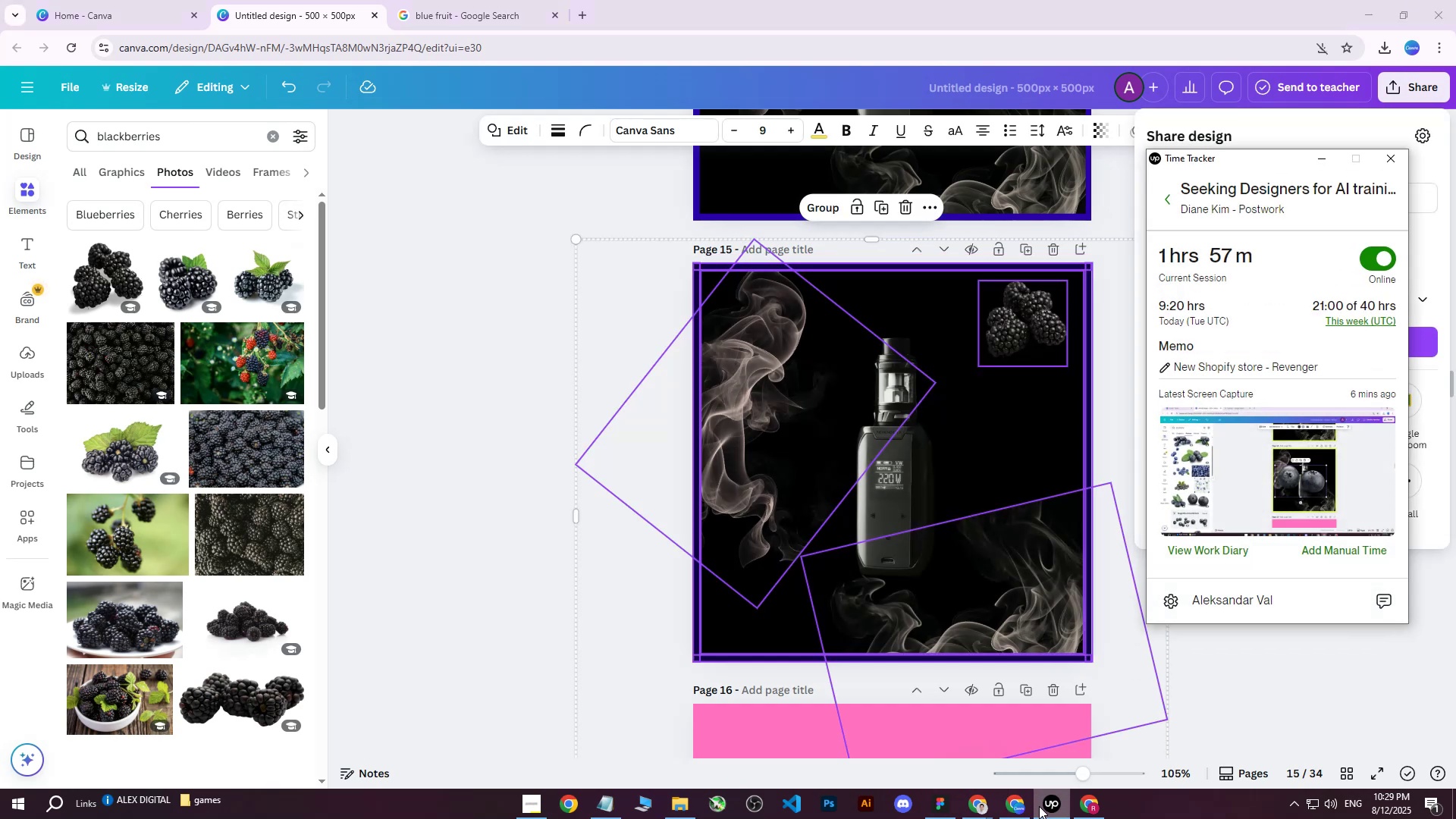 
left_click([1414, 77])
 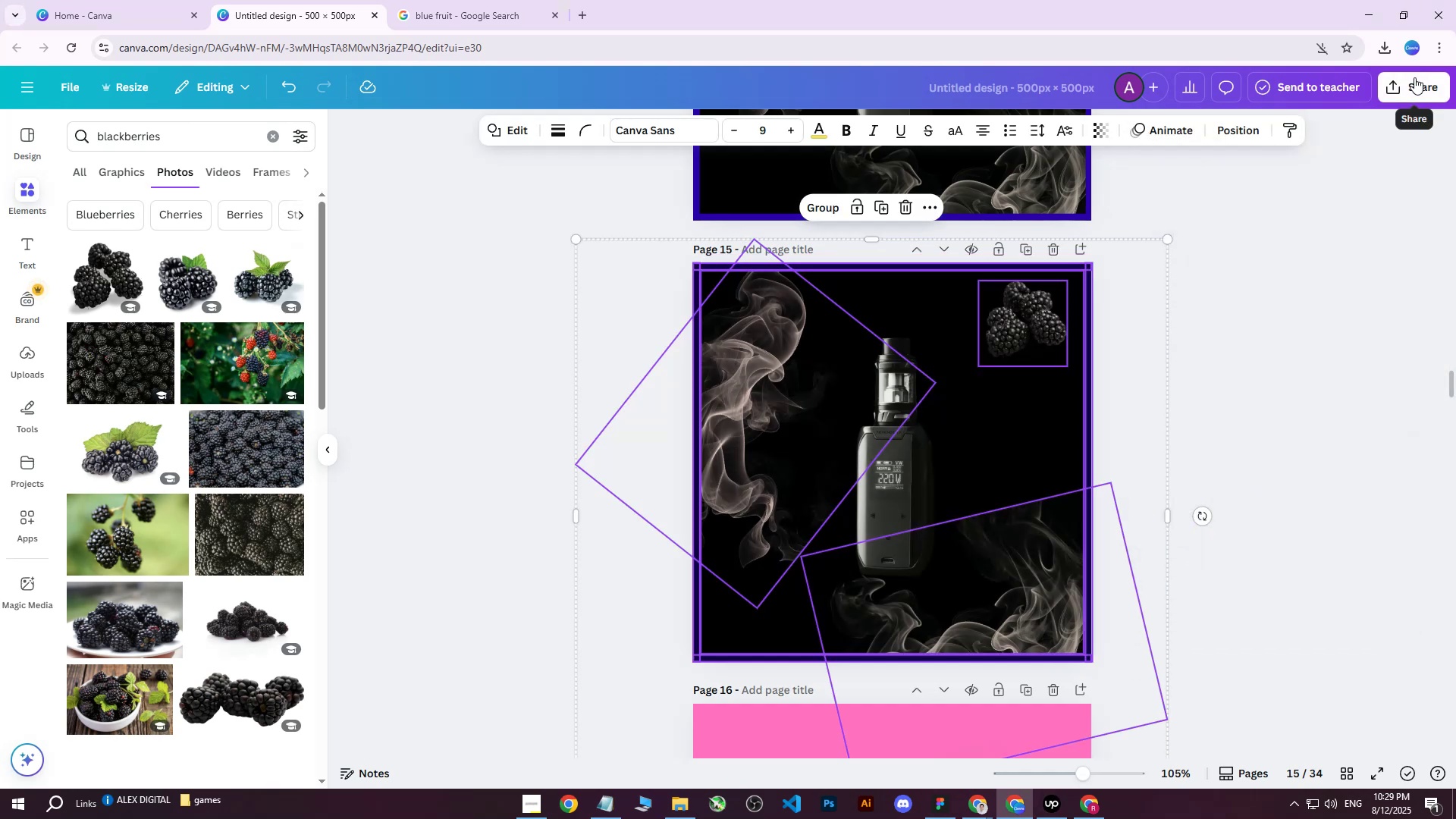 
left_click([1414, 77])
 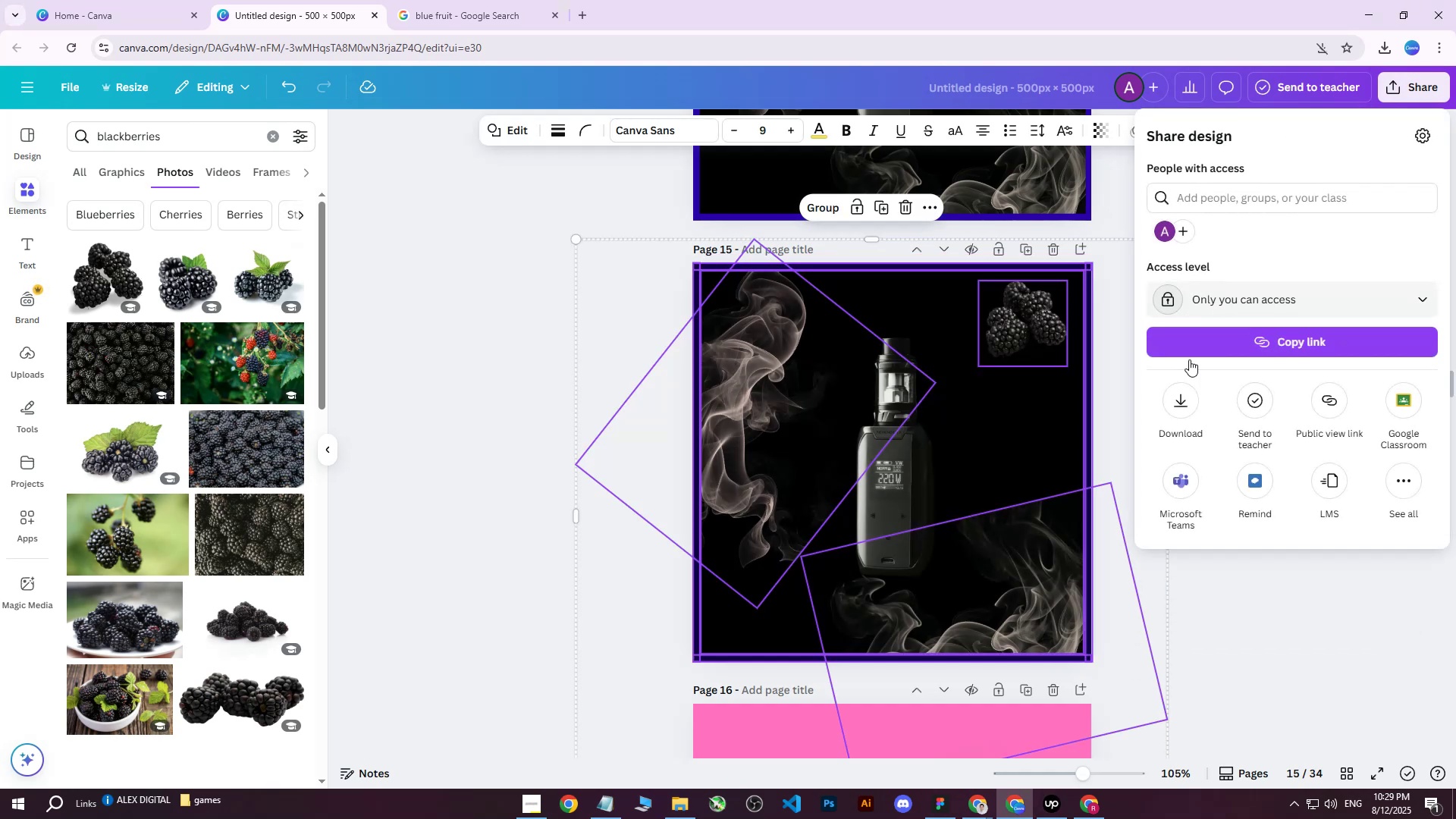 
left_click([1175, 401])
 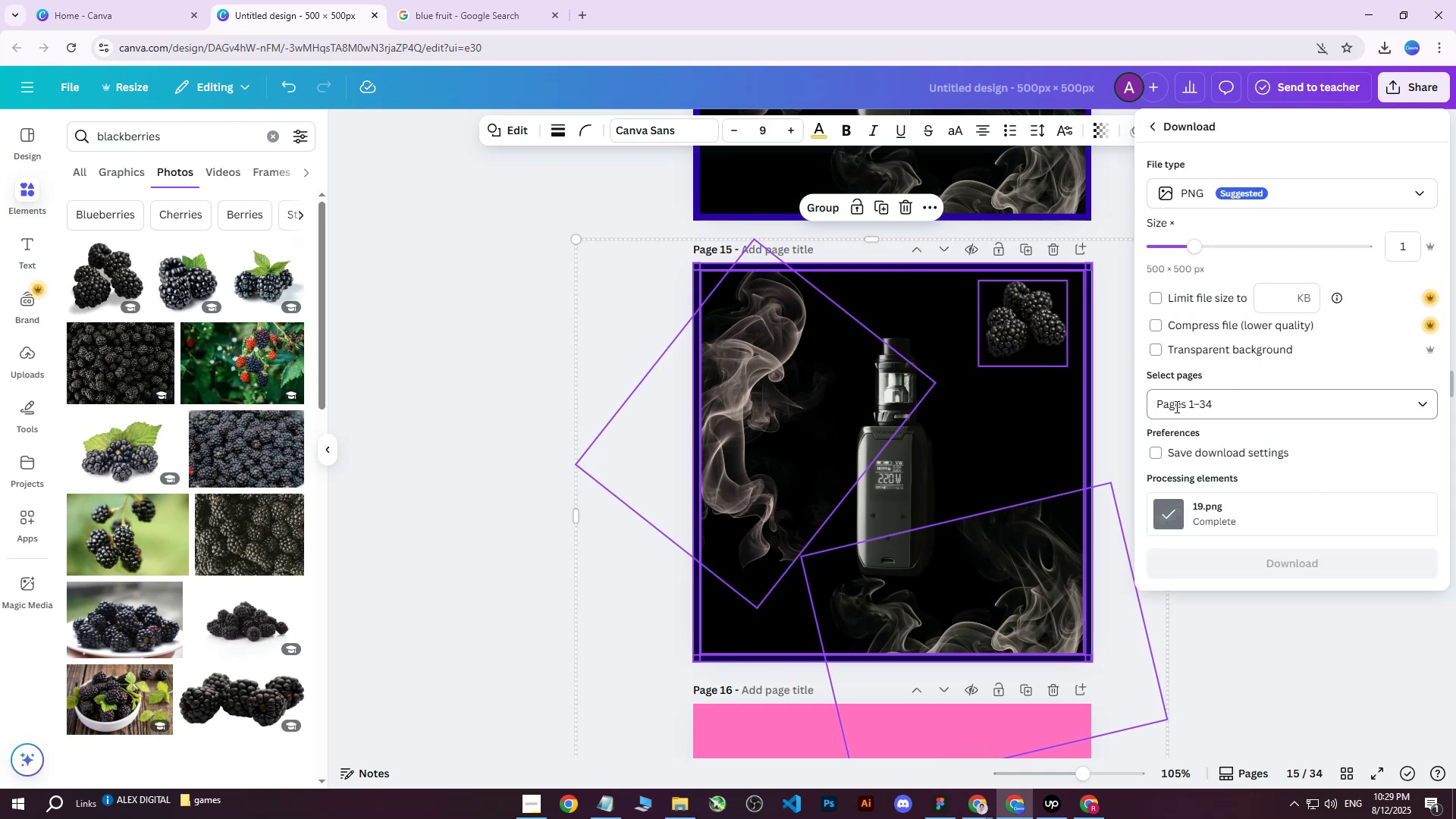 
left_click([1175, 406])
 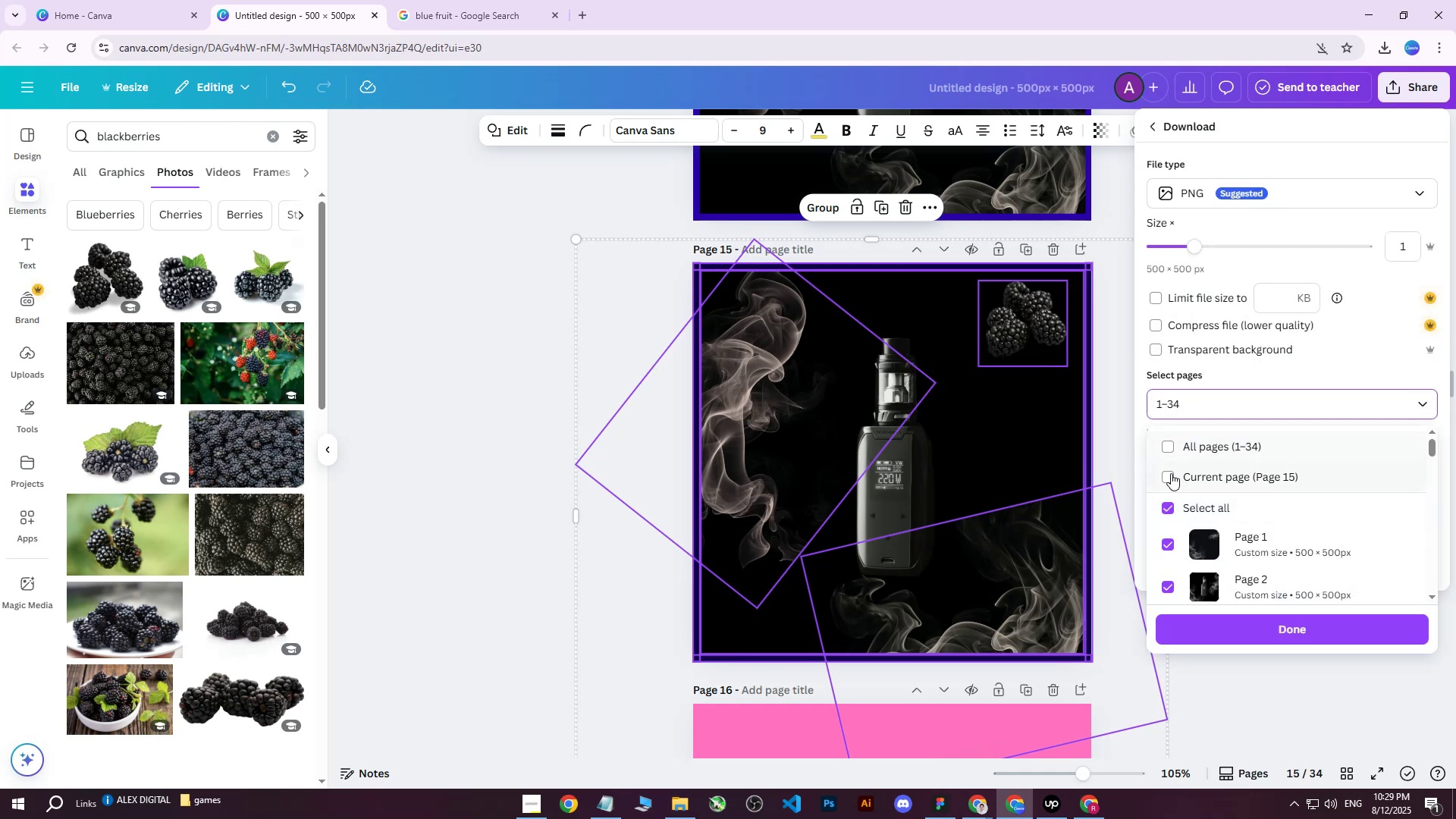 
left_click([1171, 475])
 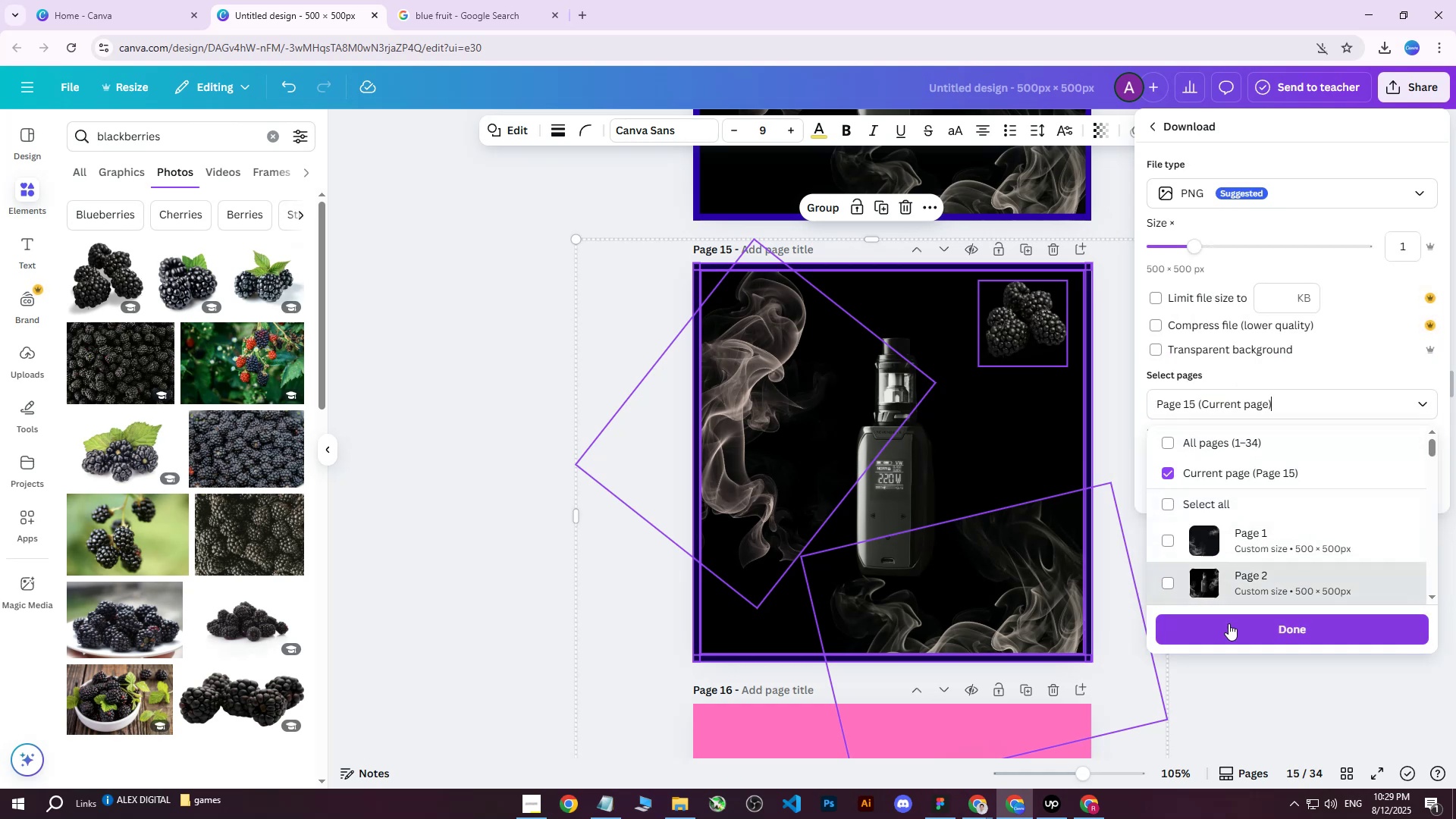 
left_click([1228, 623])
 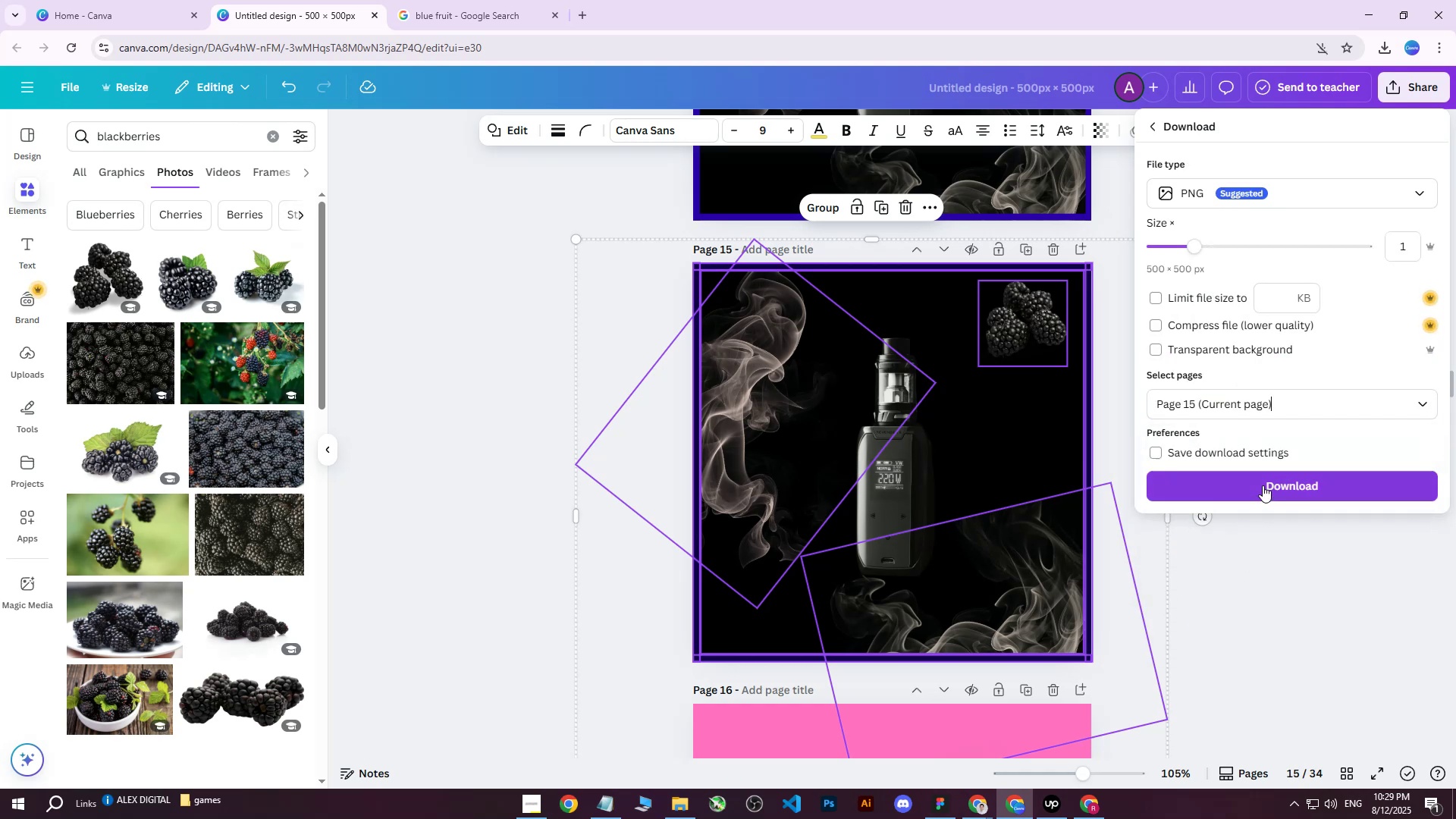 
left_click([1263, 485])
 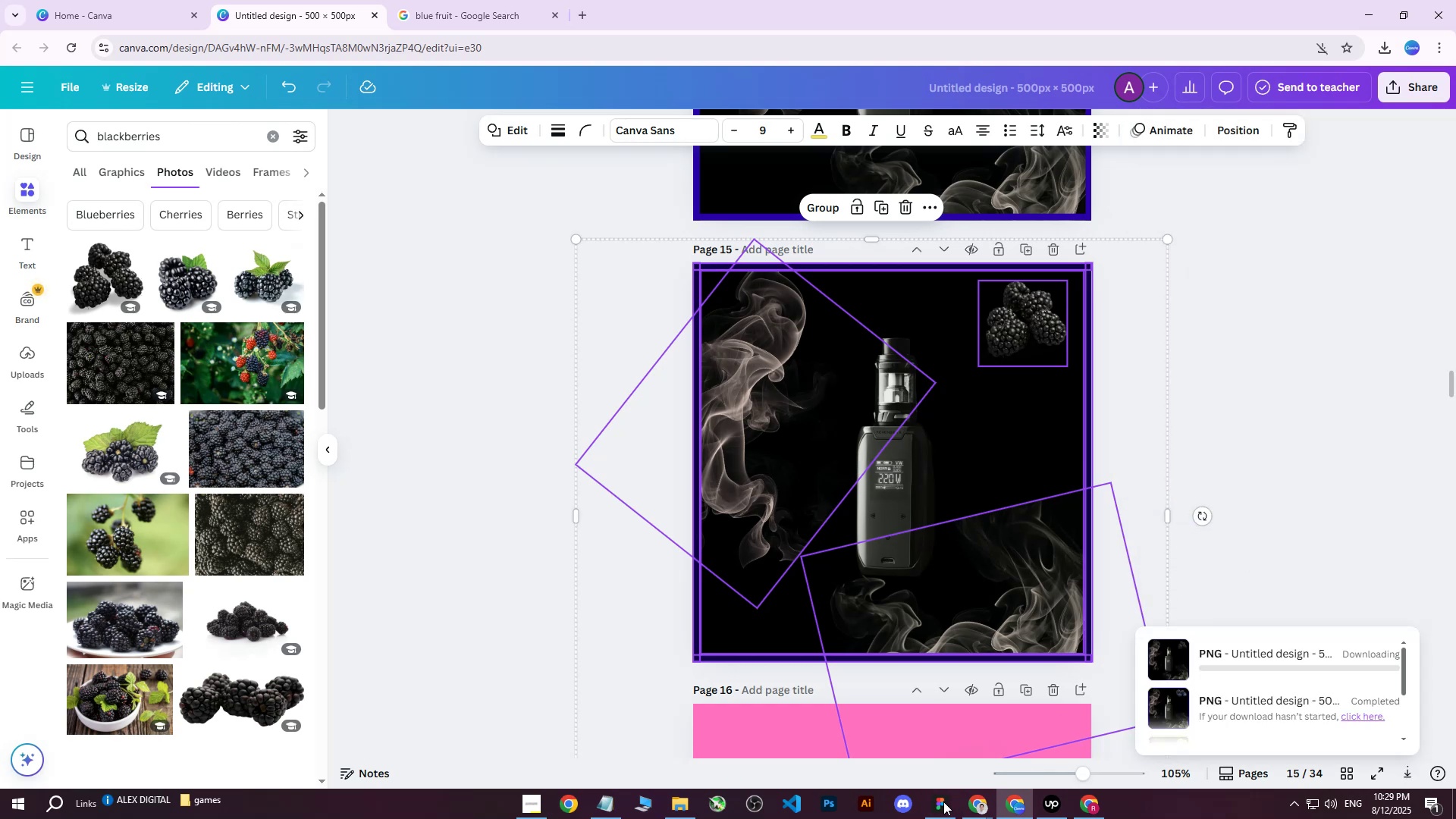 
left_click([940, 805])
 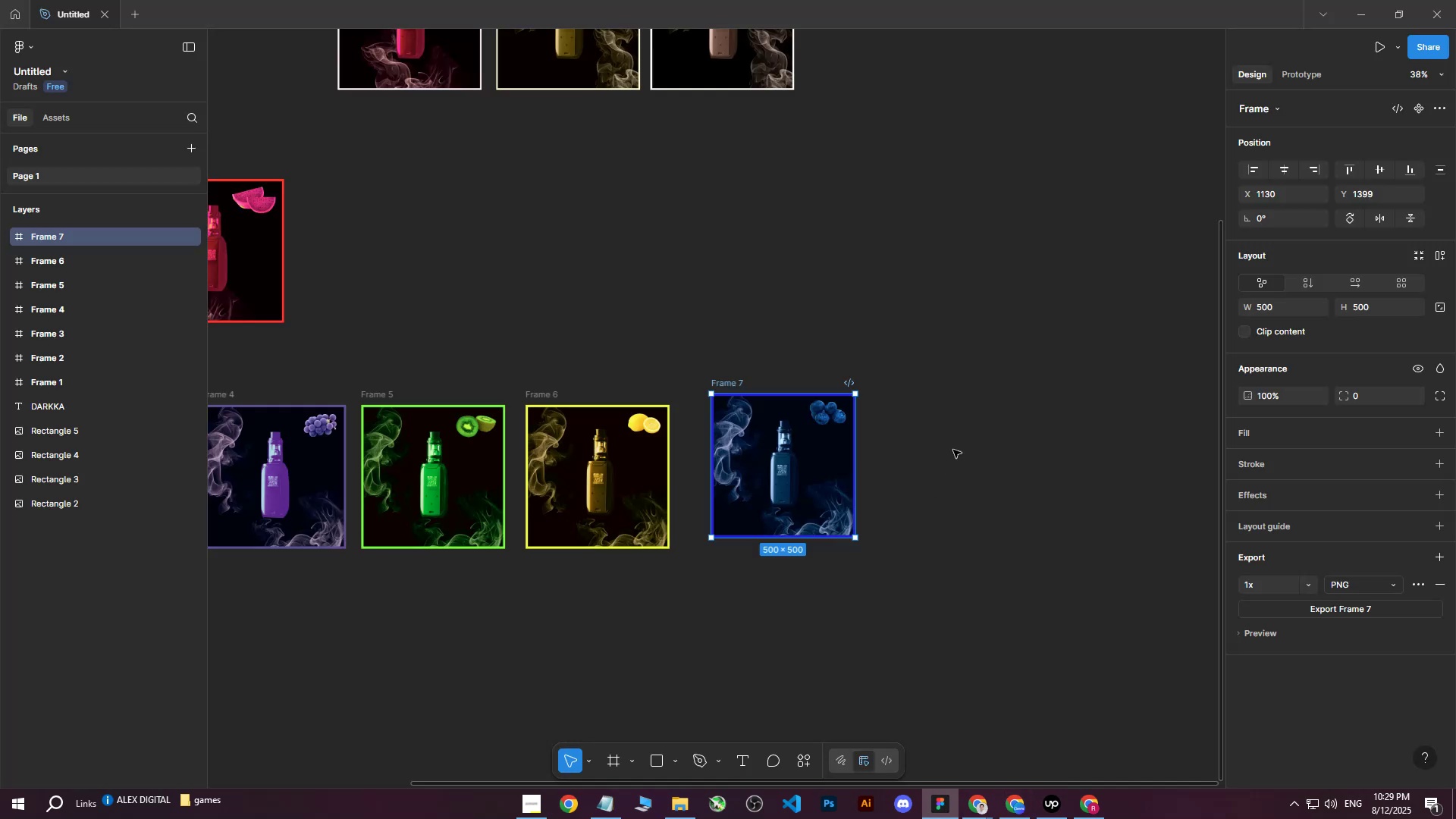 
left_click([976, 435])
 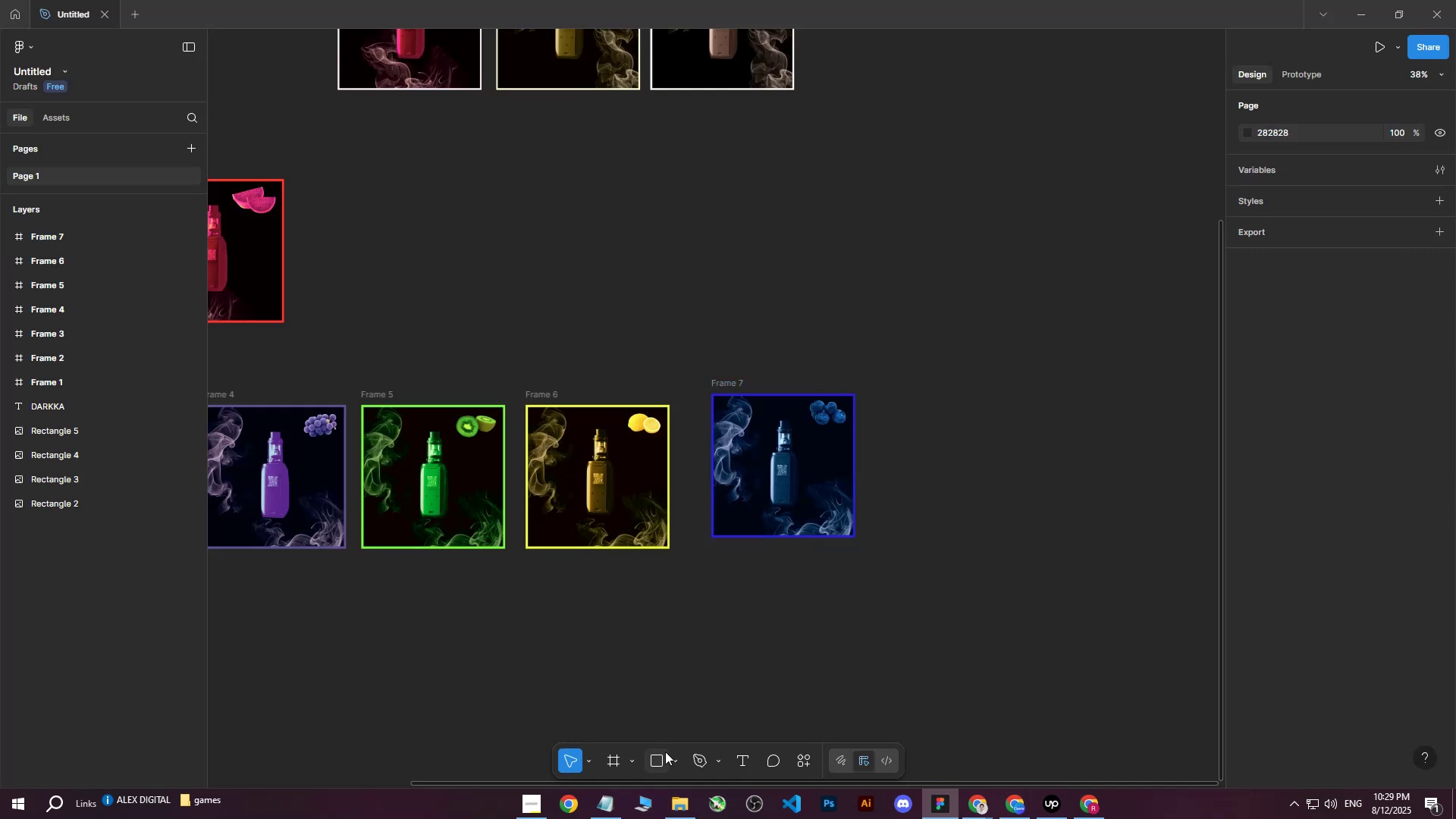 
left_click([661, 756])
 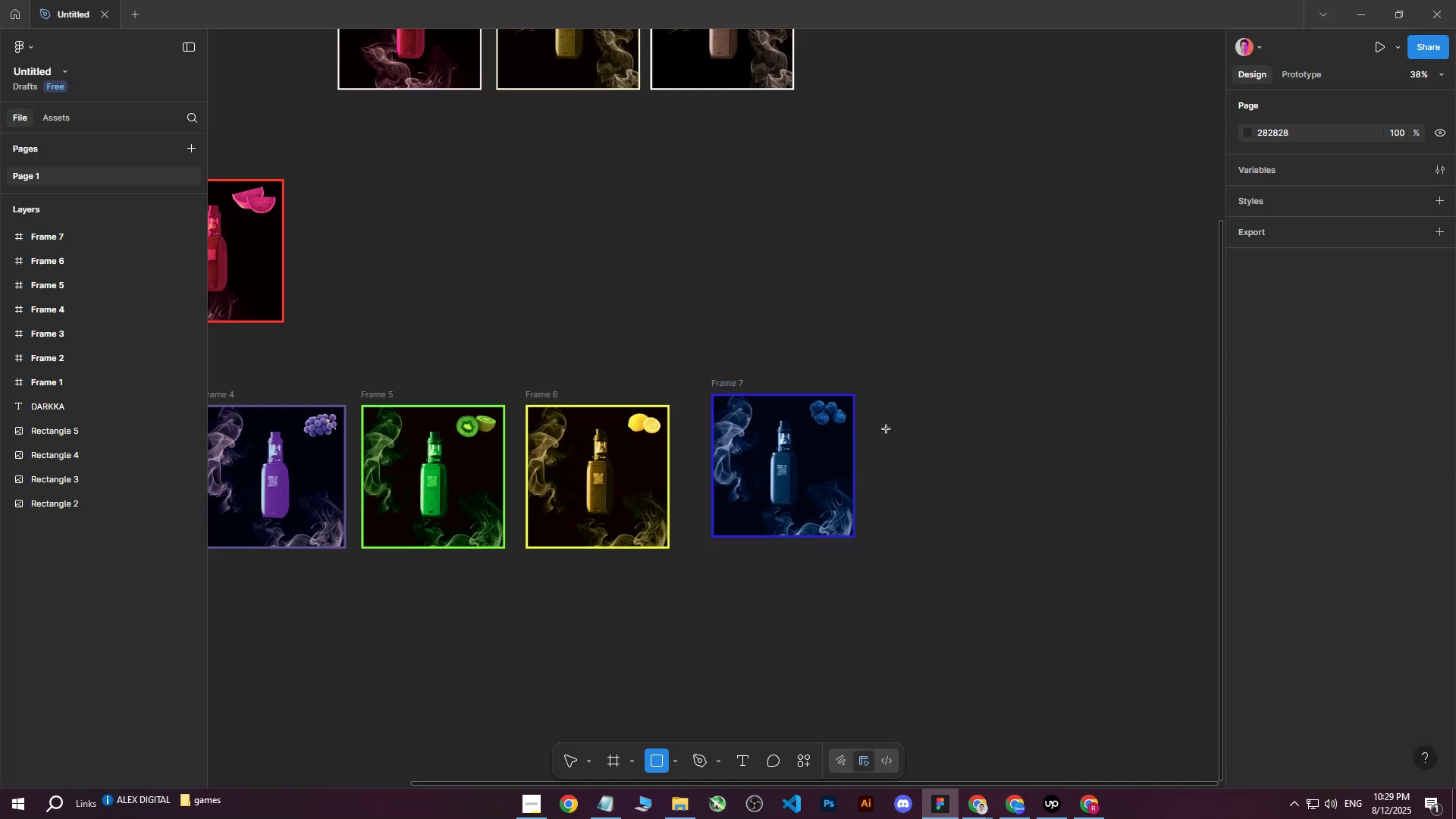 
left_click_drag(start_coordinate=[893, 406], to_coordinate=[1007, 557])
 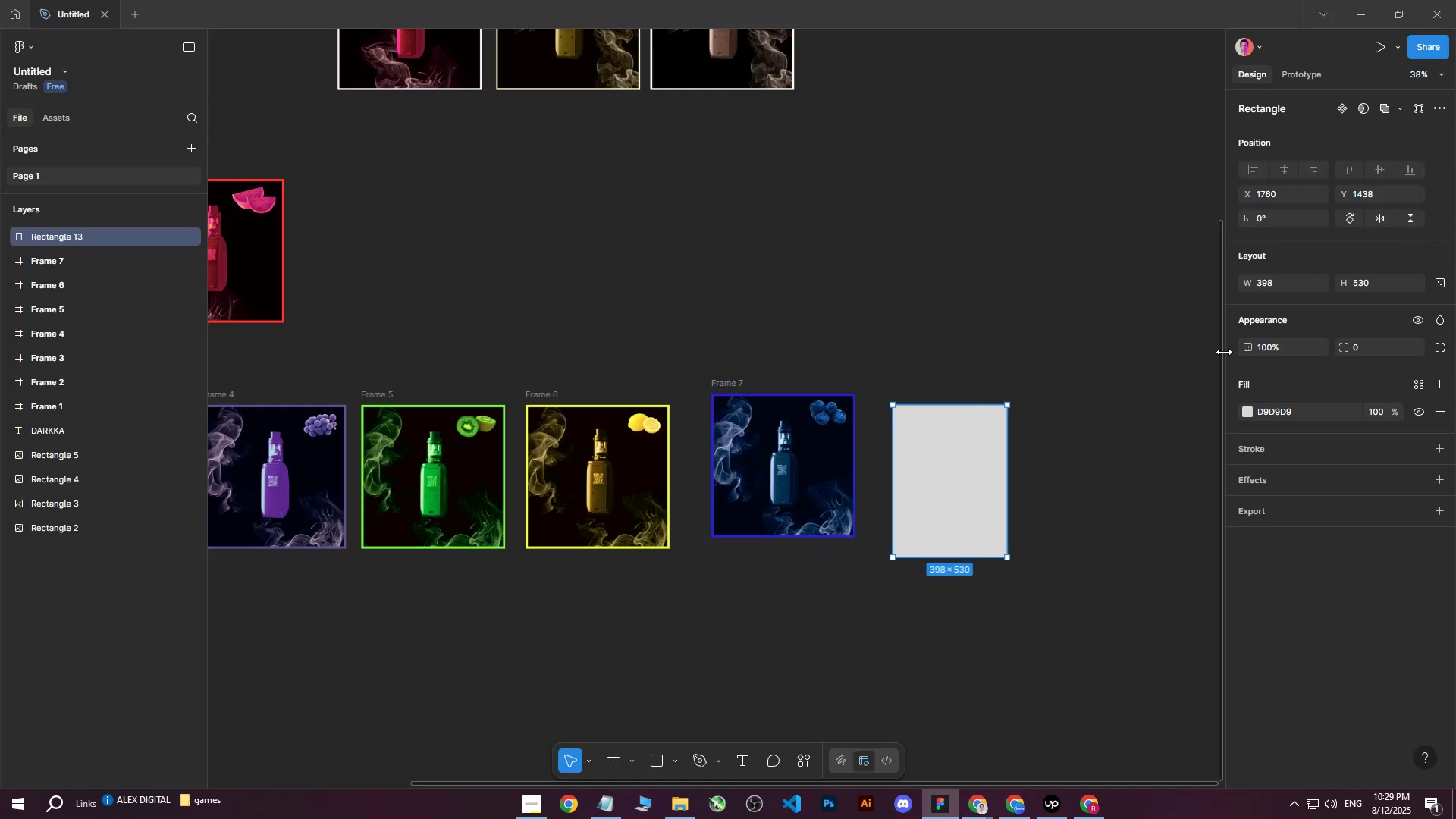 
left_click_drag(start_coordinate=[1286, 274], to_coordinate=[728, 408])
 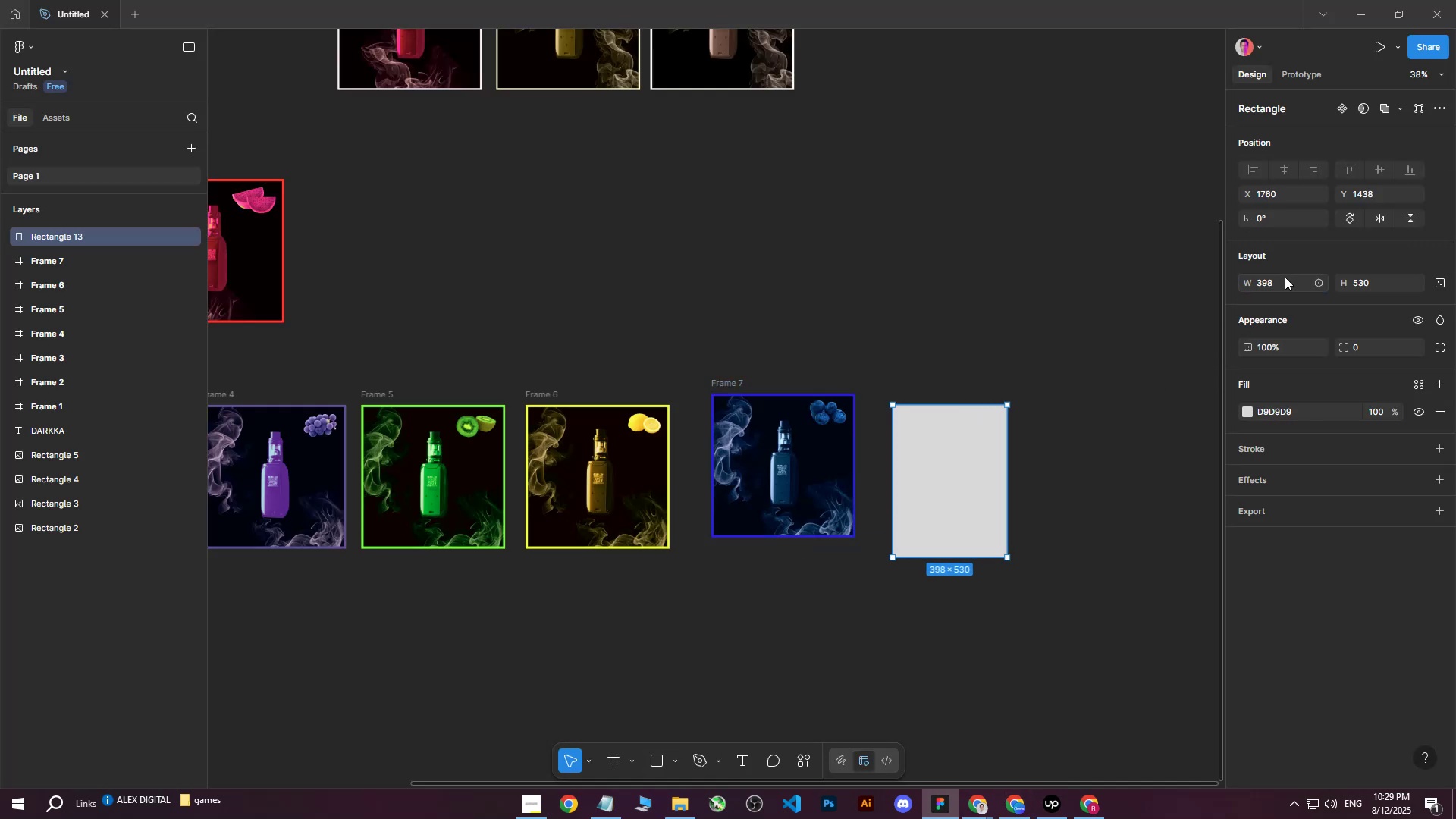 
double_click([1285, 277])
 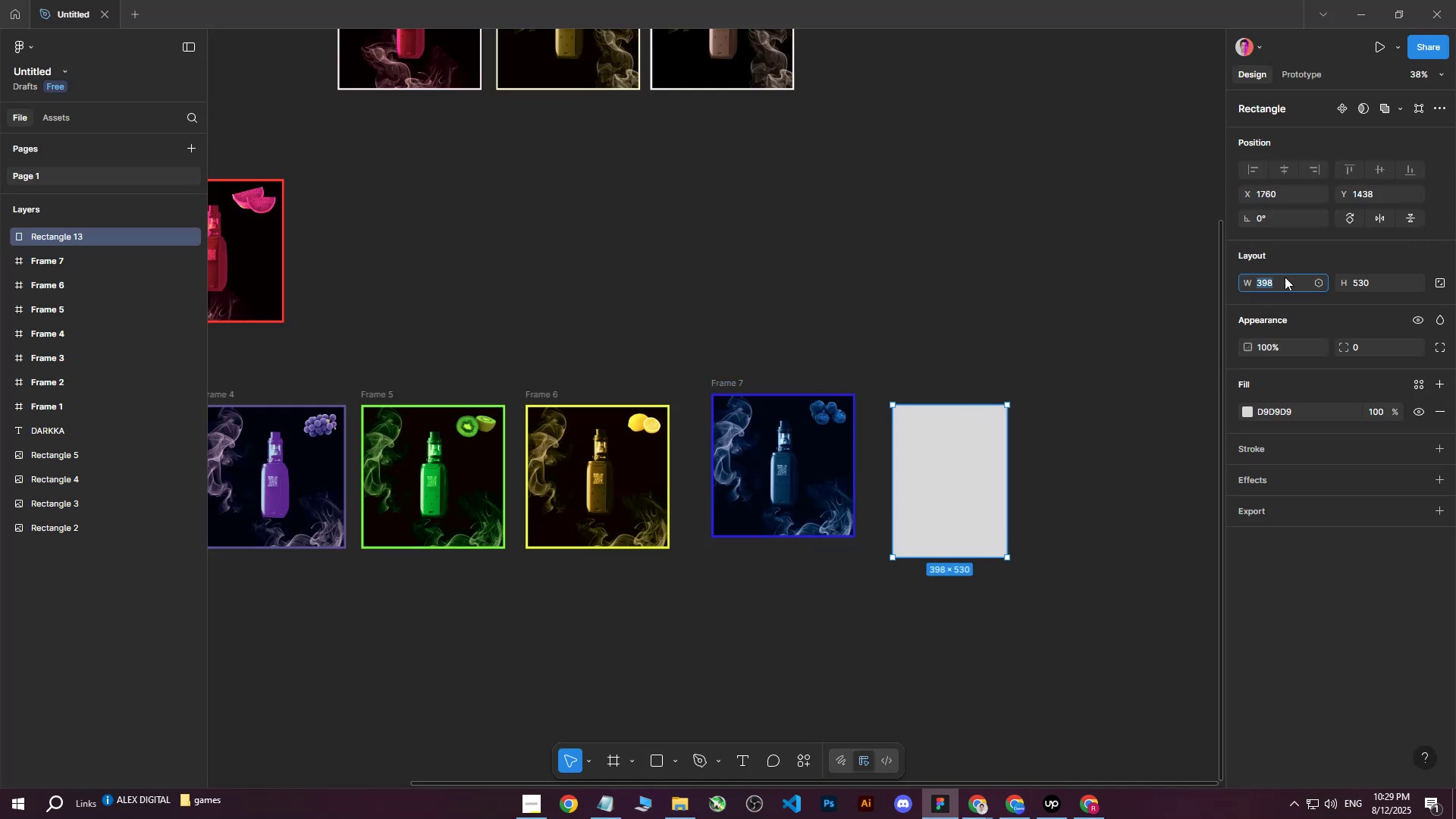 
type(500)
key(Tab)
type(500)
 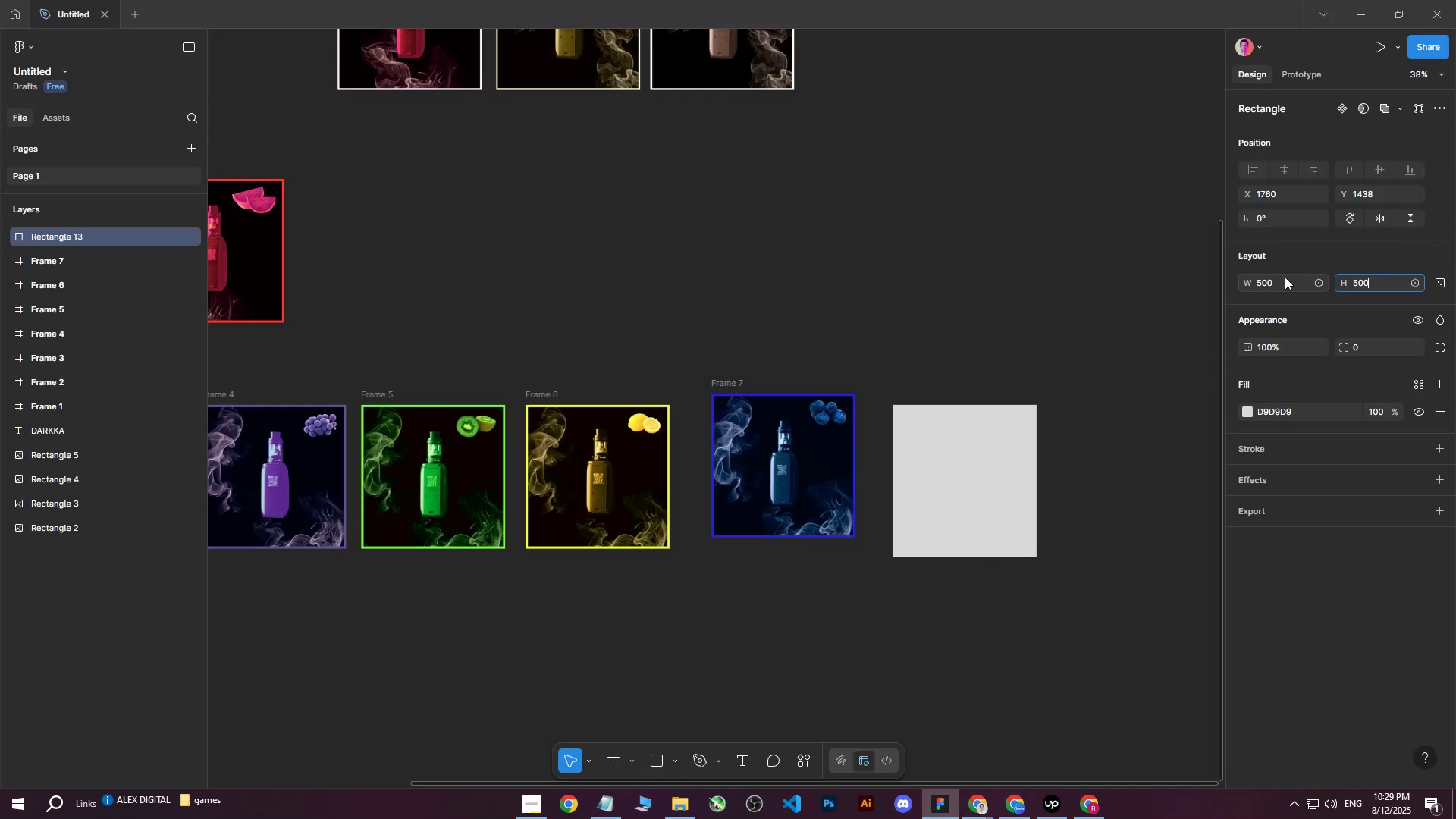 
key(Enter)
 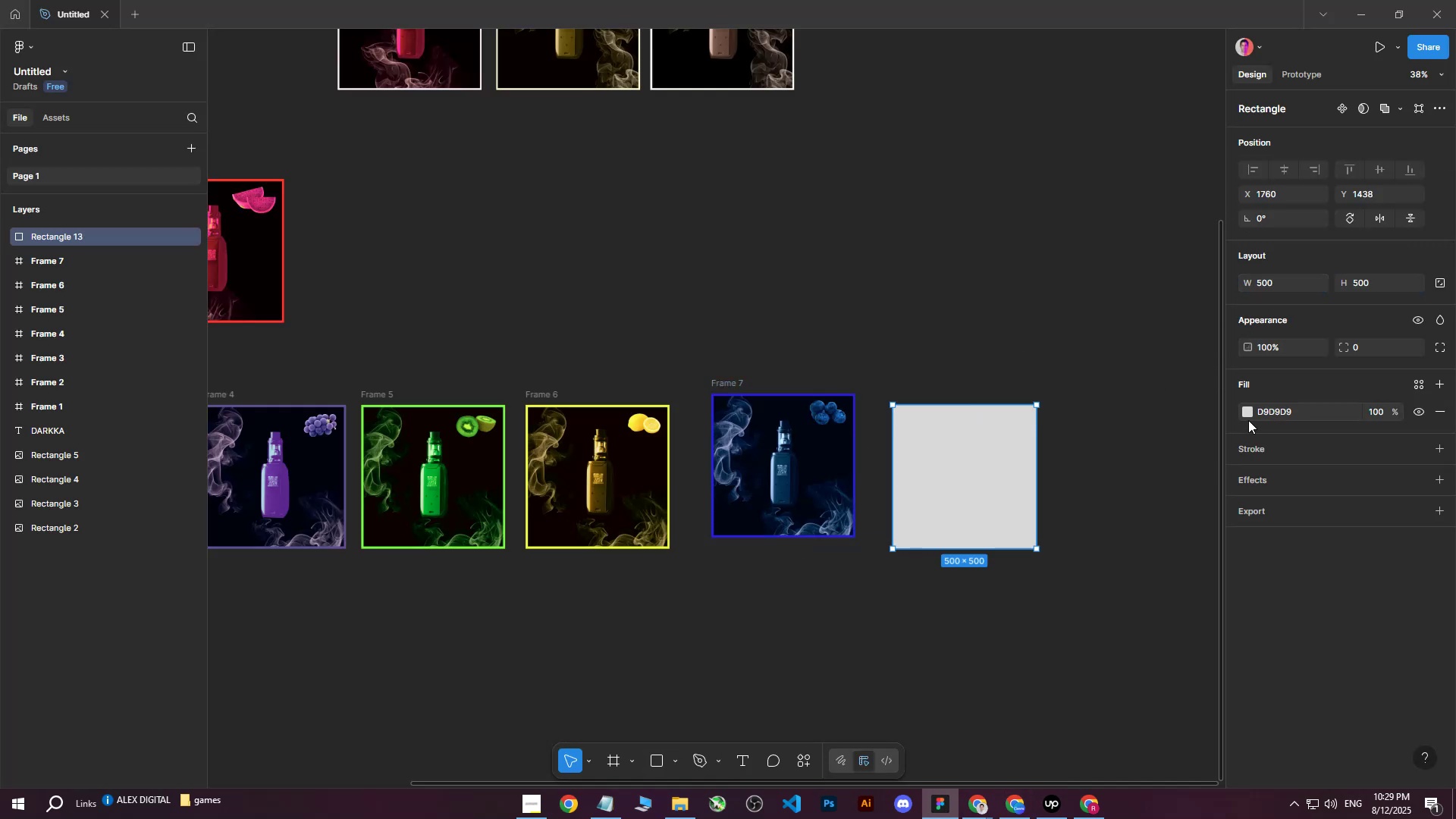 
double_click([1248, 413])
 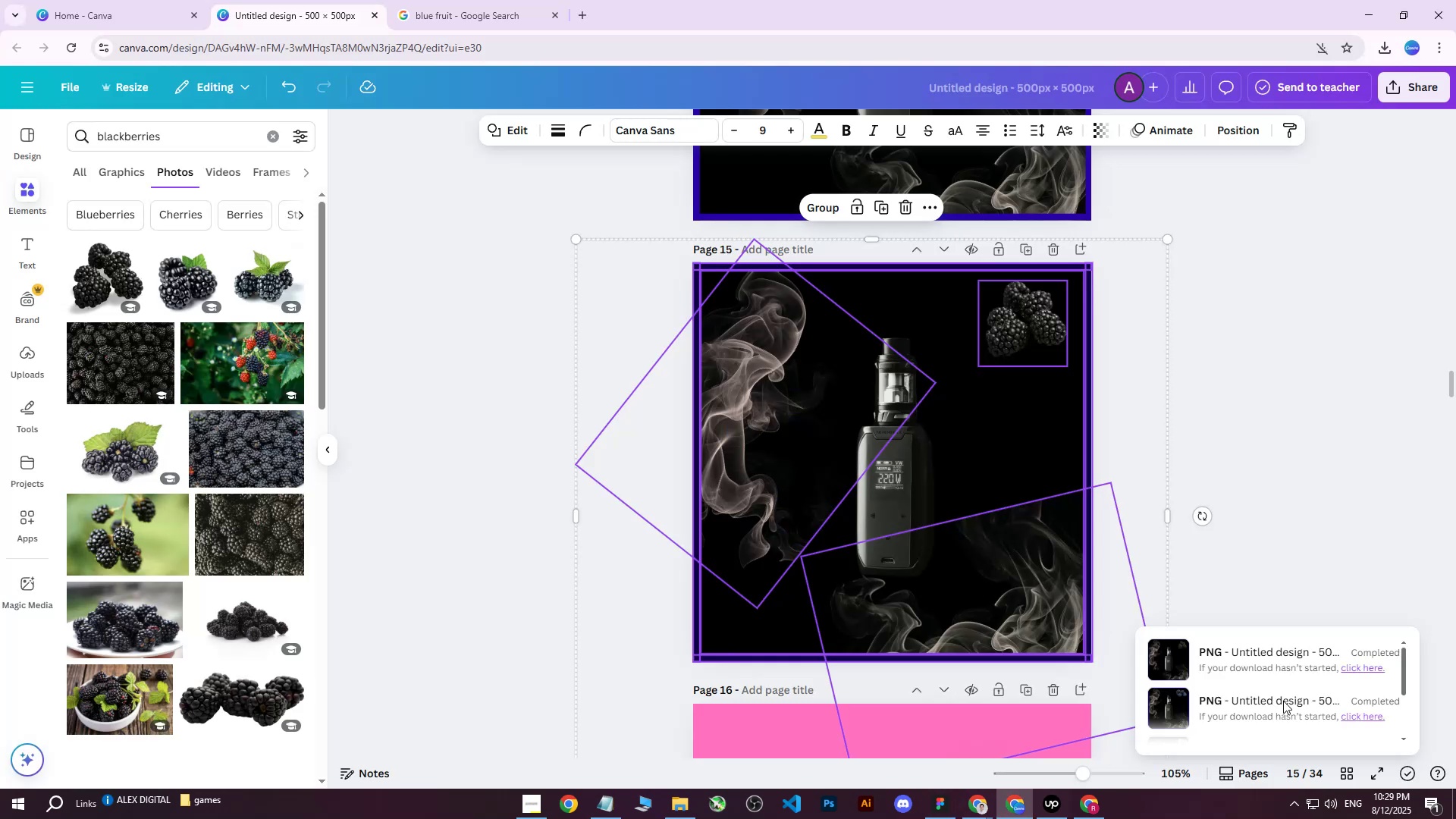 
left_click([1358, 665])
 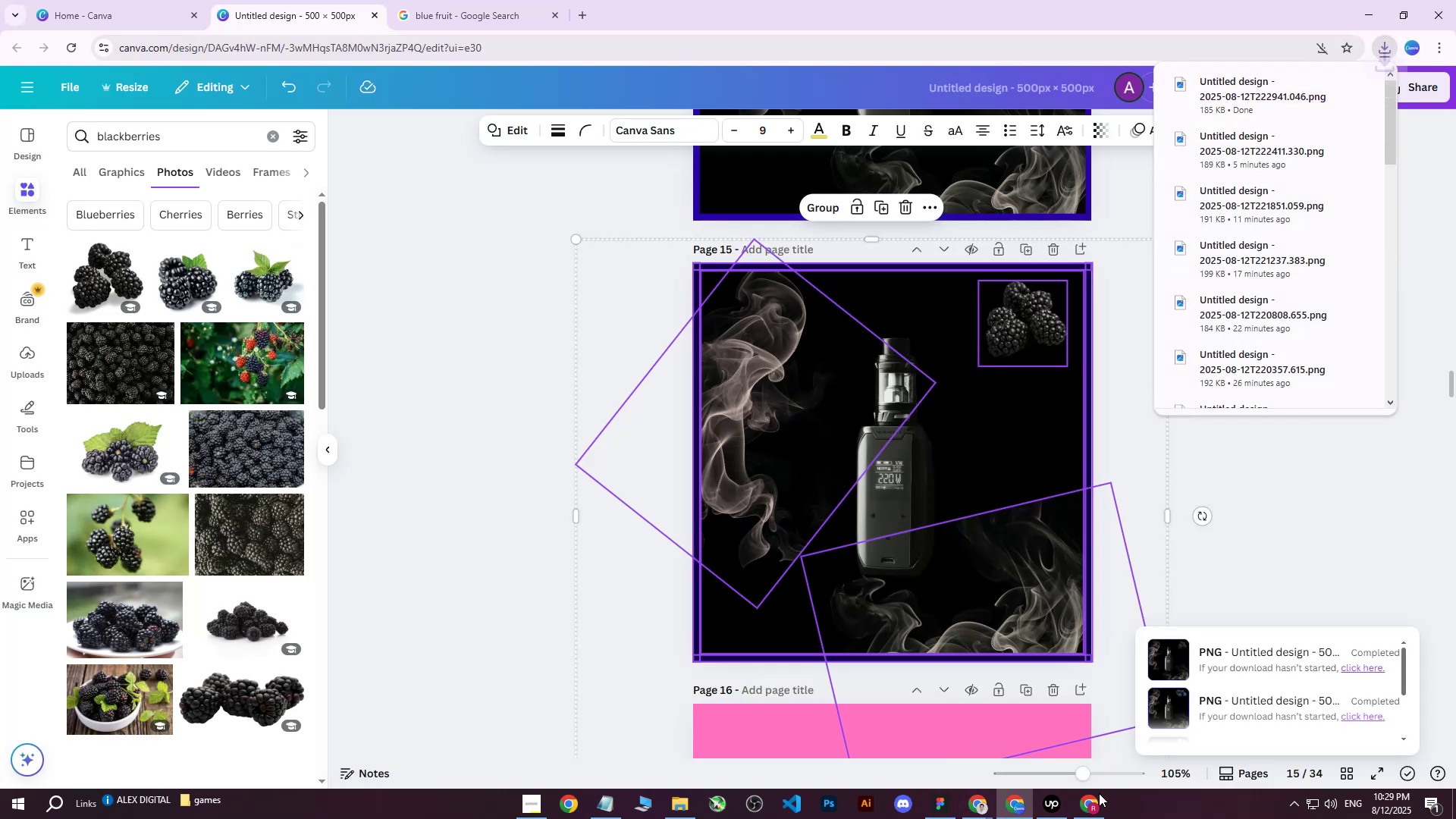 
left_click([1096, 801])
 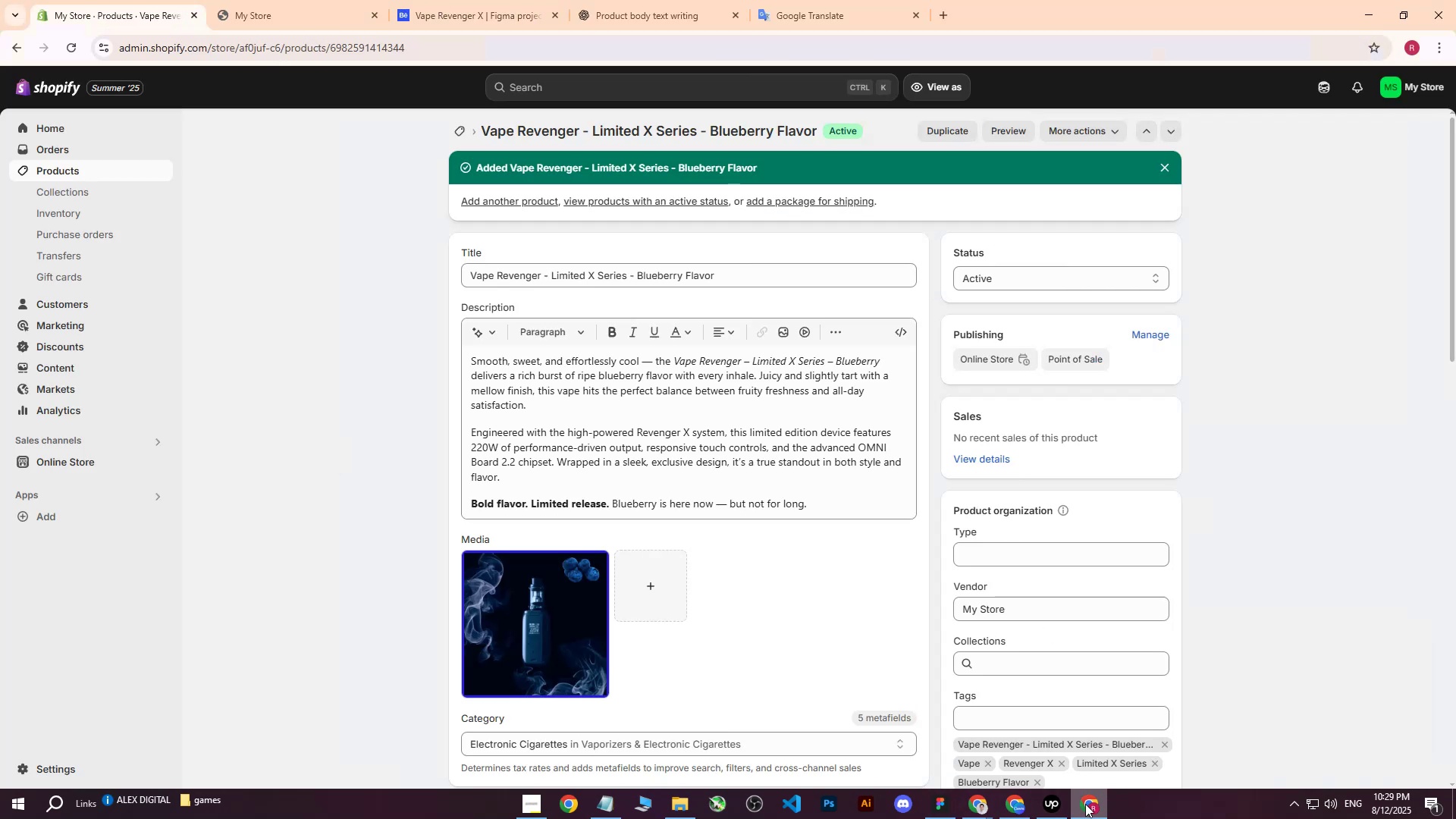 
left_click([1084, 805])
 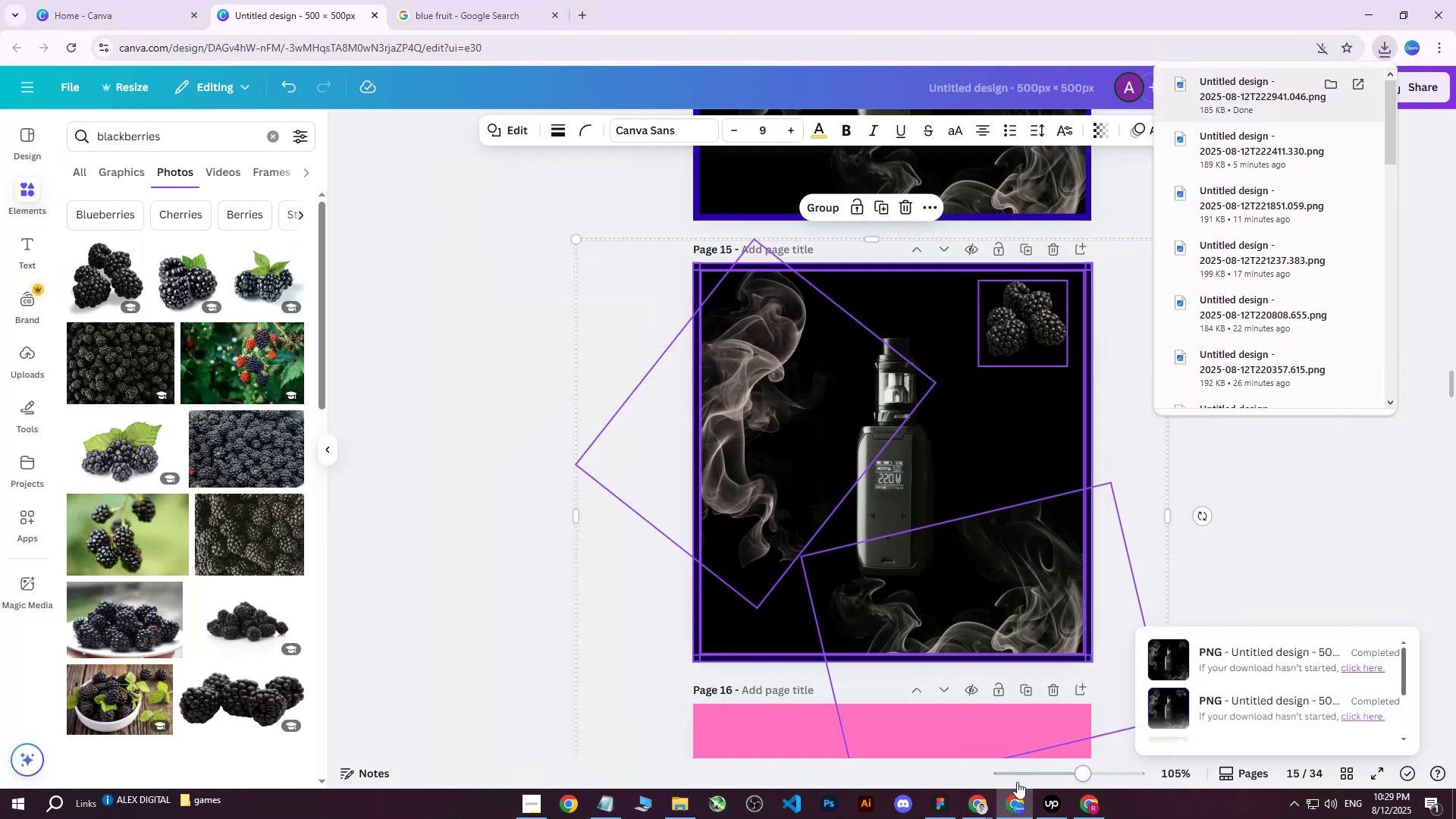 
left_click([943, 817])
 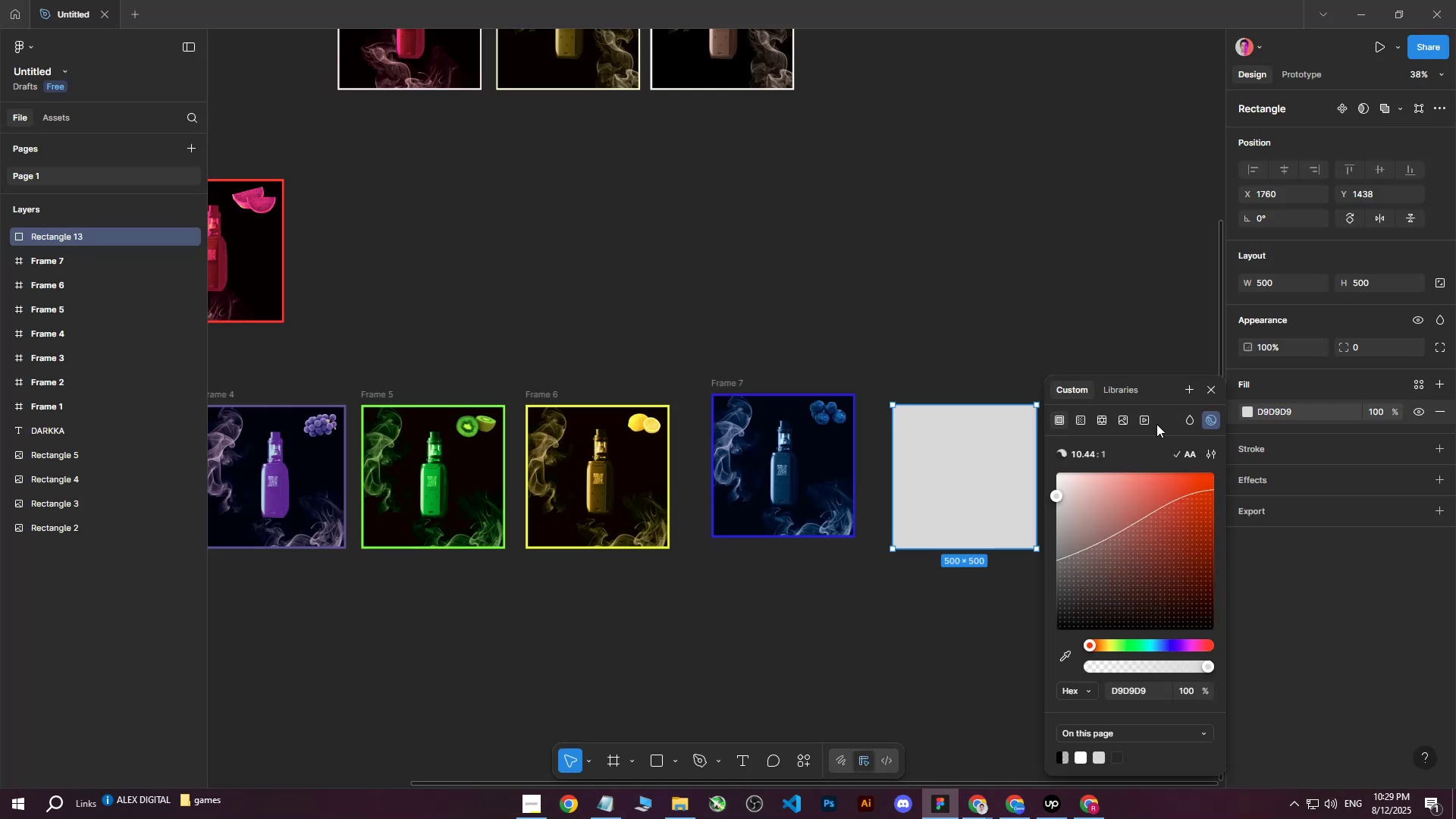 
left_click([1127, 419])
 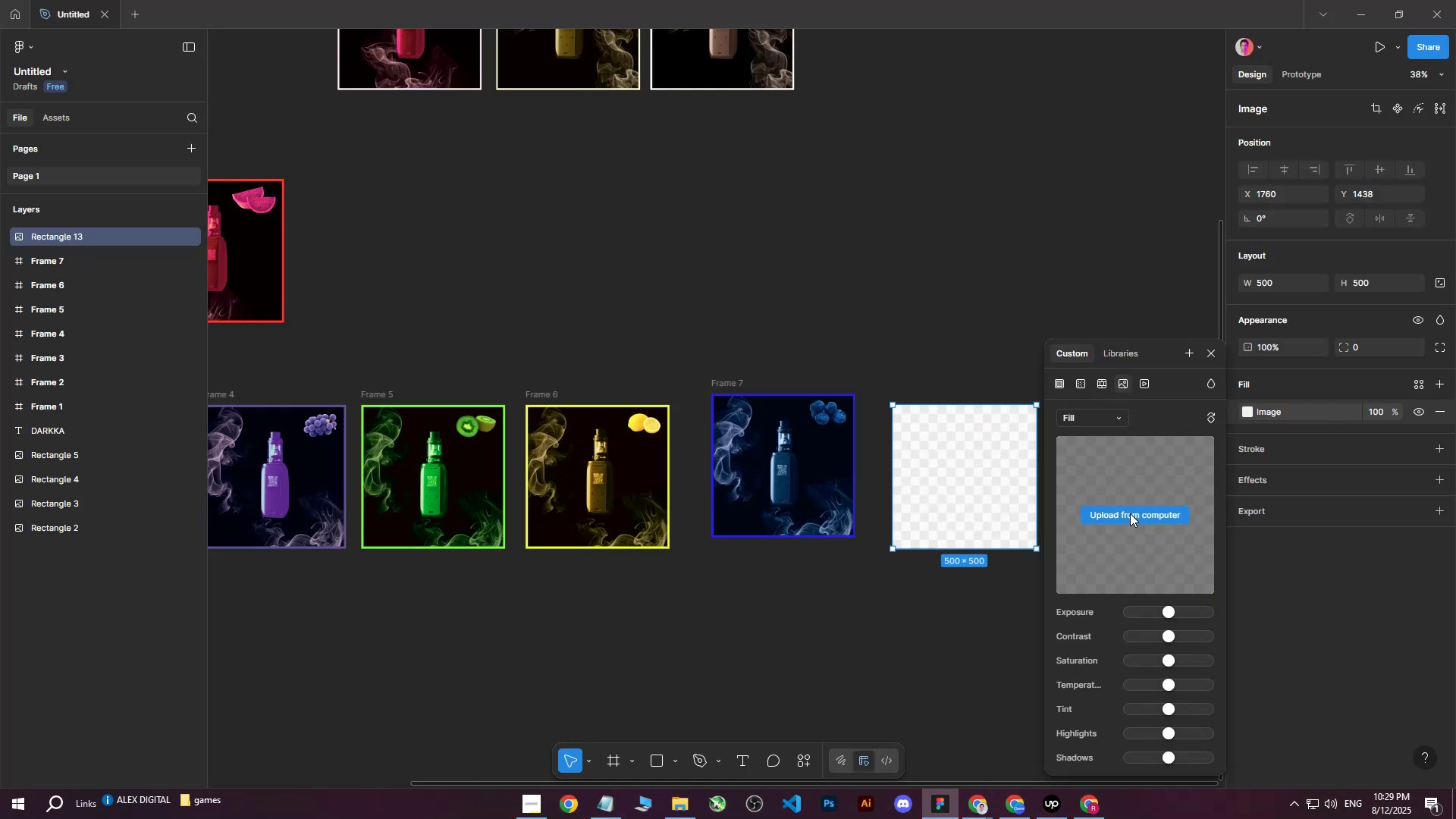 
left_click([1130, 514])
 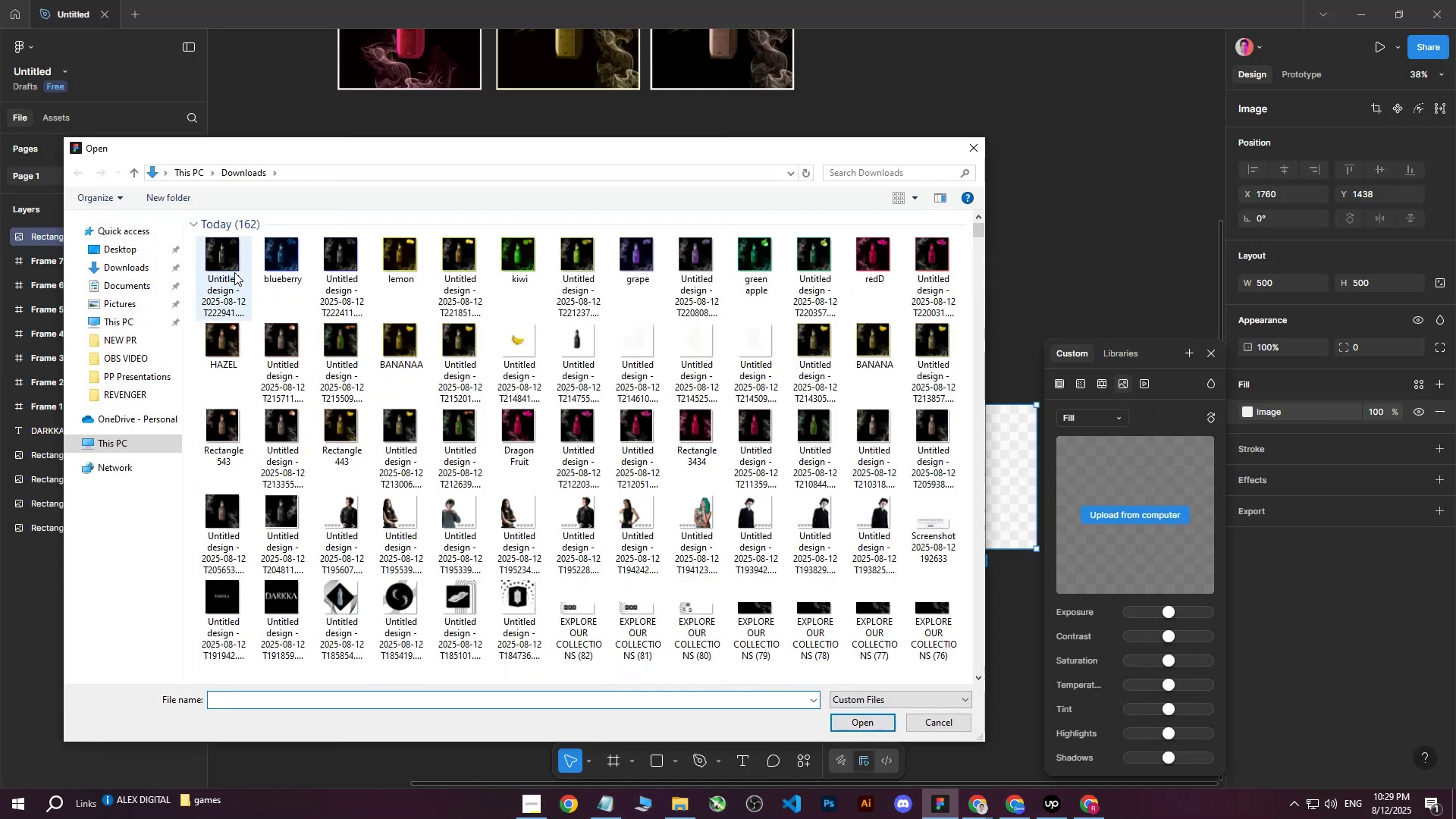 
left_click([229, 265])
 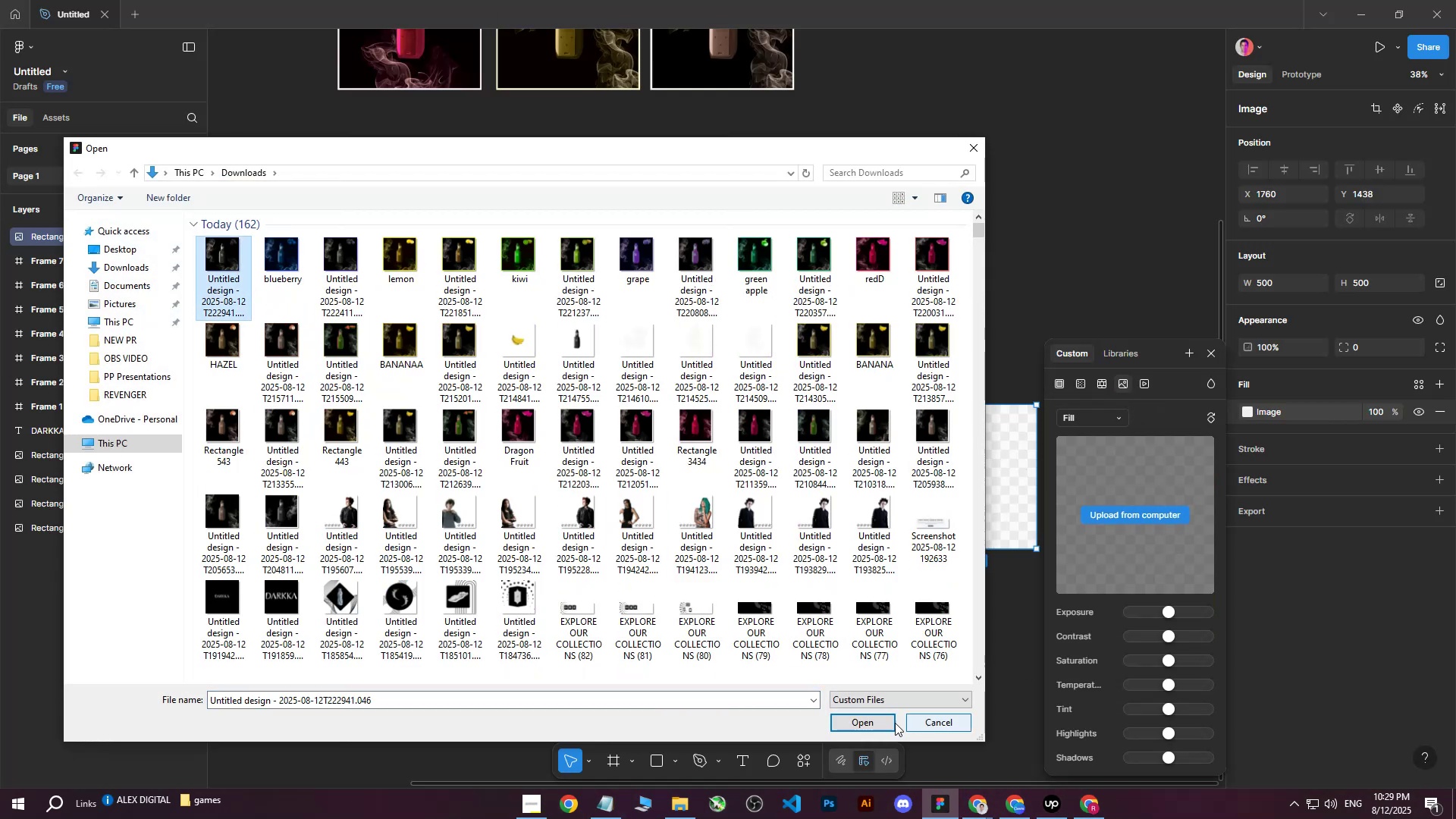 
left_click([855, 720])
 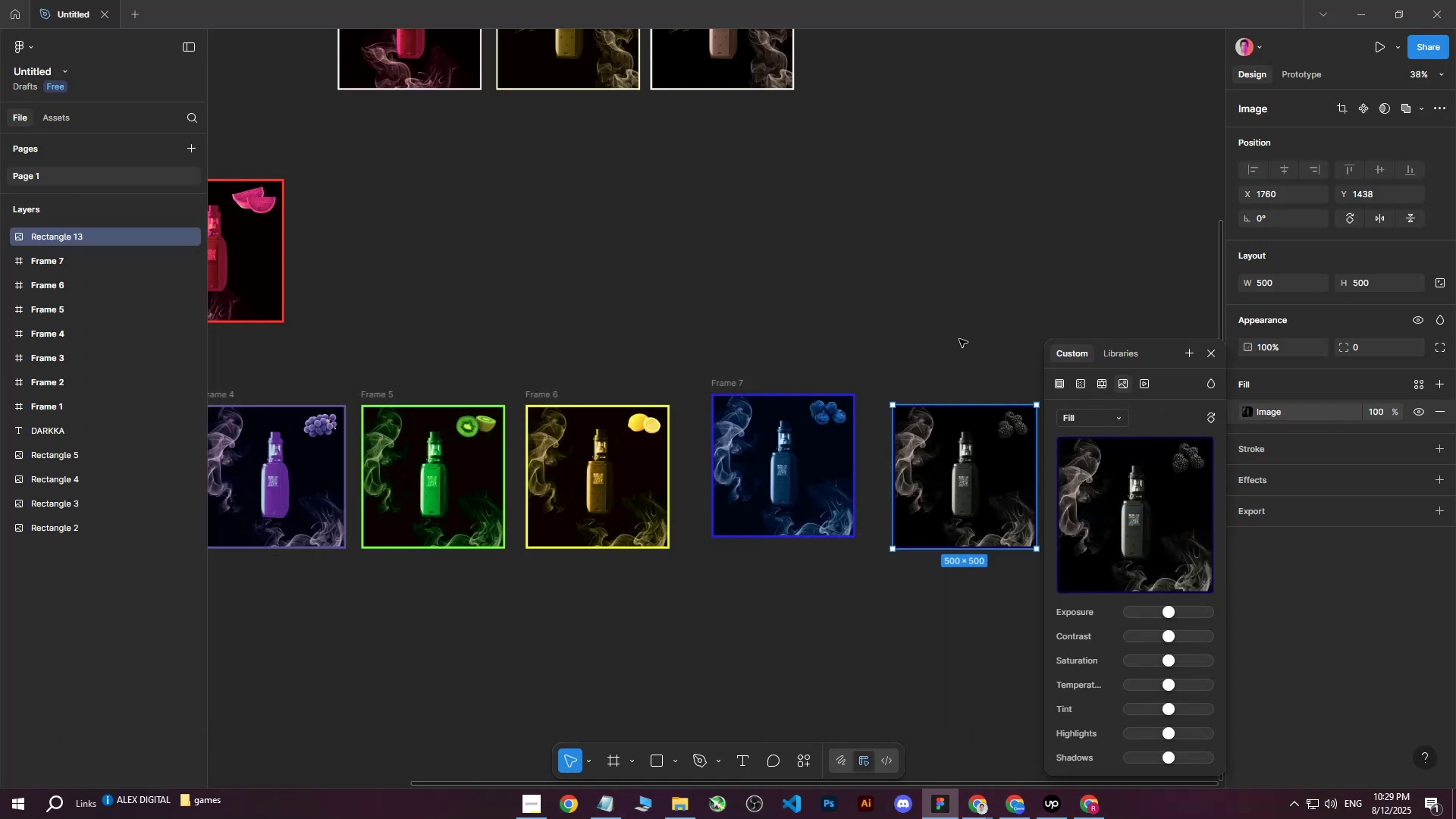 
double_click([959, 339])
 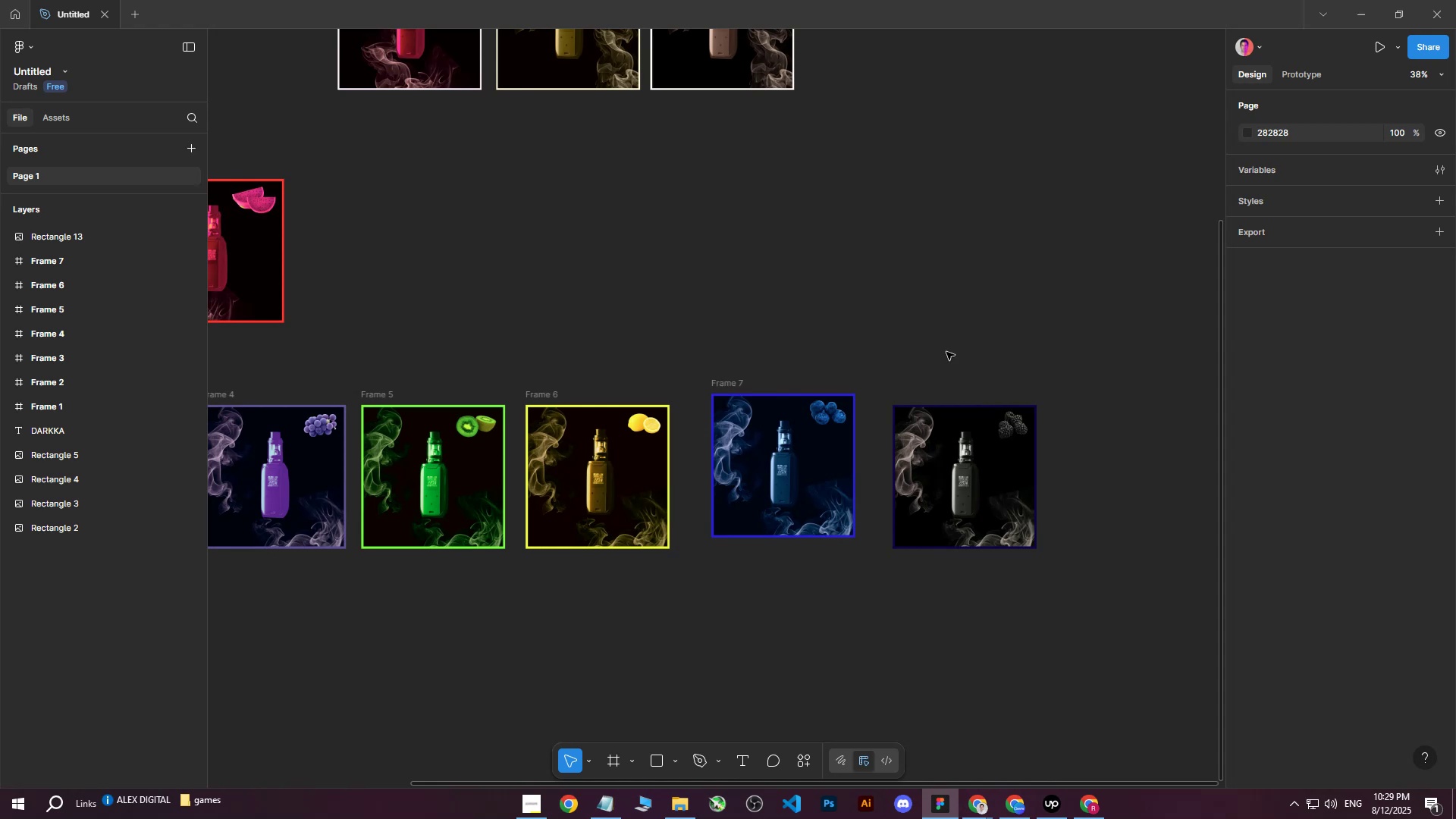 
left_click_drag(start_coordinate=[907, 366], to_coordinate=[969, 466])
 